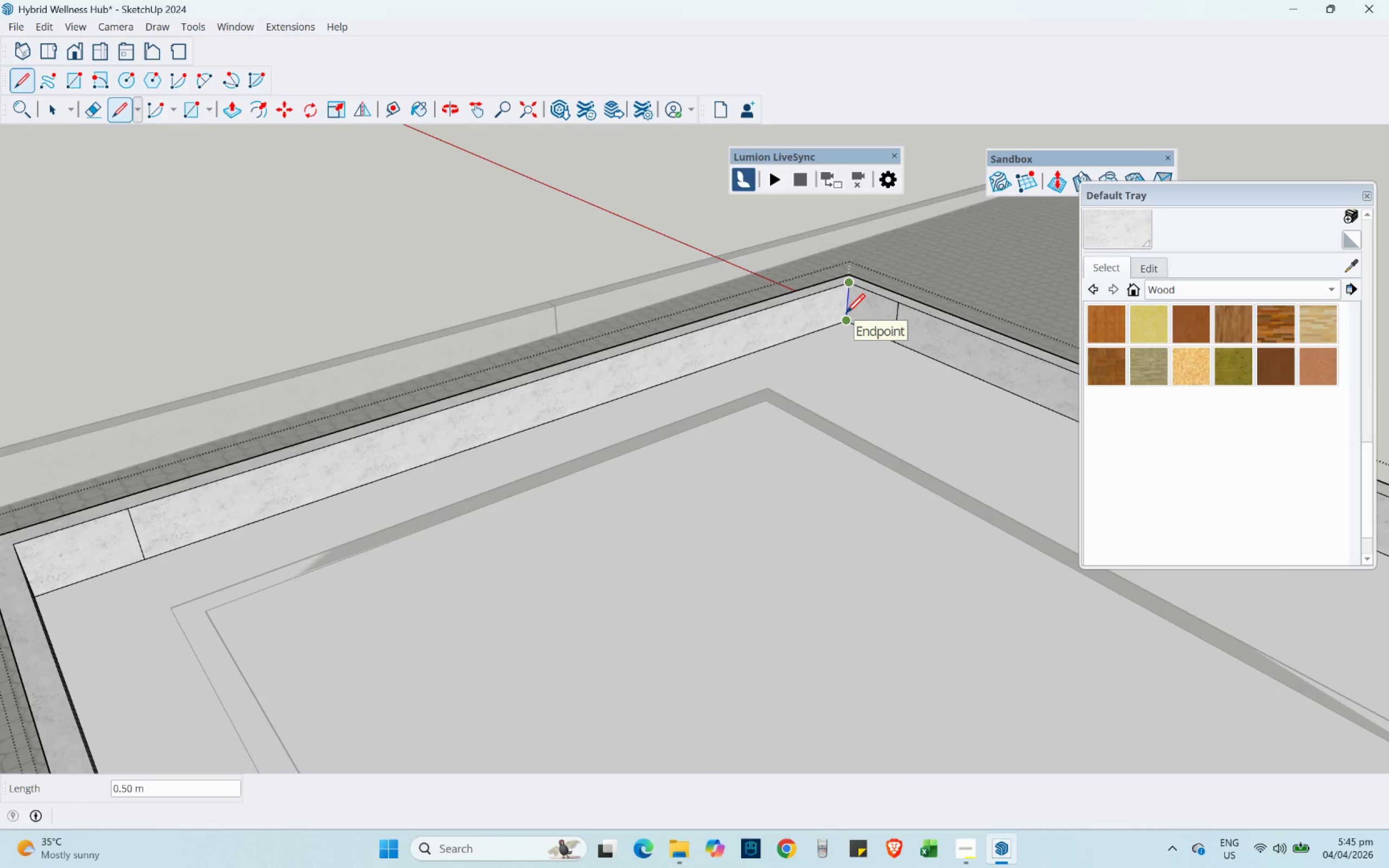 
key(NumpadDecimal)
 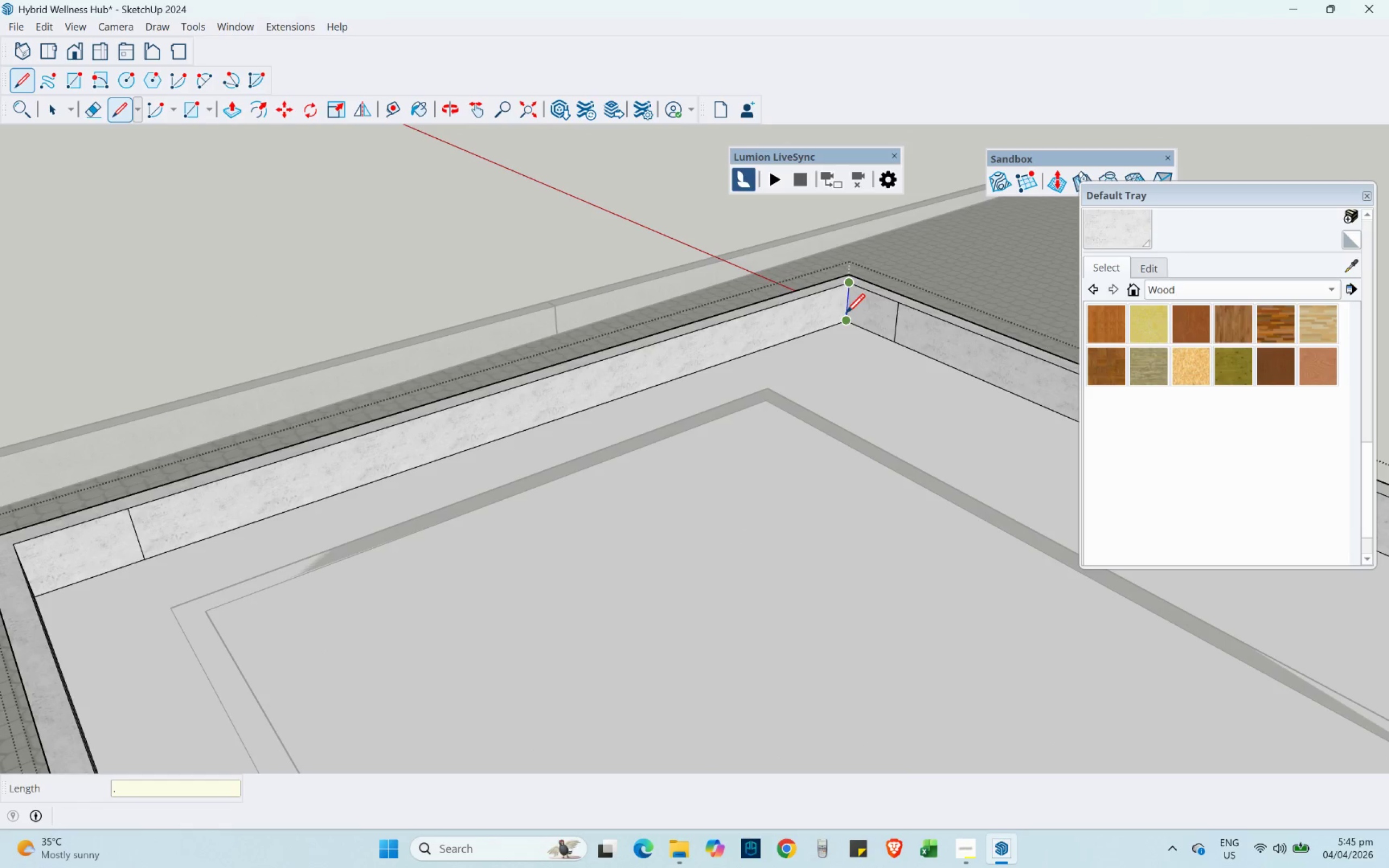 
key(Numpad1)
 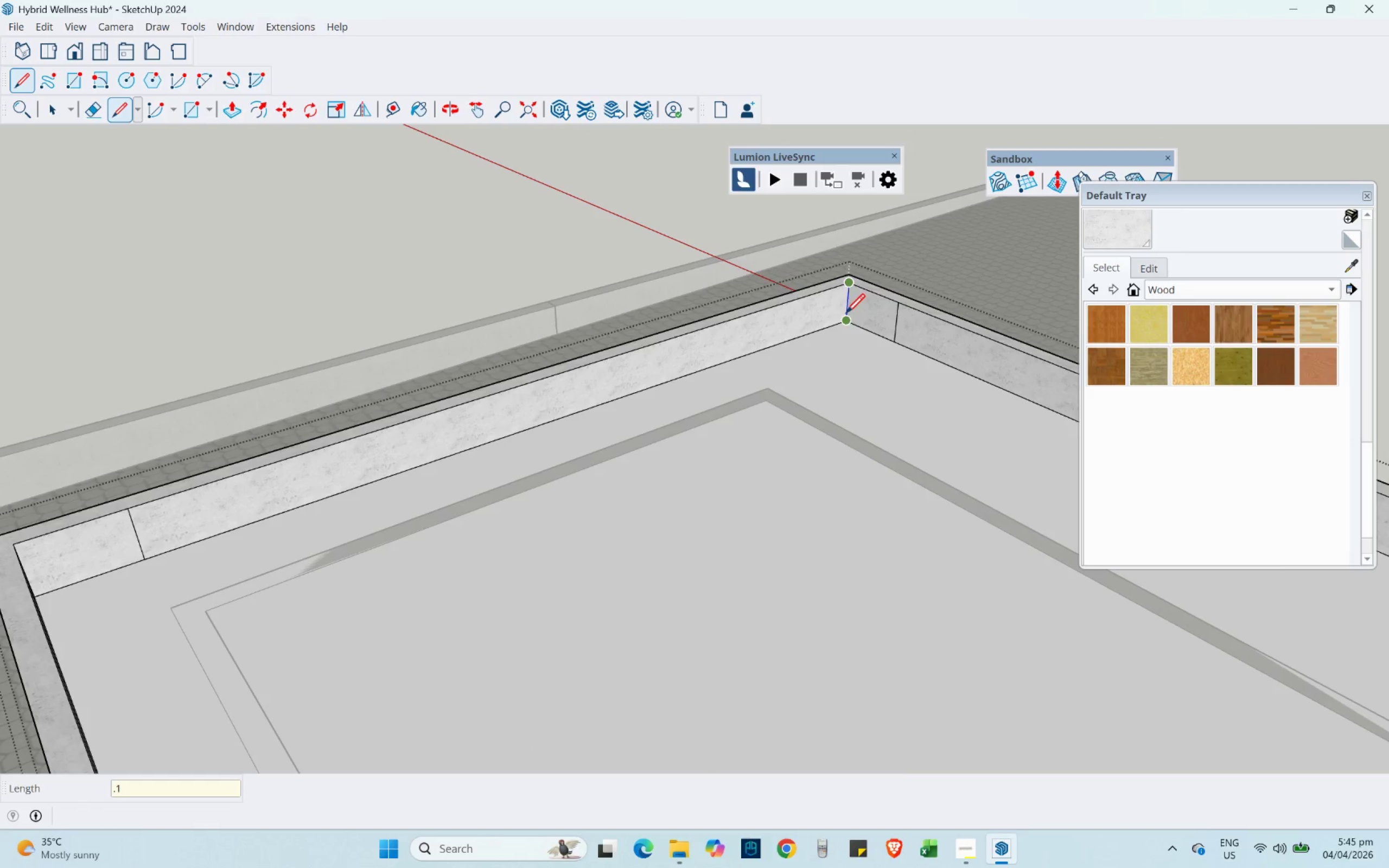 
key(NumpadEnter)
 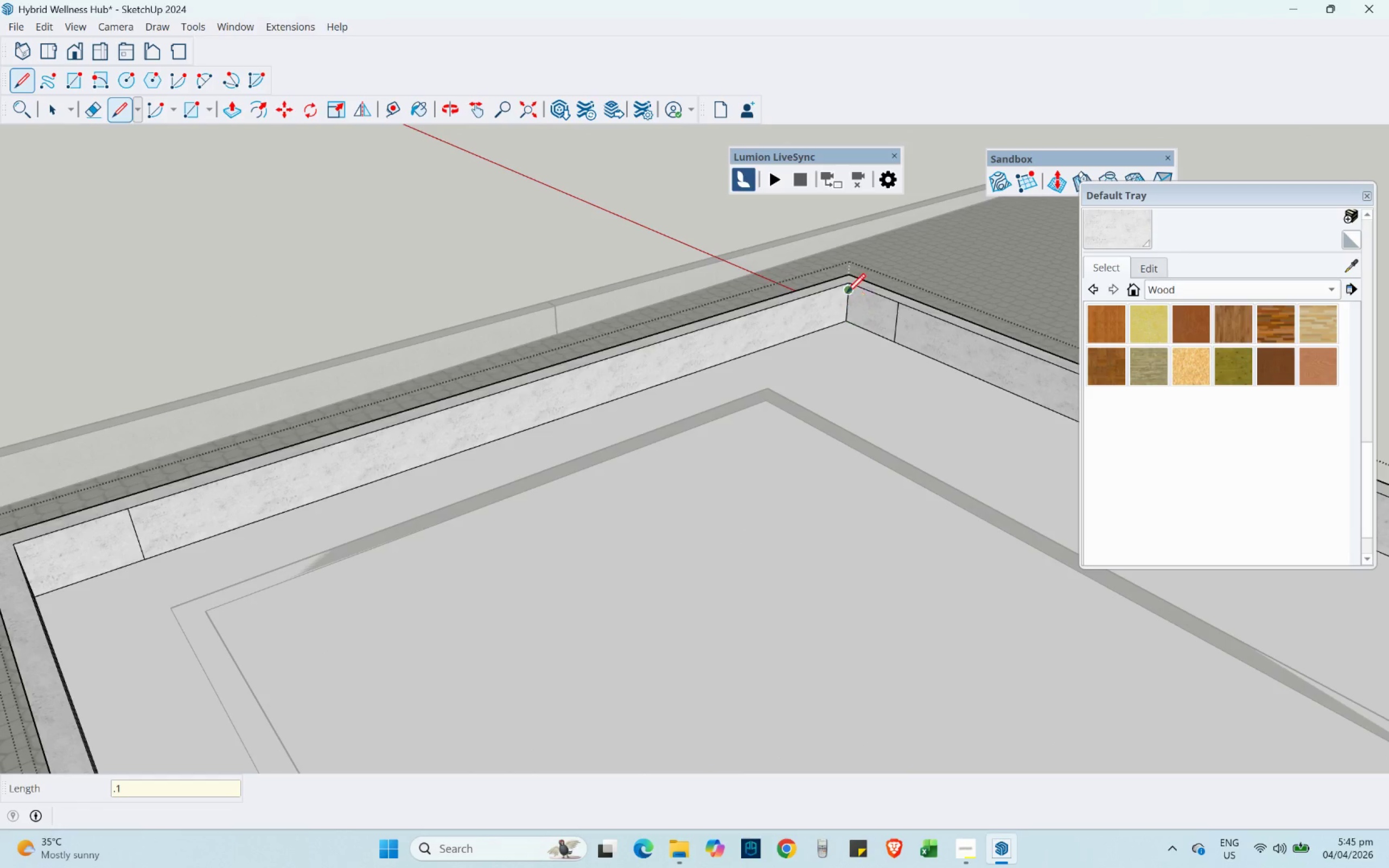 
left_click([846, 292])
 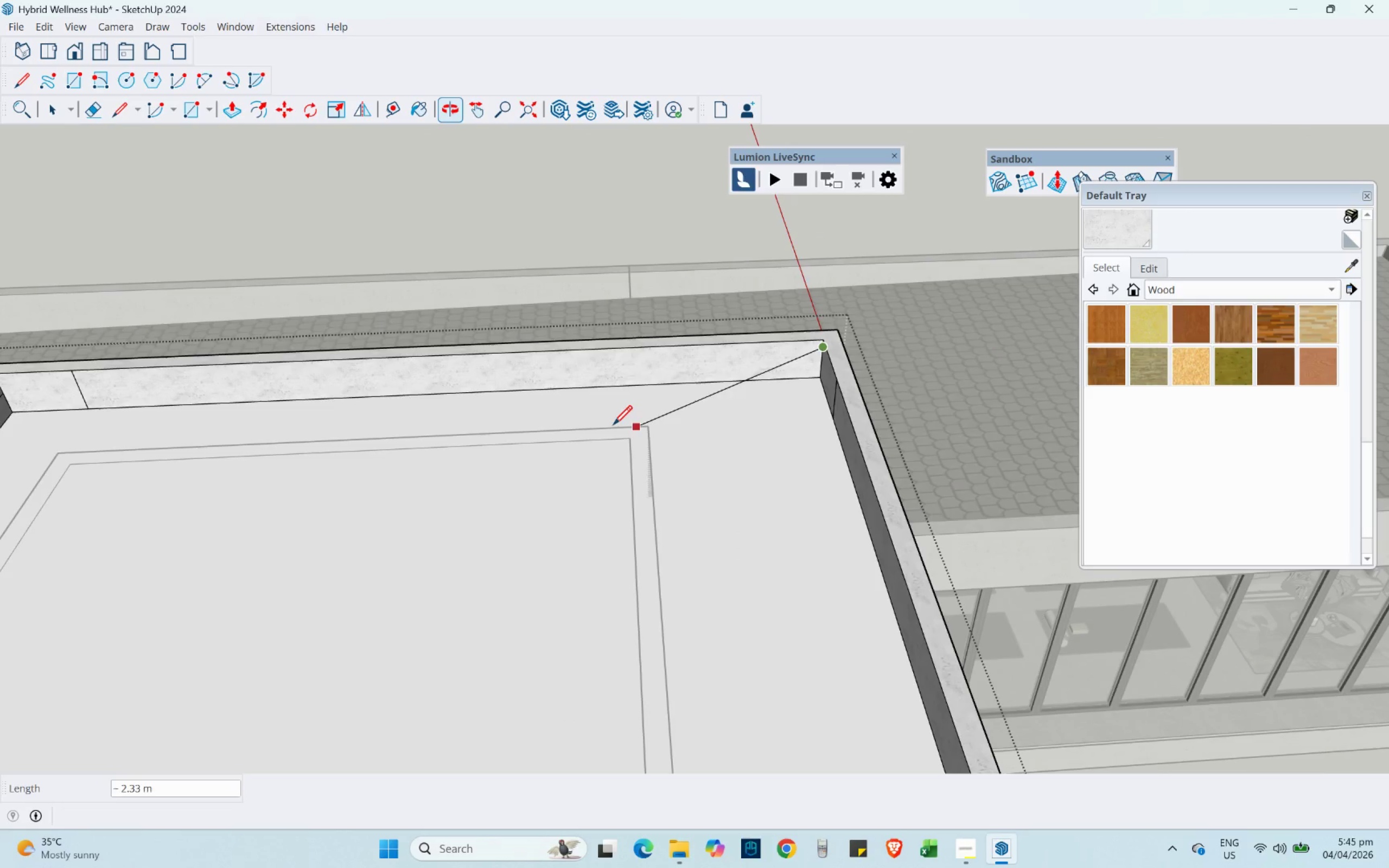 
hold_key(key=ShiftLeft, duration=0.36)
 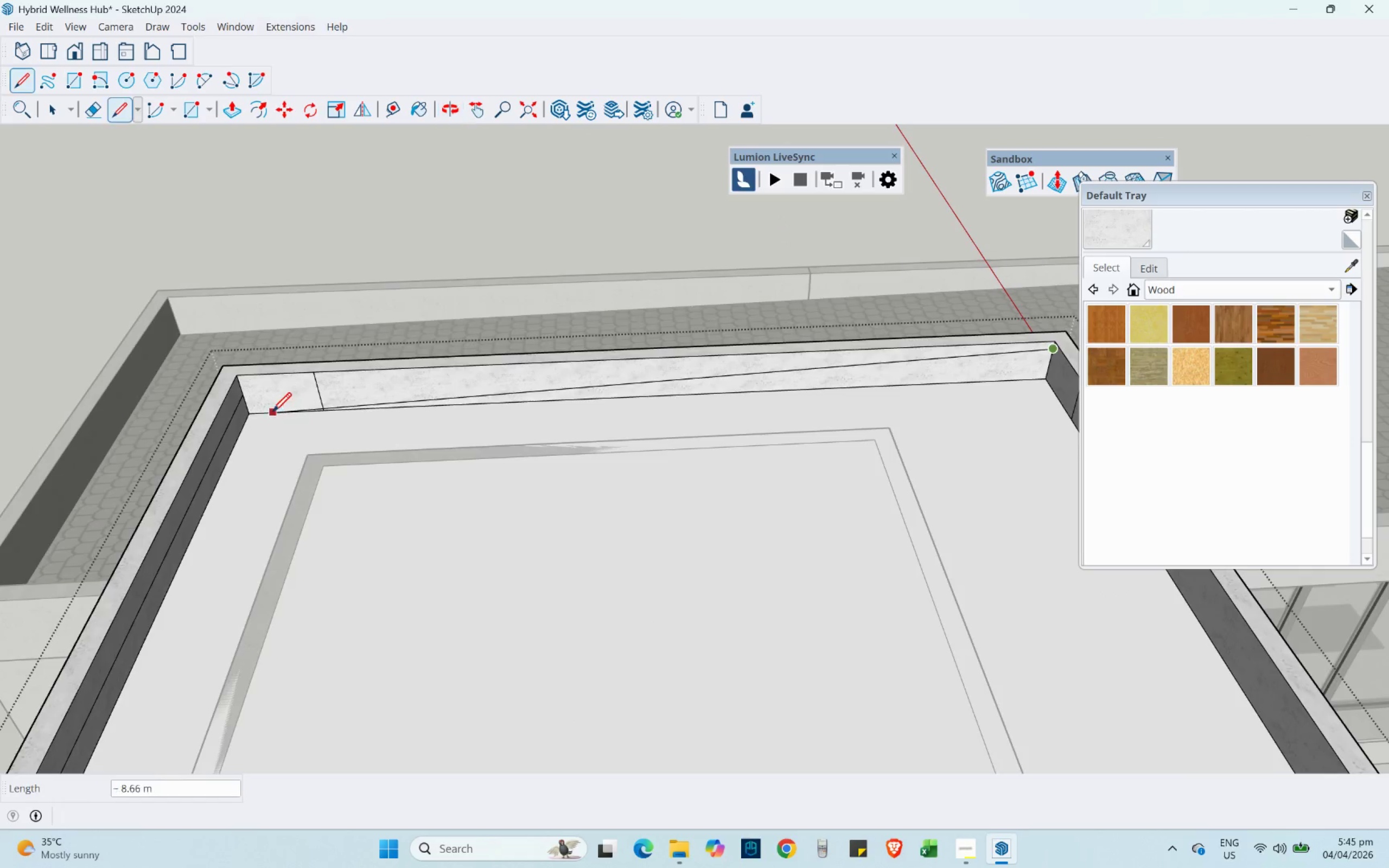 
scroll: coordinate [267, 411], scroll_direction: up, amount: 3.0
 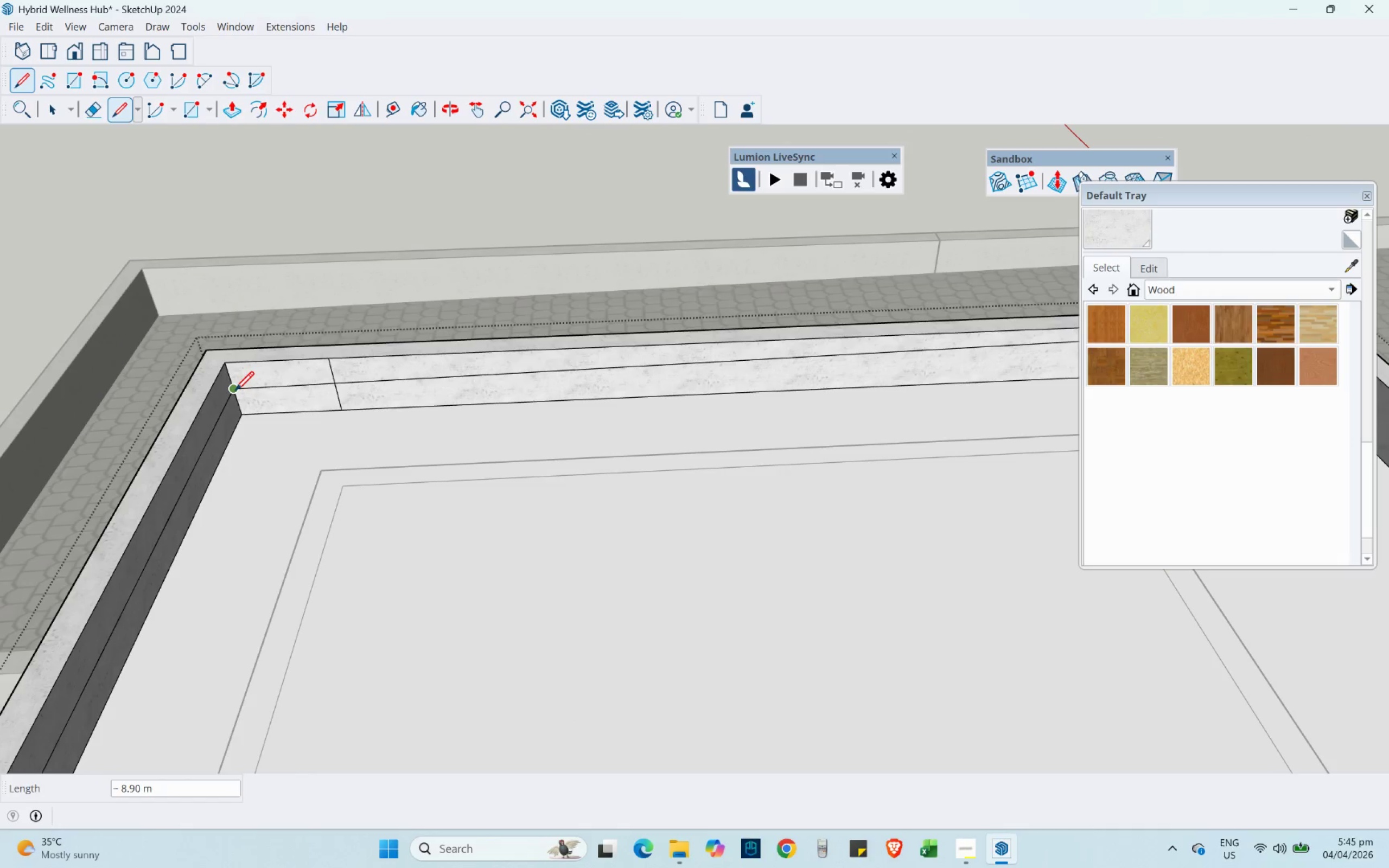 
left_click([235, 390])
 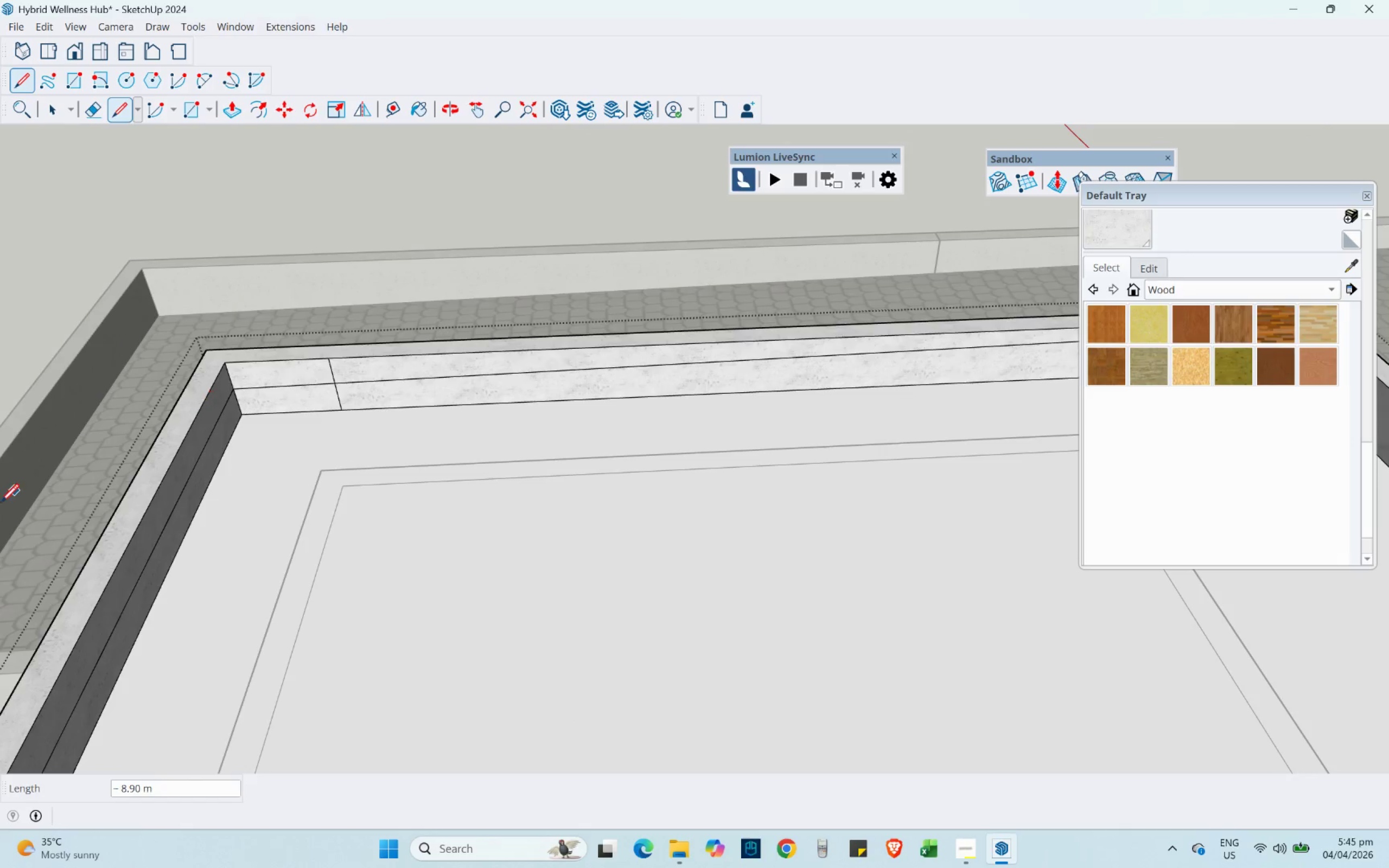 
key(Escape)
 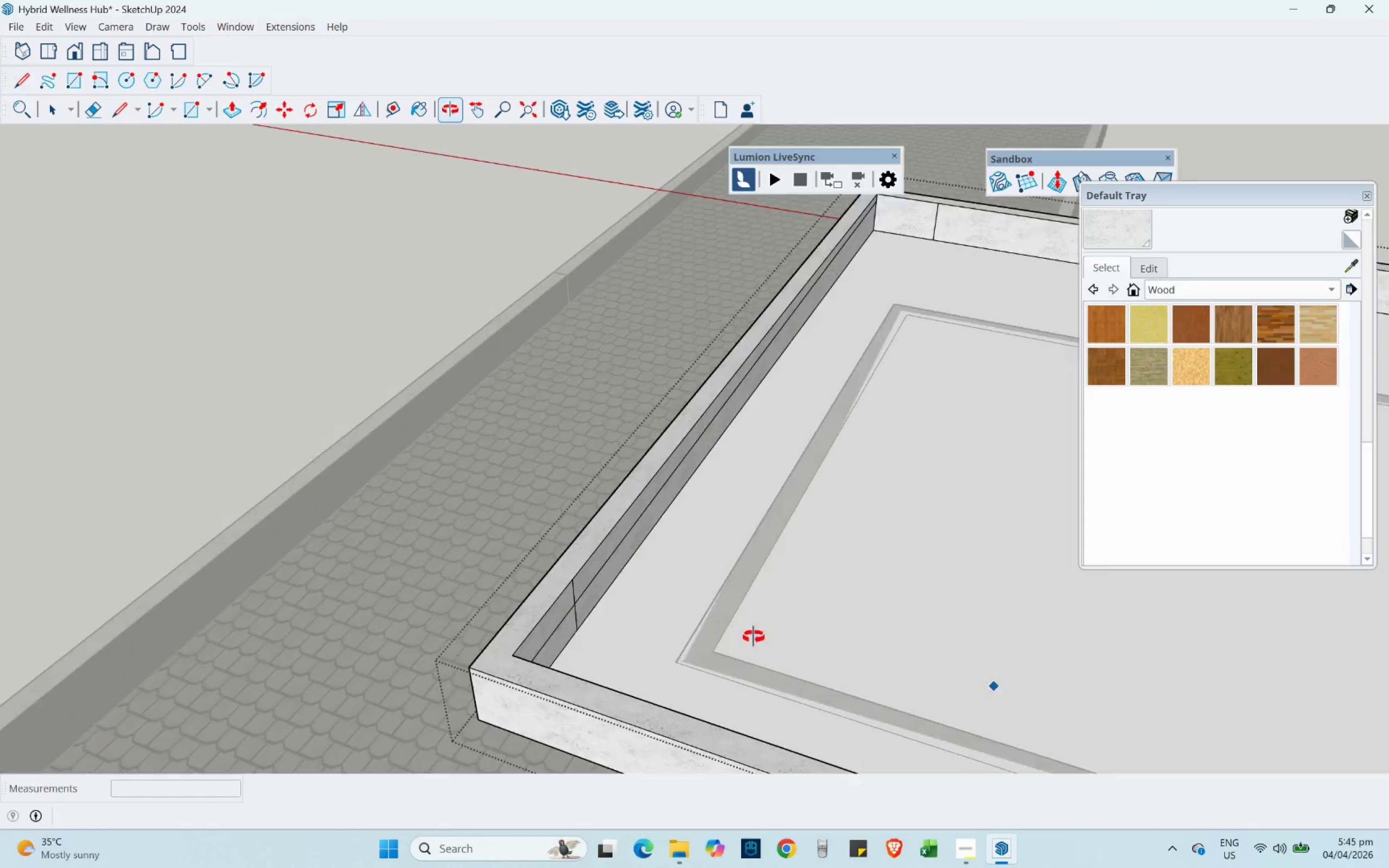 
scroll: coordinate [0, 510], scroll_direction: down, amount: 2.0
 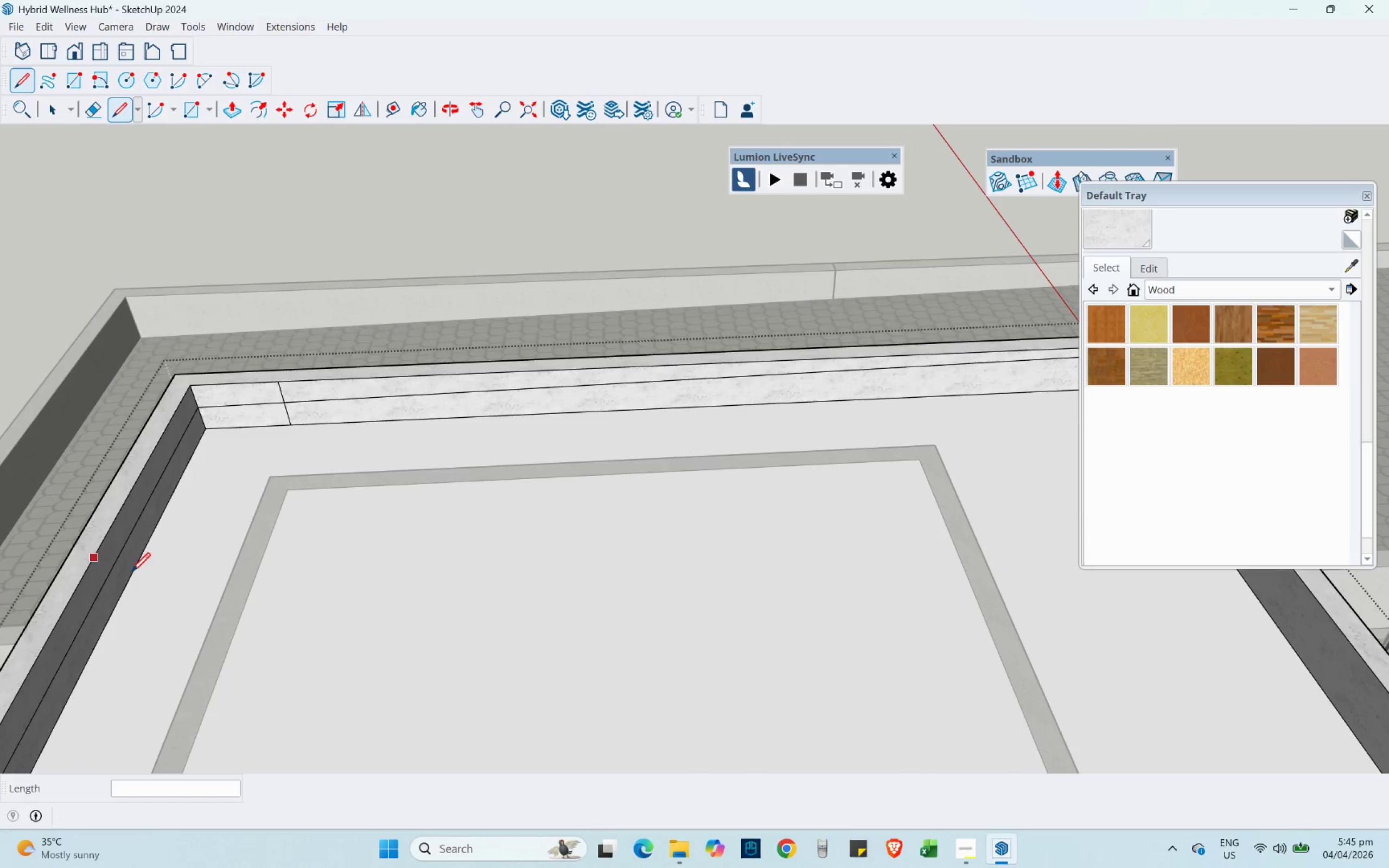 
hold_key(key=ShiftLeft, duration=0.31)
 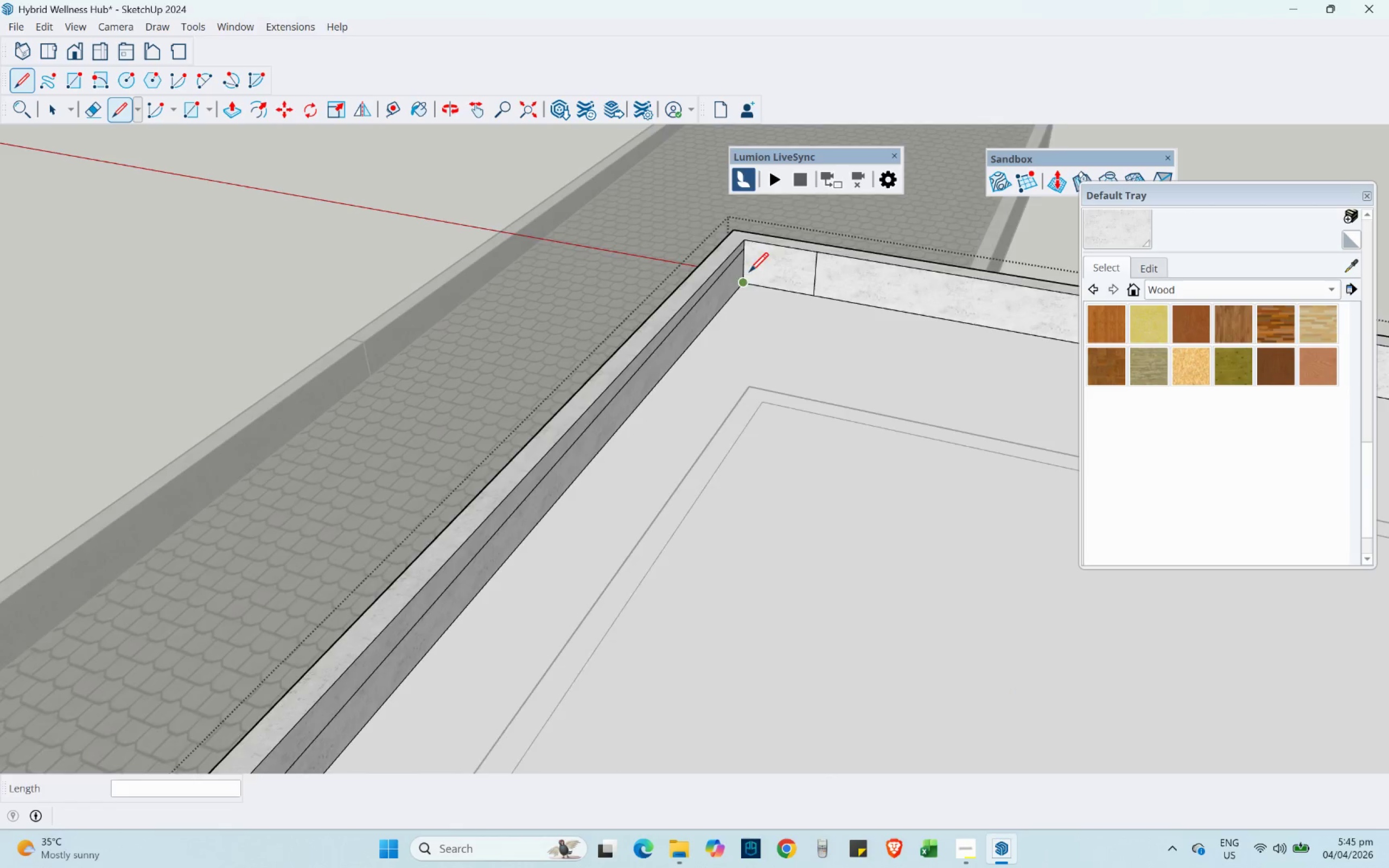 
scroll: coordinate [749, 271], scroll_direction: up, amount: 3.0
 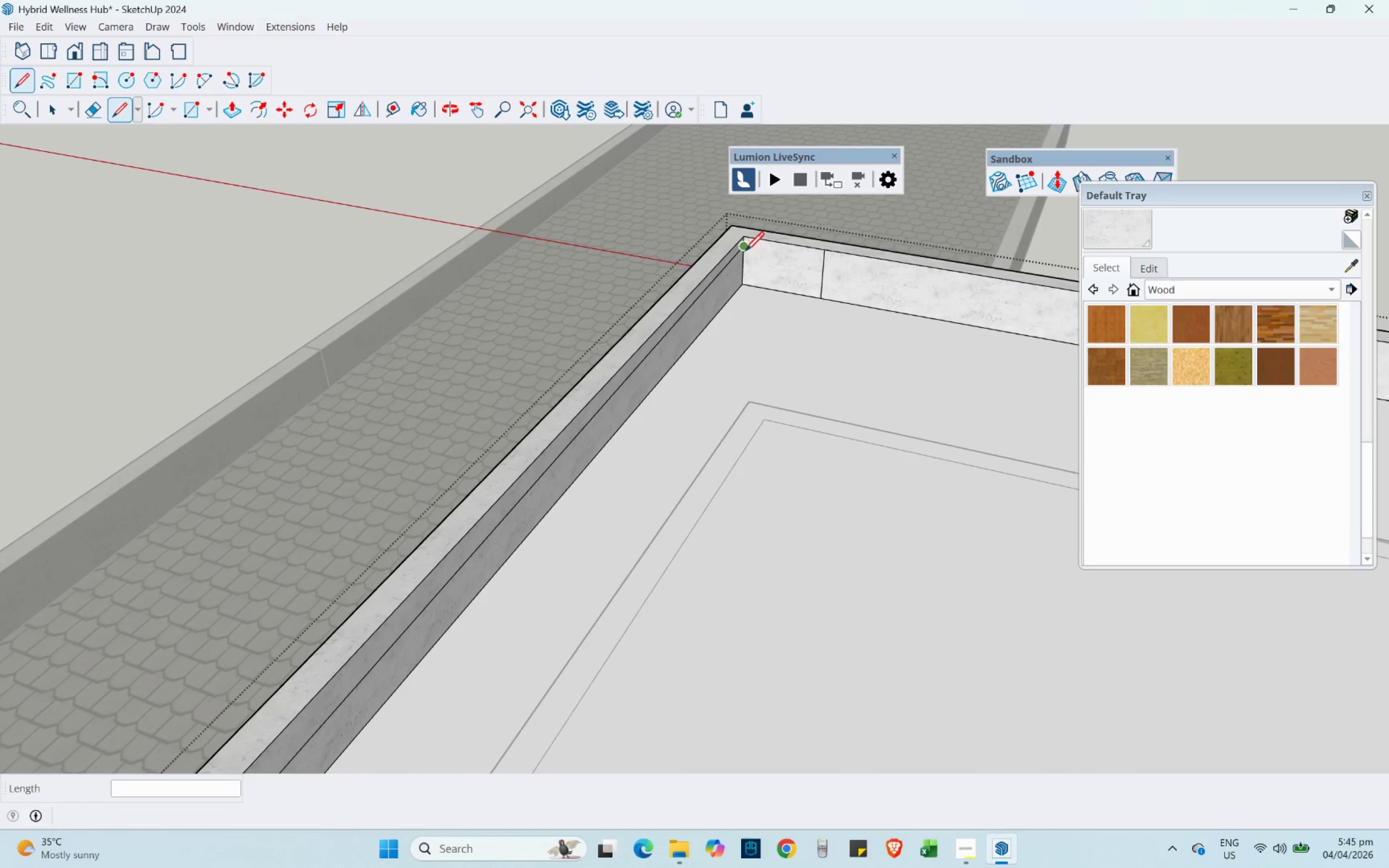 
left_click([745, 251])
 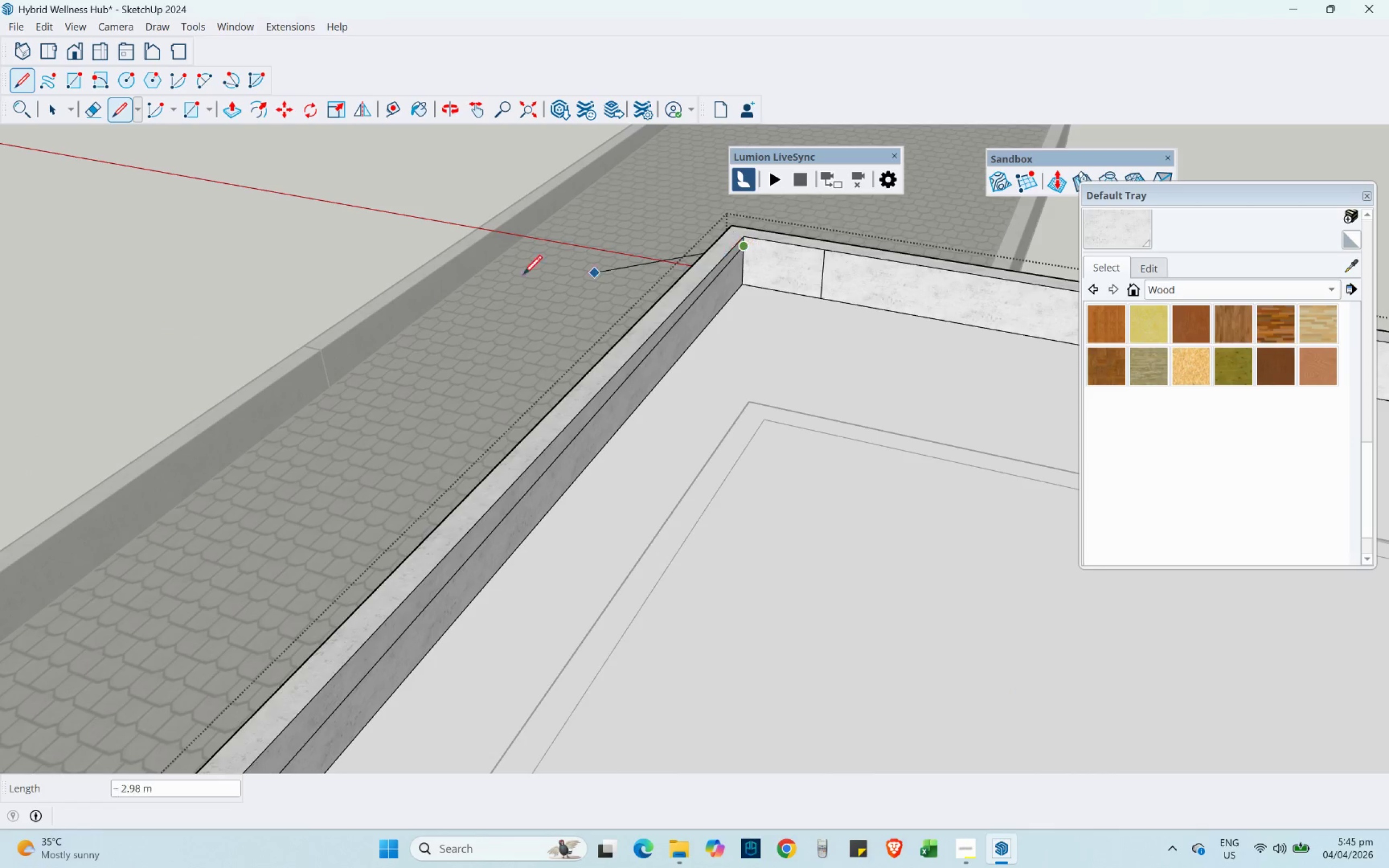 
scroll: coordinate [332, 342], scroll_direction: down, amount: 5.0
 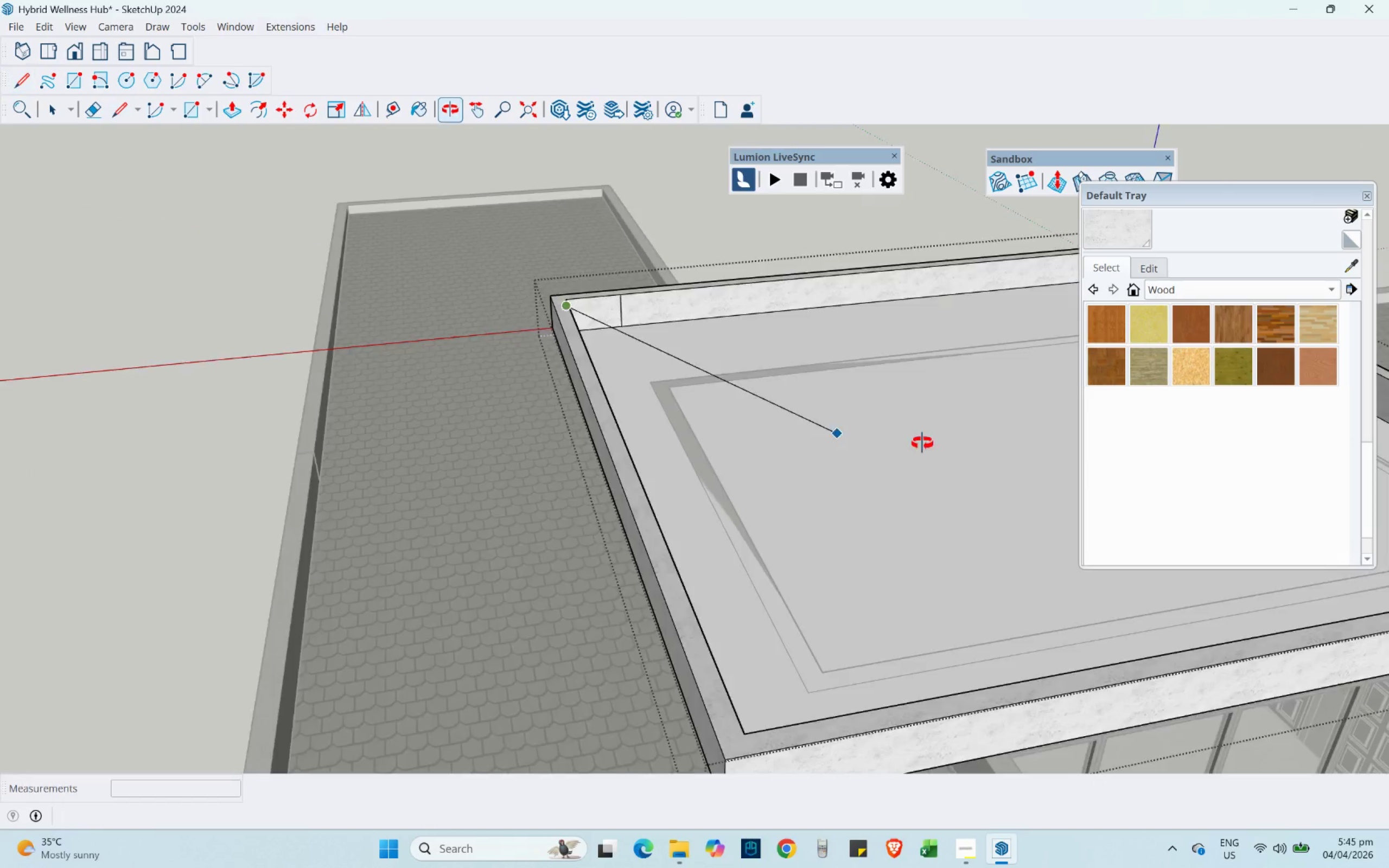 
hold_key(key=ShiftLeft, duration=0.34)
 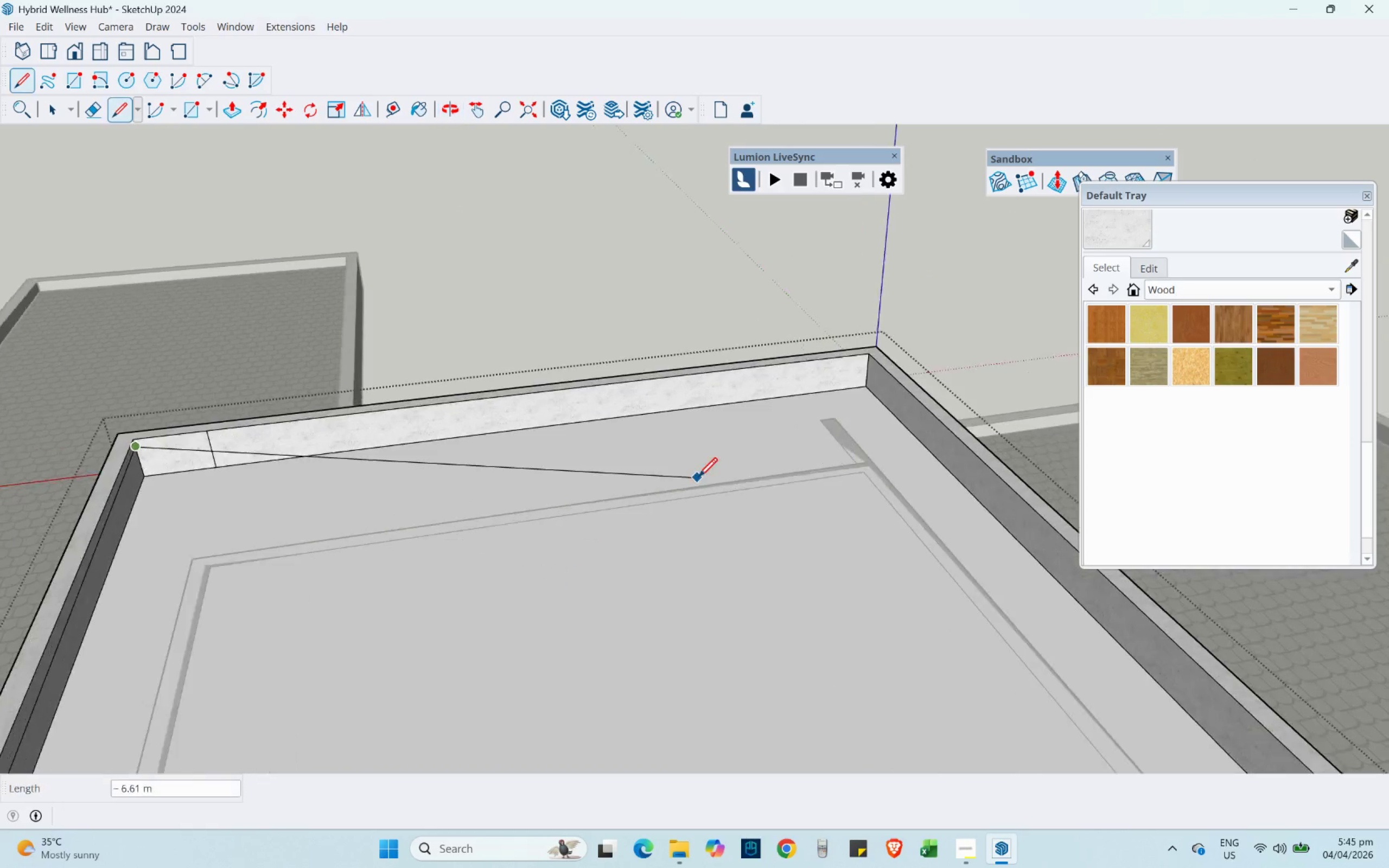 
scroll: coordinate [699, 476], scroll_direction: up, amount: 3.0
 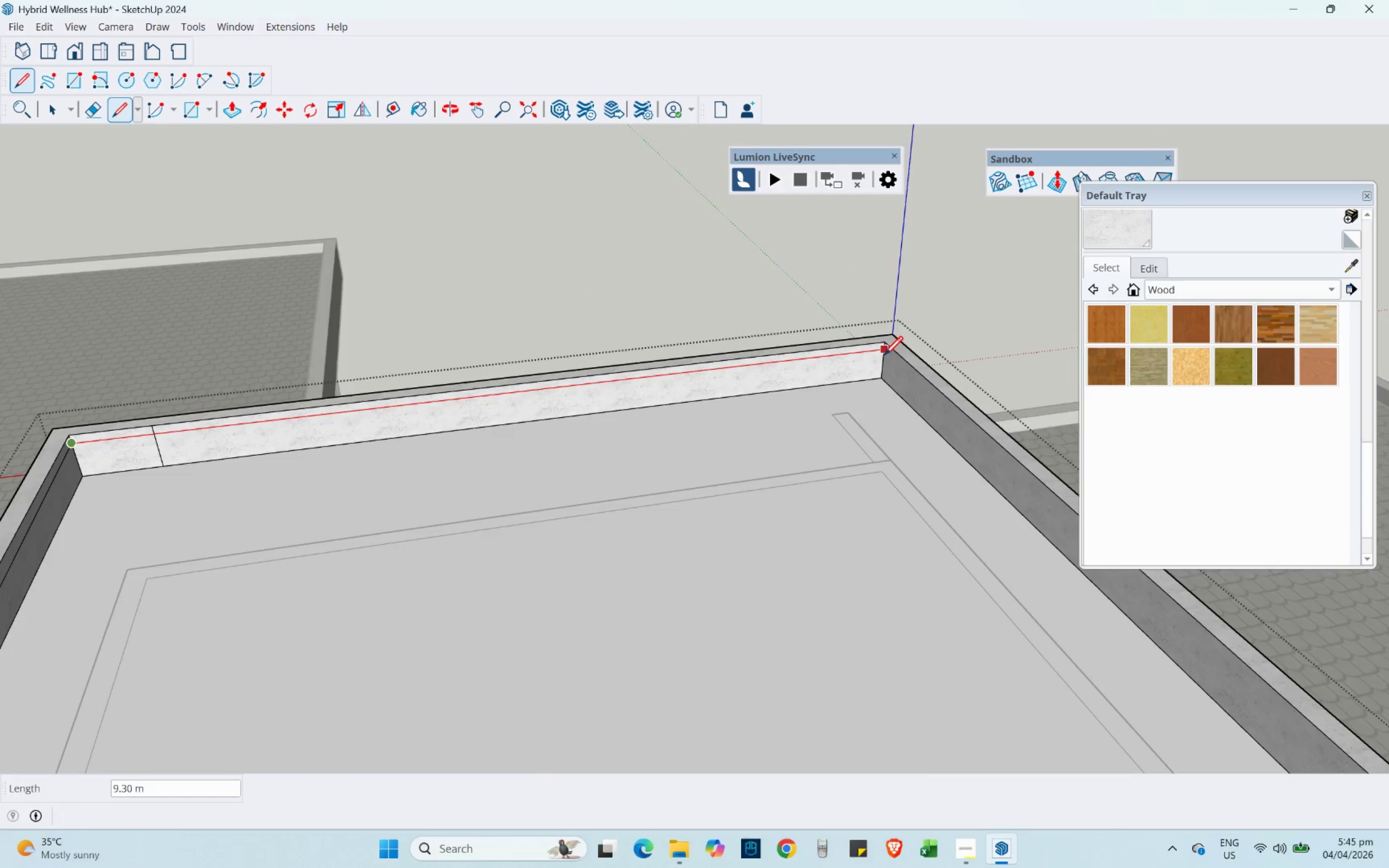 
left_click([884, 355])
 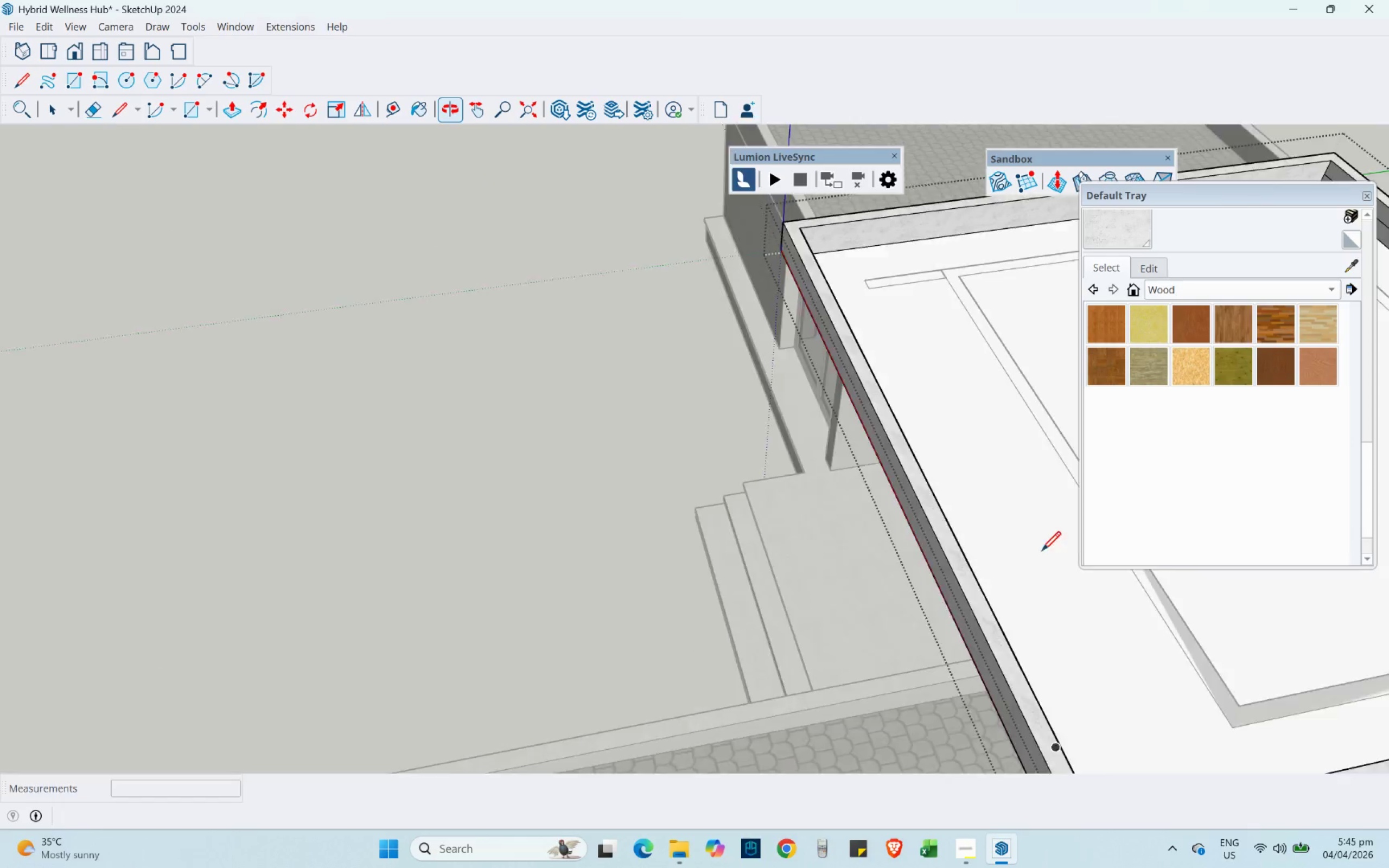 
hold_key(key=ShiftLeft, duration=0.42)
 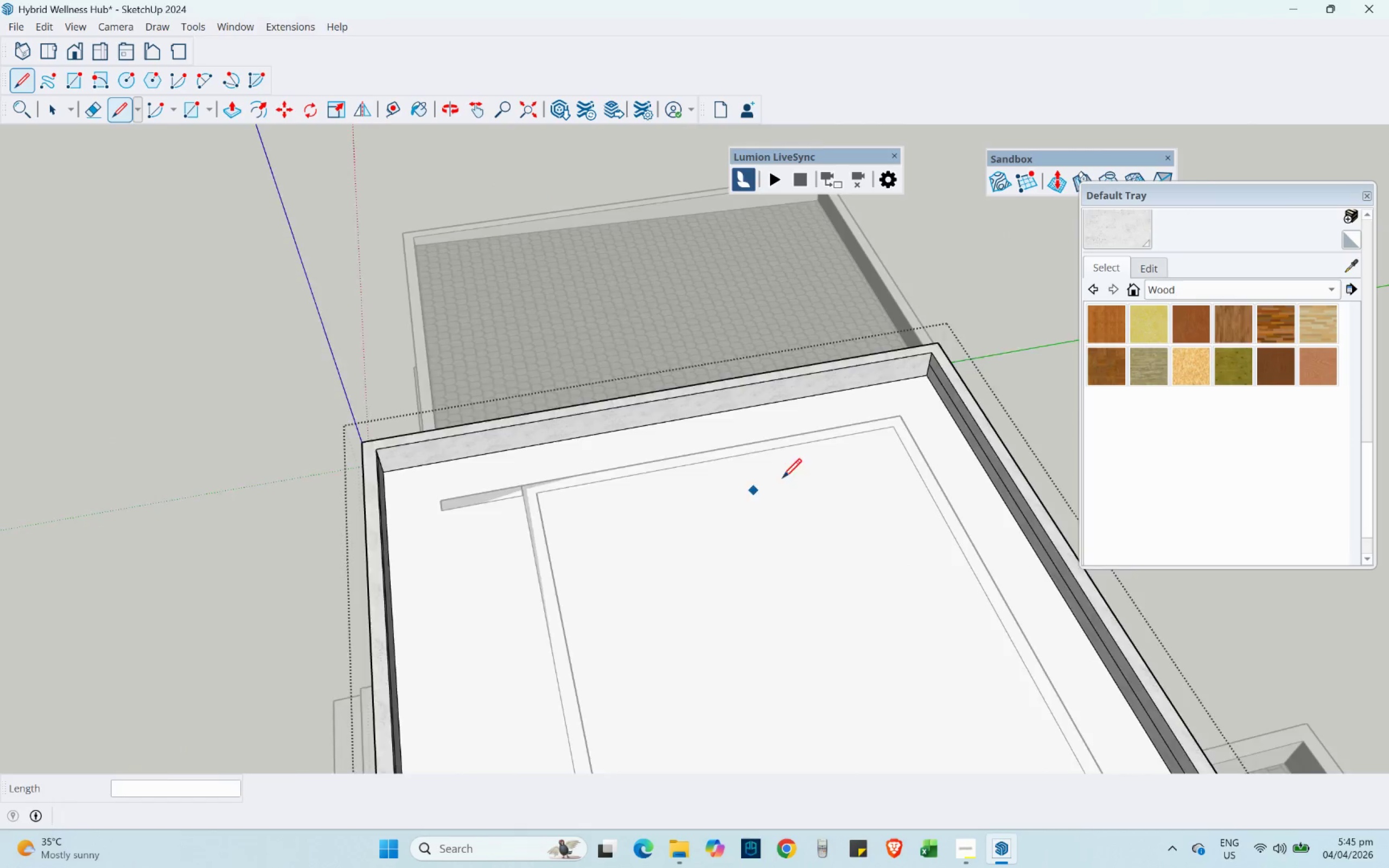 
scroll: coordinate [846, 442], scroll_direction: up, amount: 3.0
 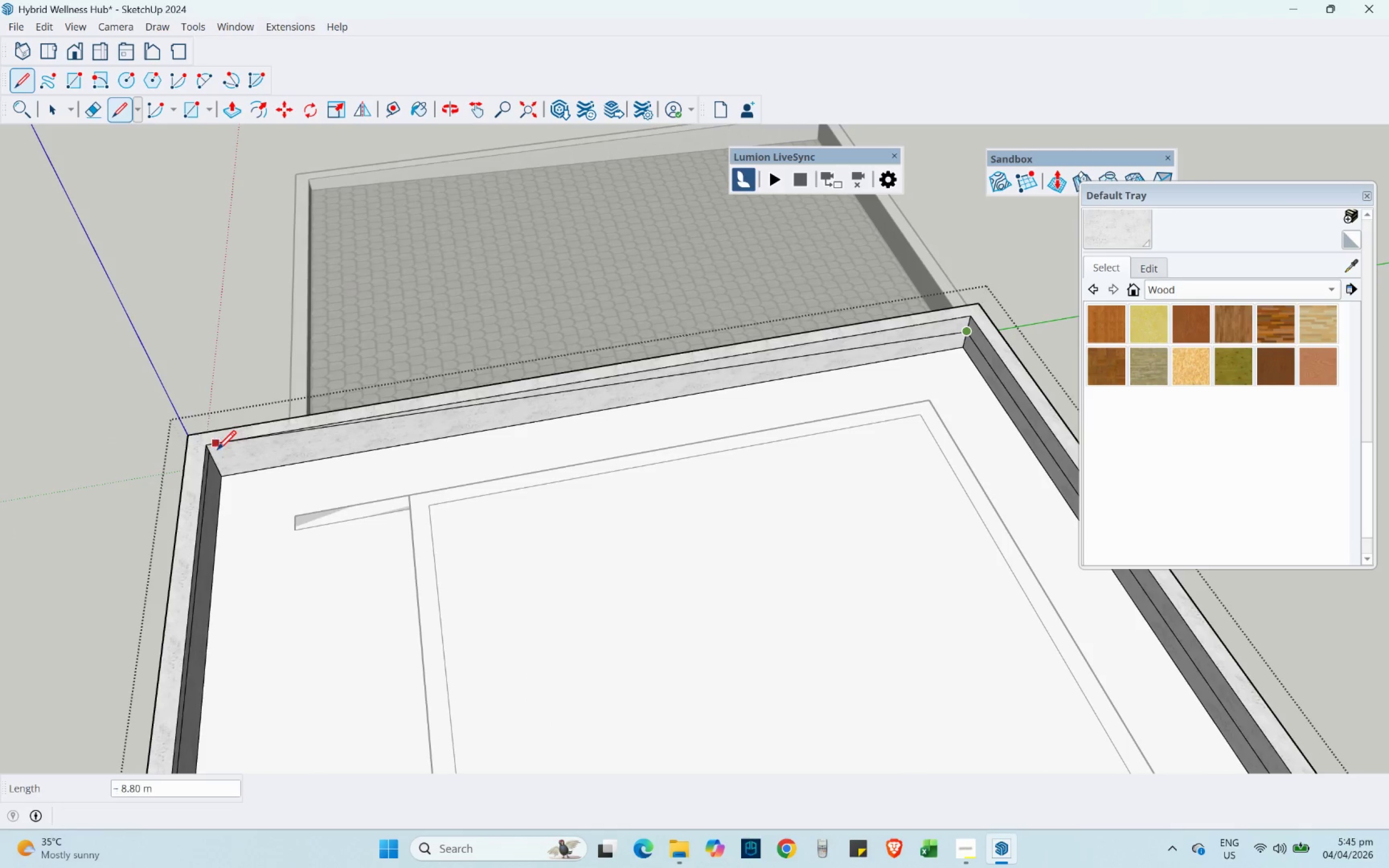 
left_click([216, 450])
 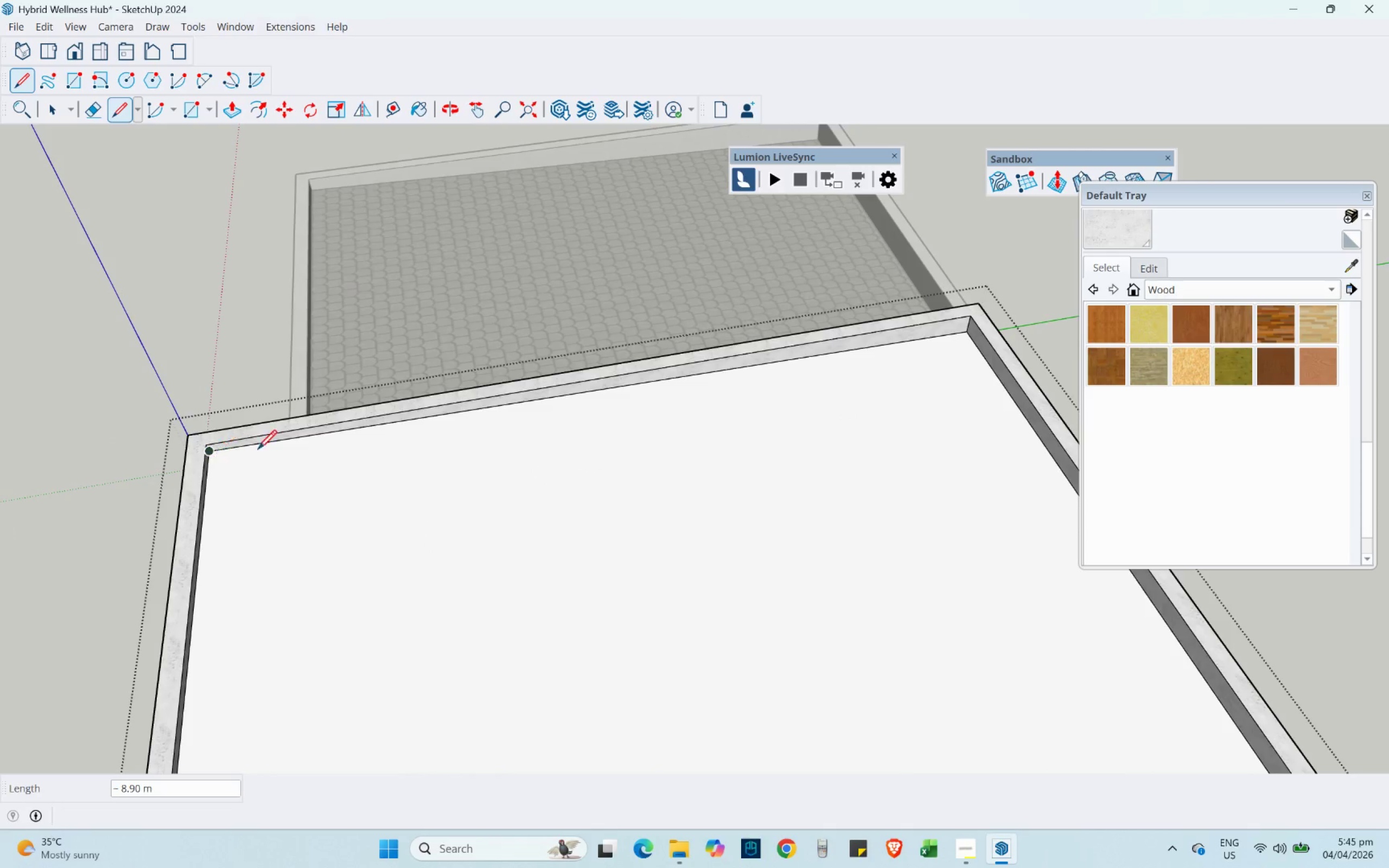 
scroll: coordinate [264, 446], scroll_direction: down, amount: 3.0
 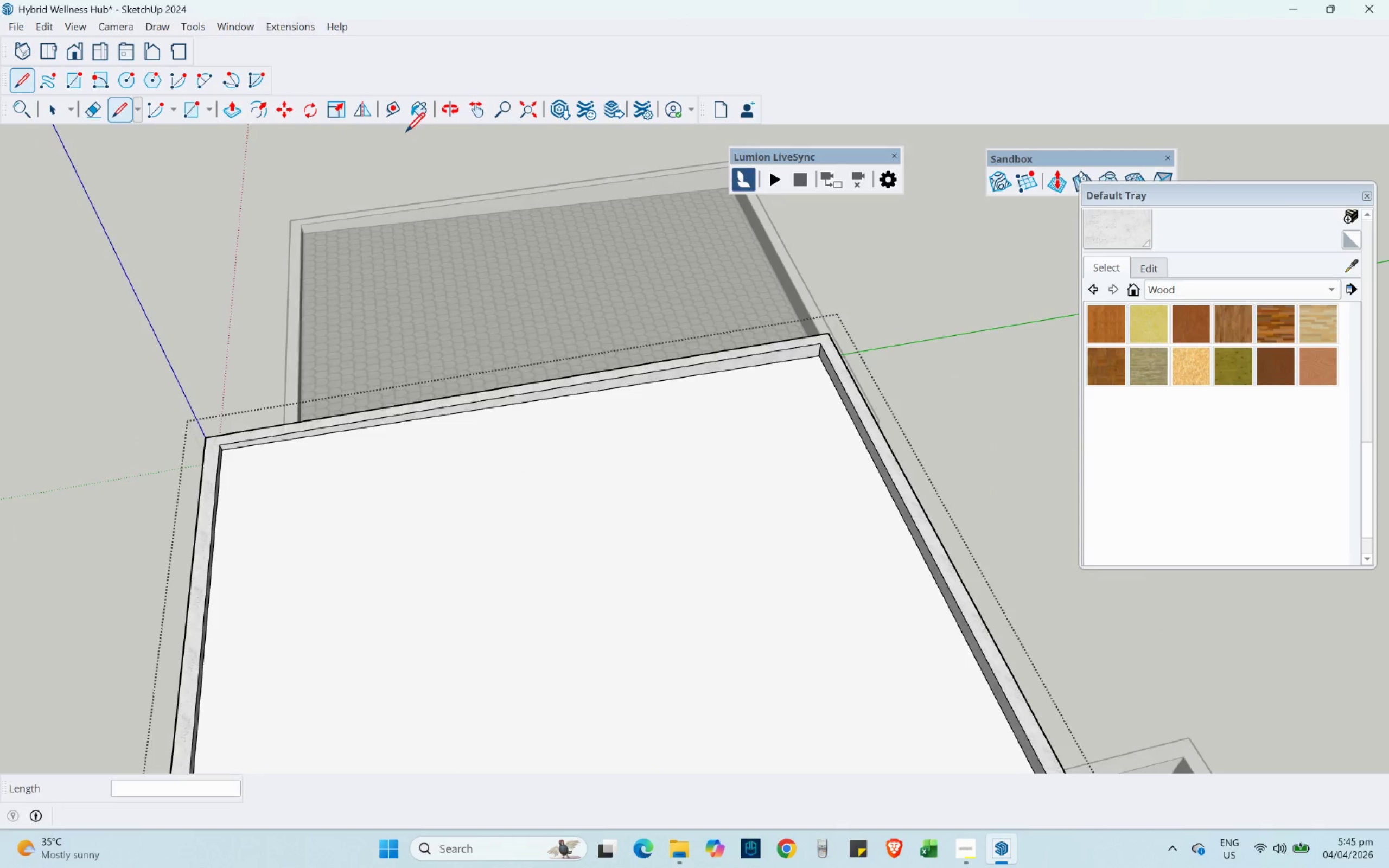 
left_click([415, 107])
 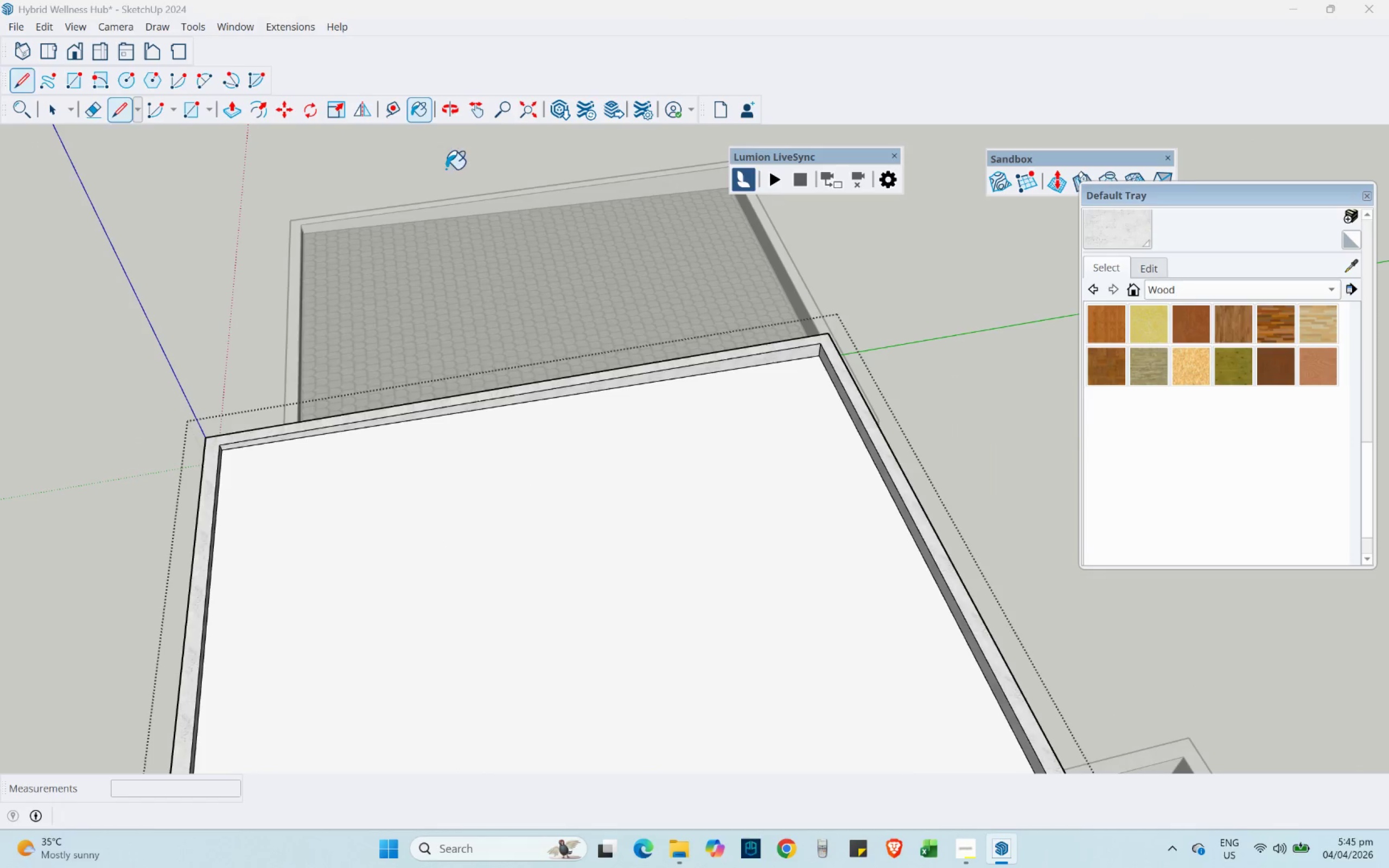 
key(Alt+AltLeft)
 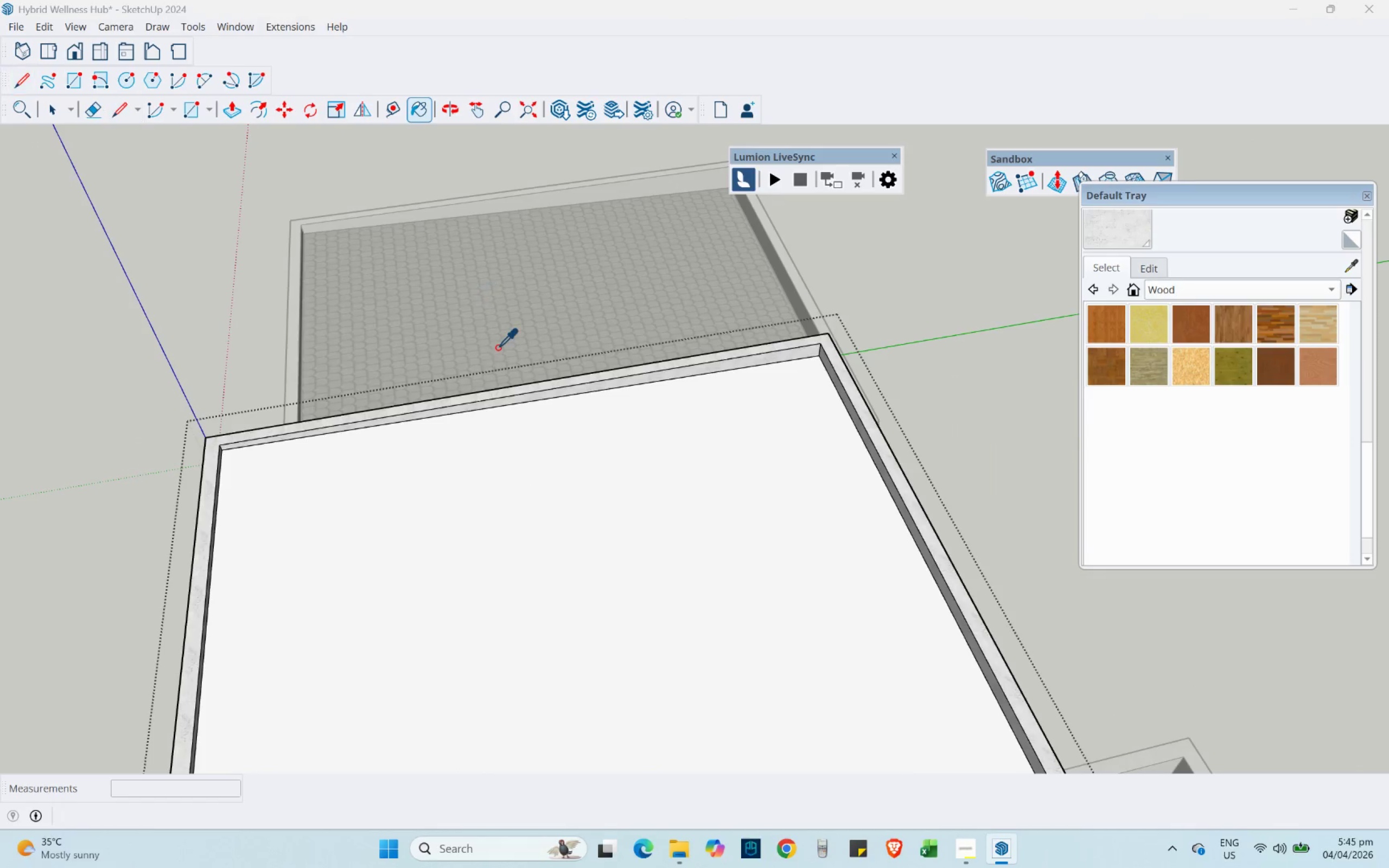 
left_click_drag(start_coordinate=[498, 348], to_coordinate=[498, 345])
 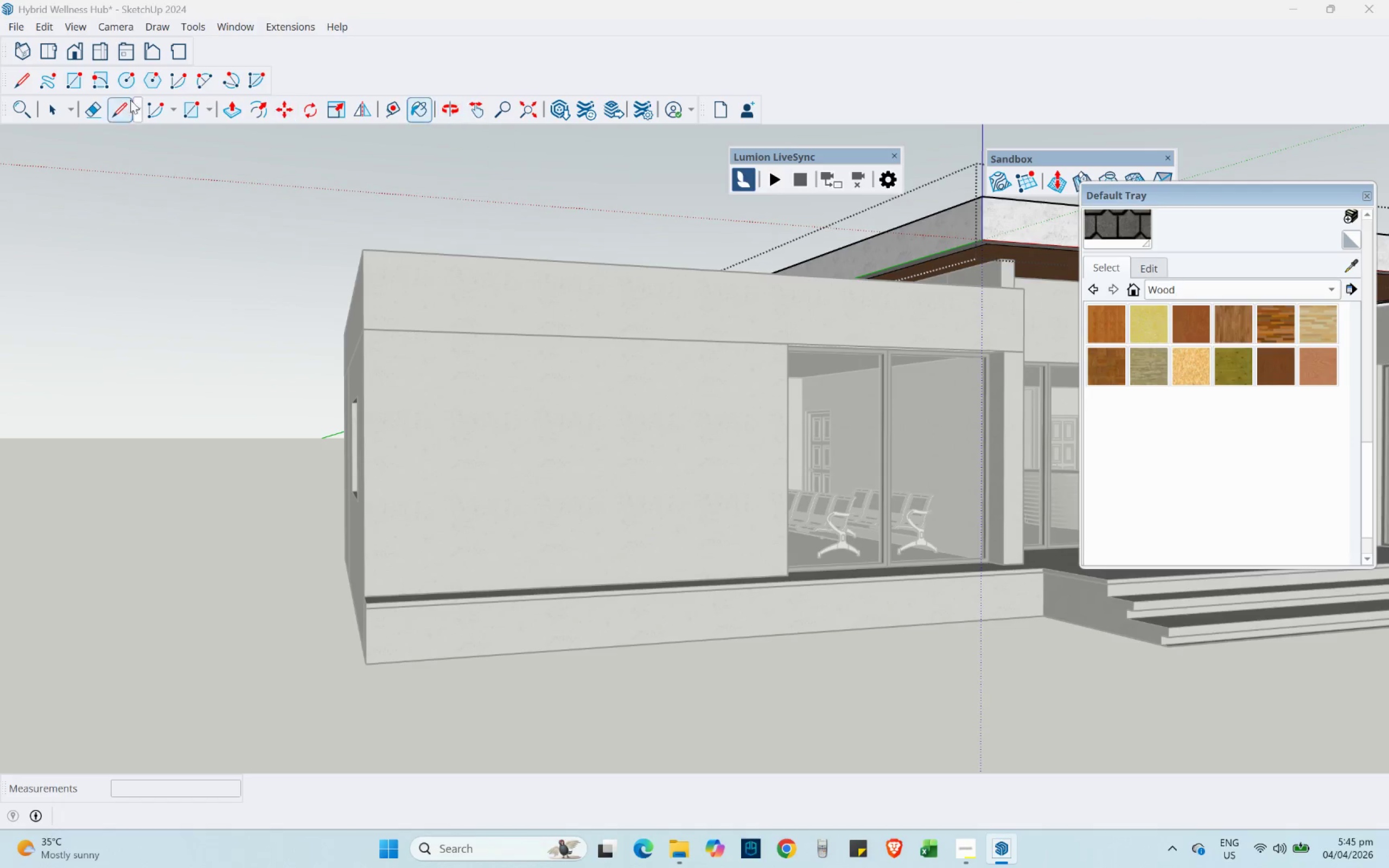 
left_click([51, 104])
 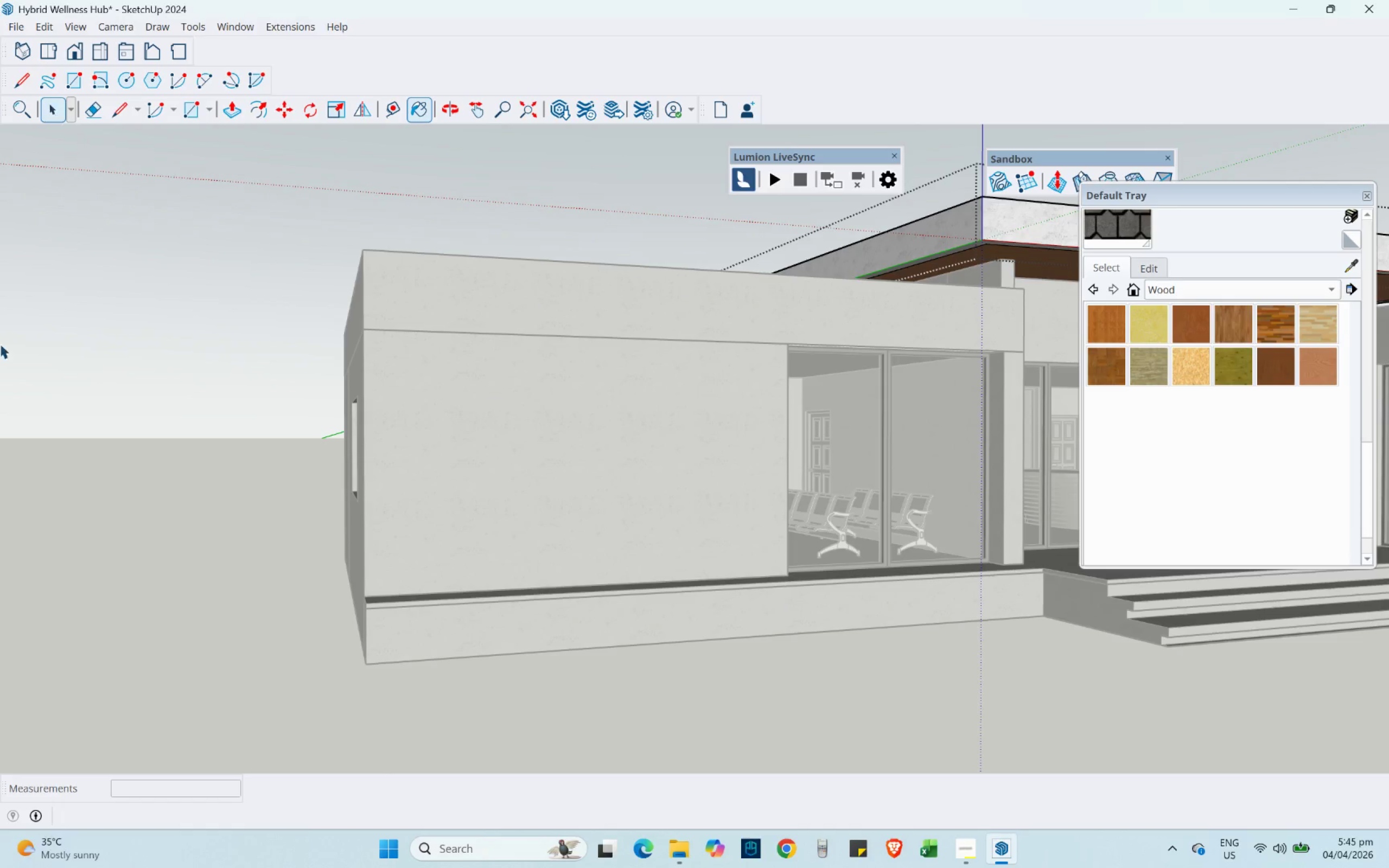 
scroll: coordinate [7, 509], scroll_direction: down, amount: 5.0
 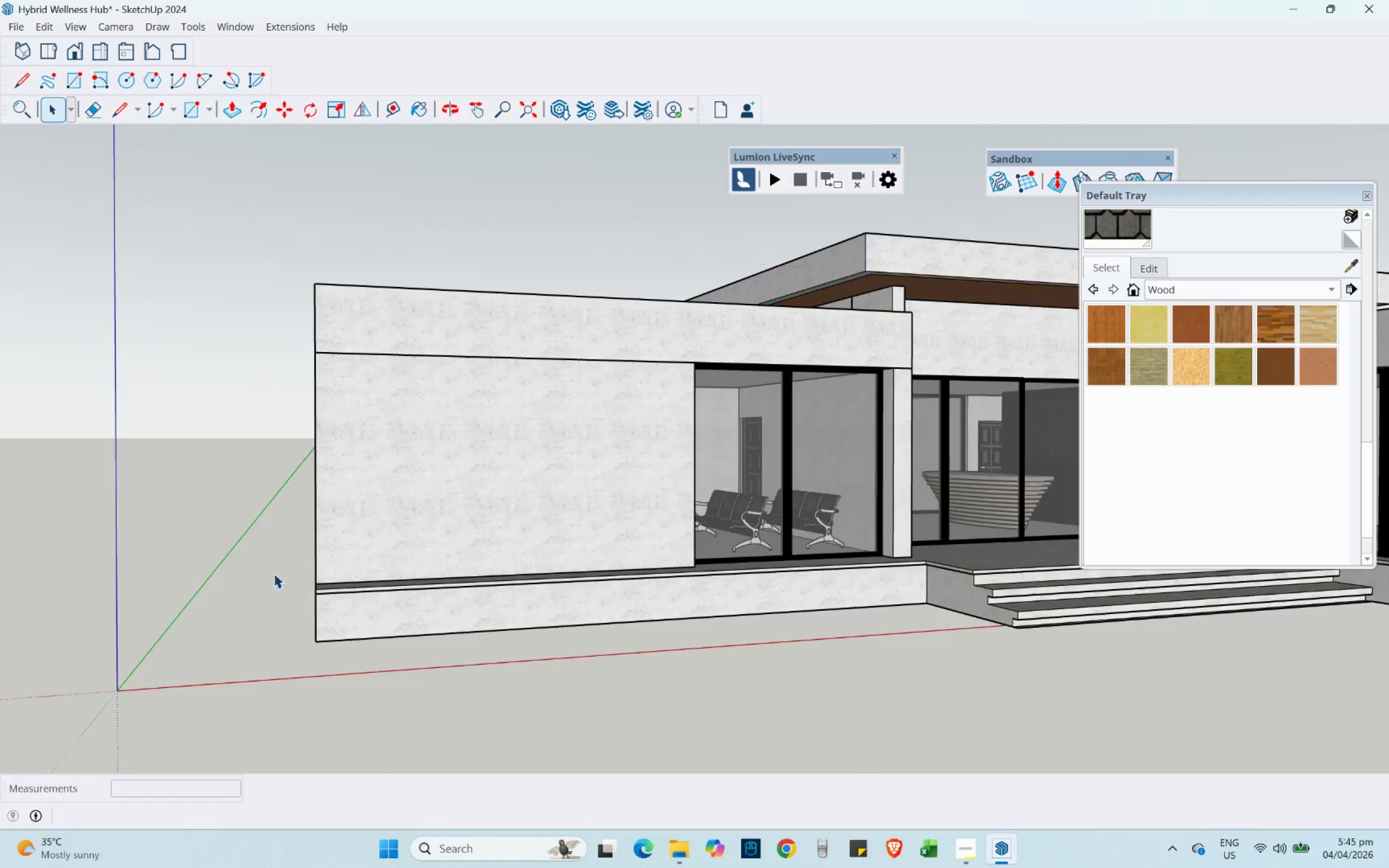 
key(Control+ControlLeft)
 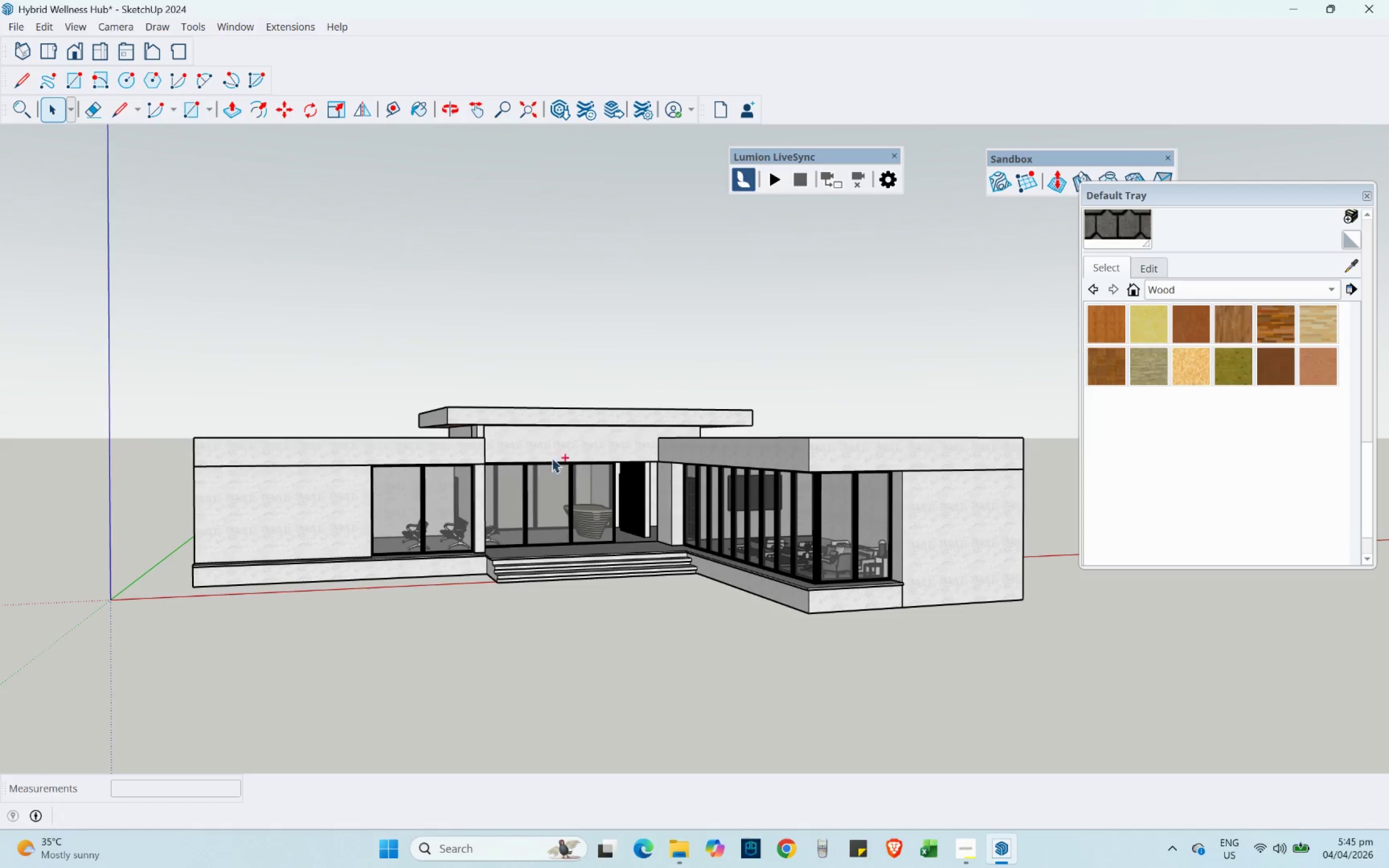 
key(Control+S)
 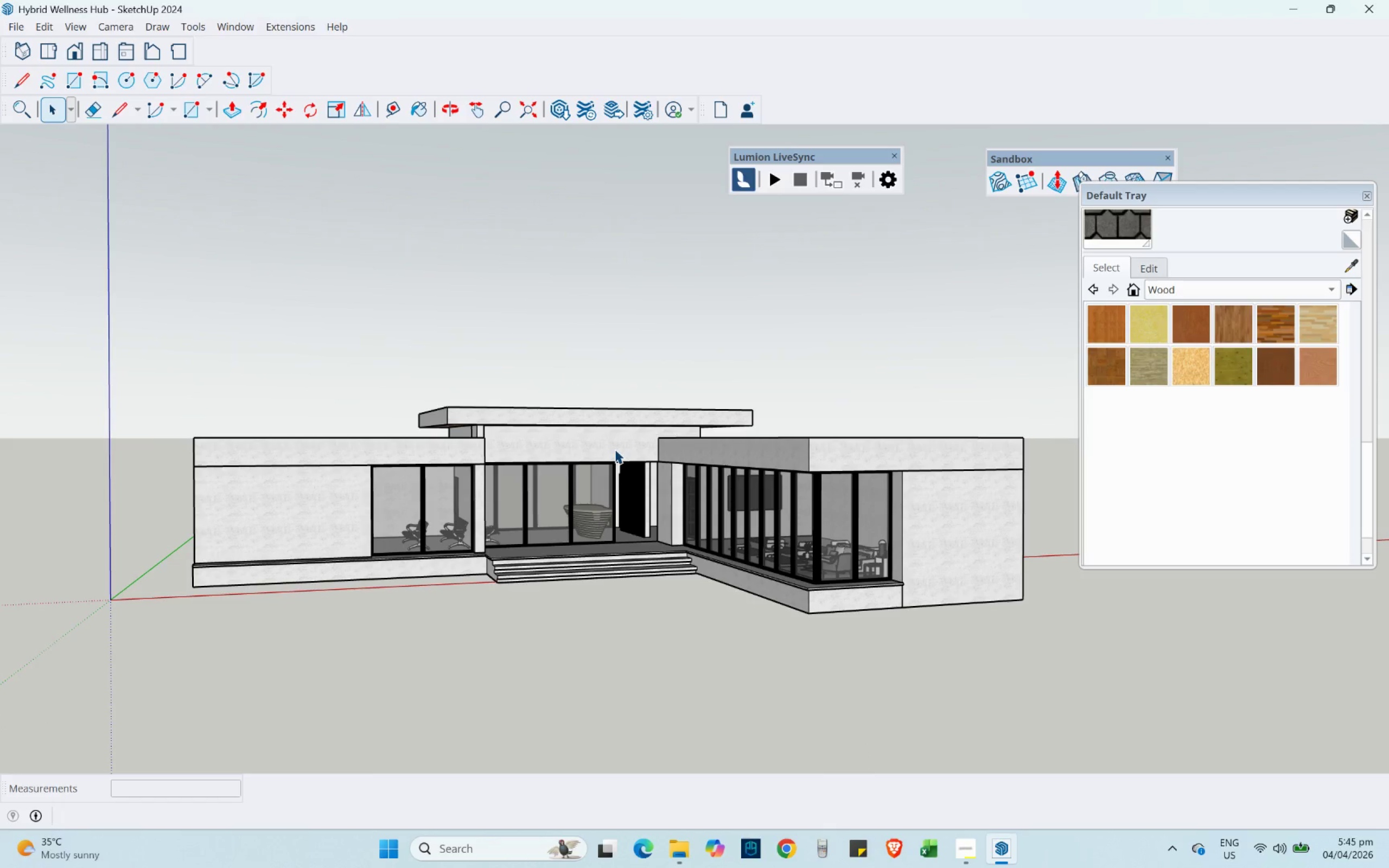 
scroll: coordinate [120, 529], scroll_direction: down, amount: 14.0
 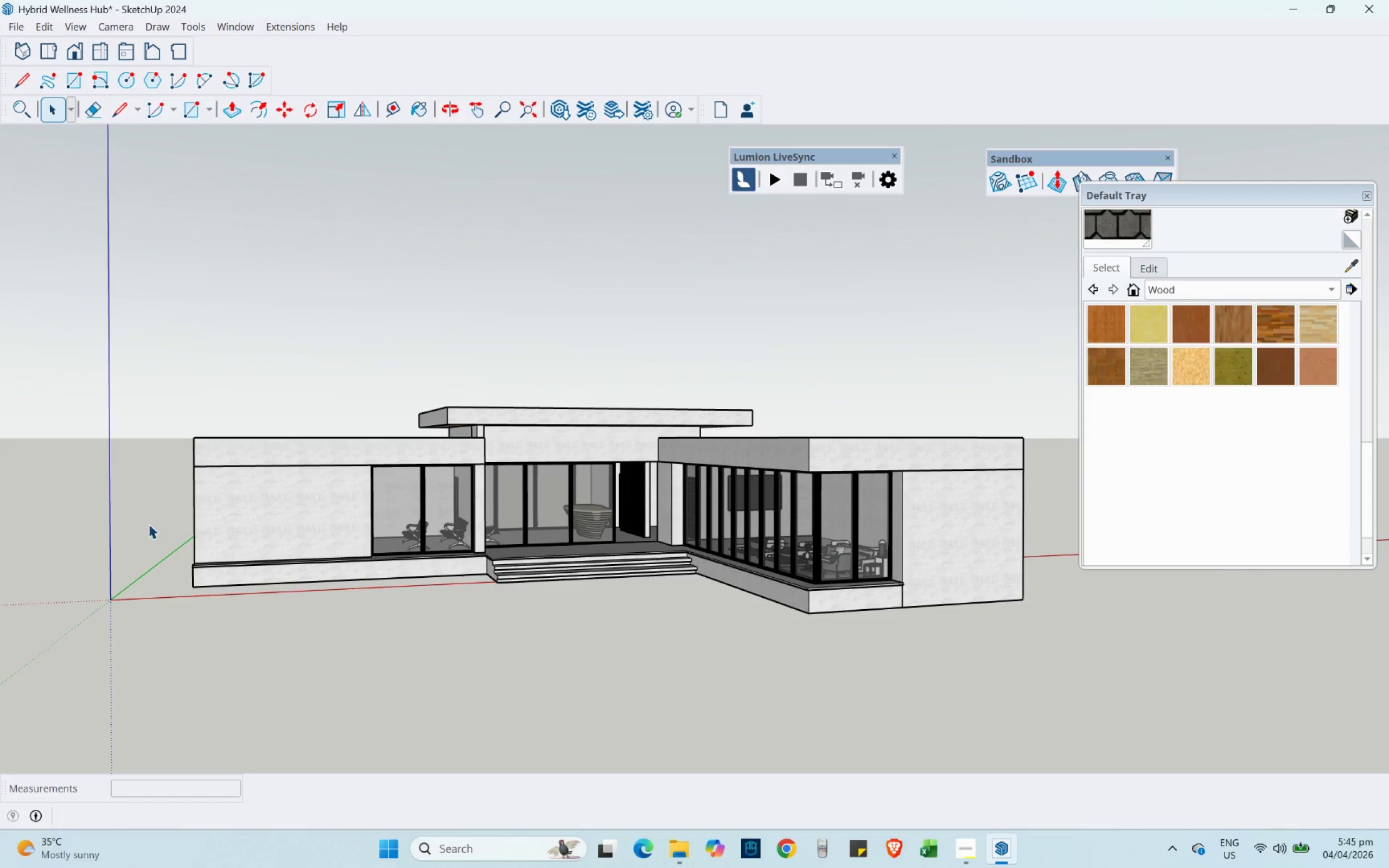 
scroll: coordinate [500, 553], scroll_direction: up, amount: 8.0
 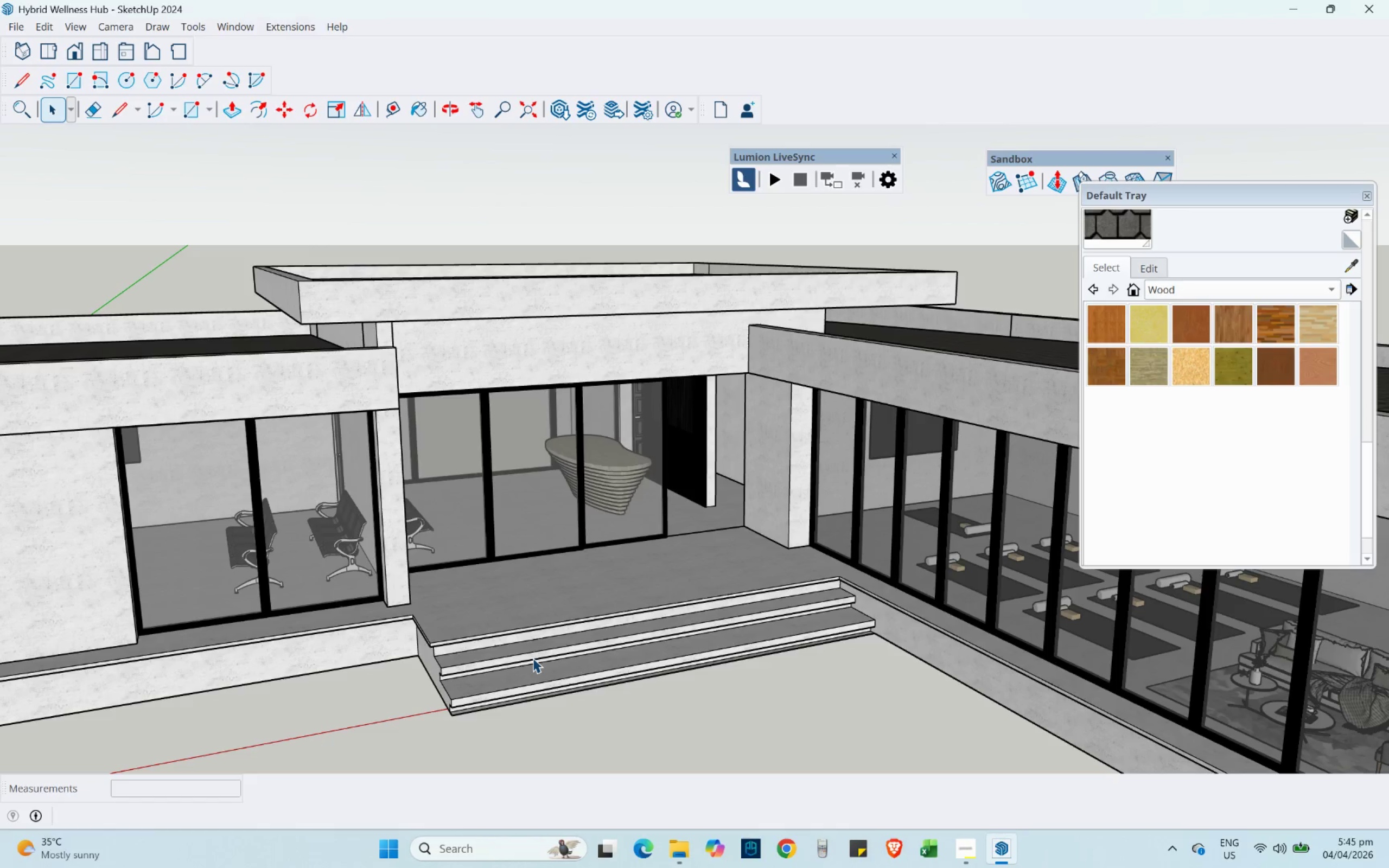 
scroll: coordinate [475, 557], scroll_direction: down, amount: 3.0
 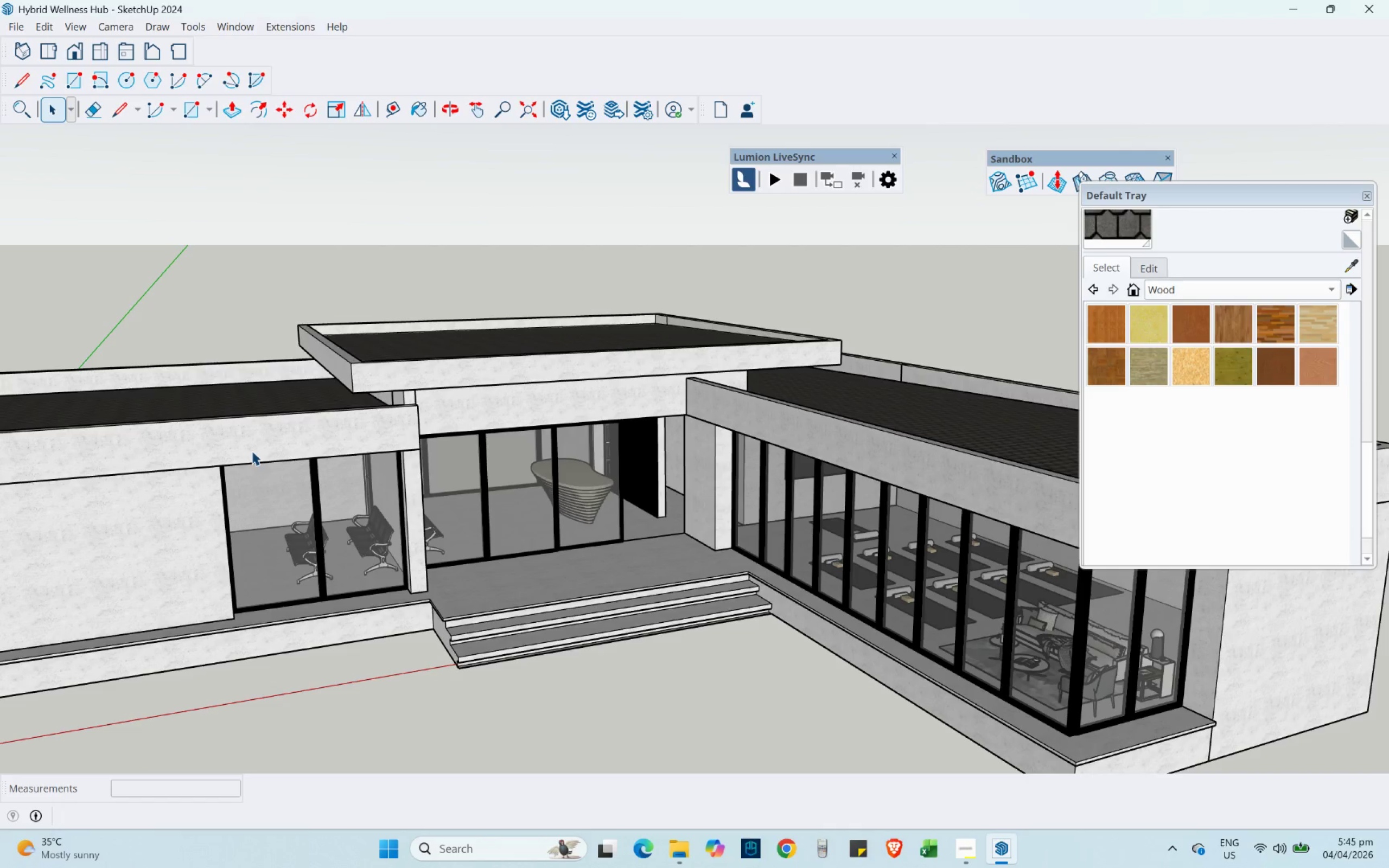 
wait(5.1)
 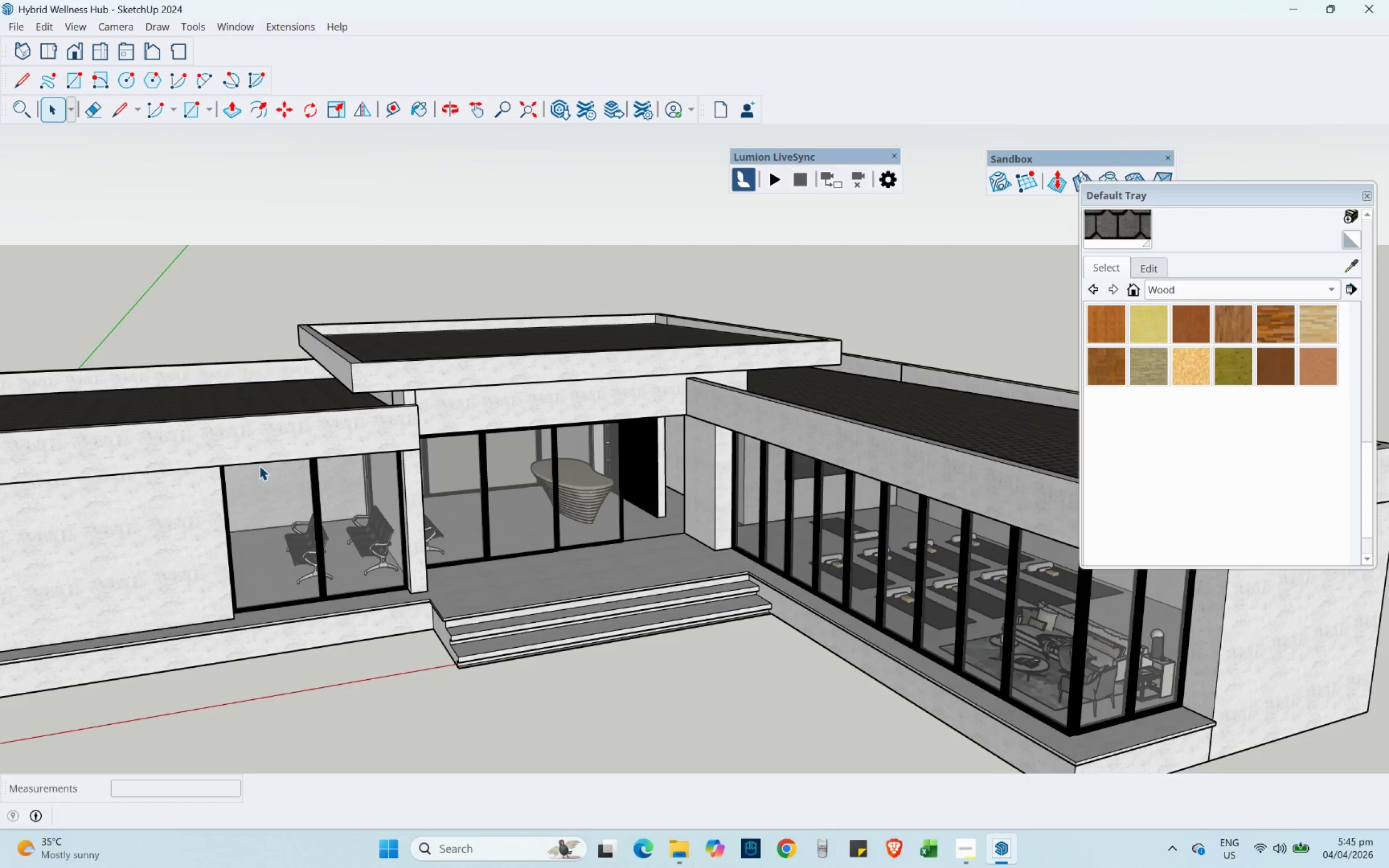 
scroll: coordinate [726, 627], scroll_direction: up, amount: 5.0
 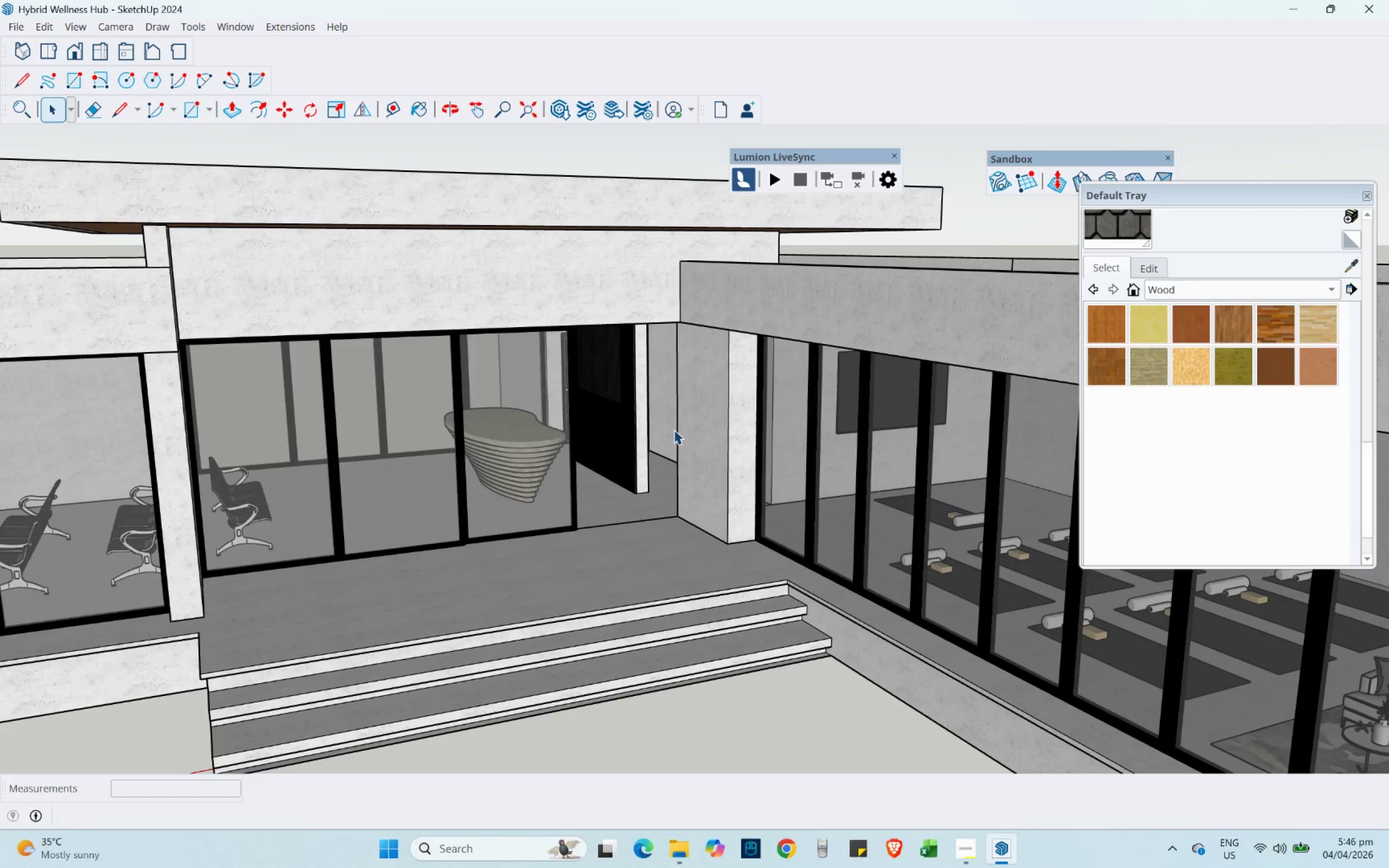 
scroll: coordinate [675, 430], scroll_direction: down, amount: 3.0
 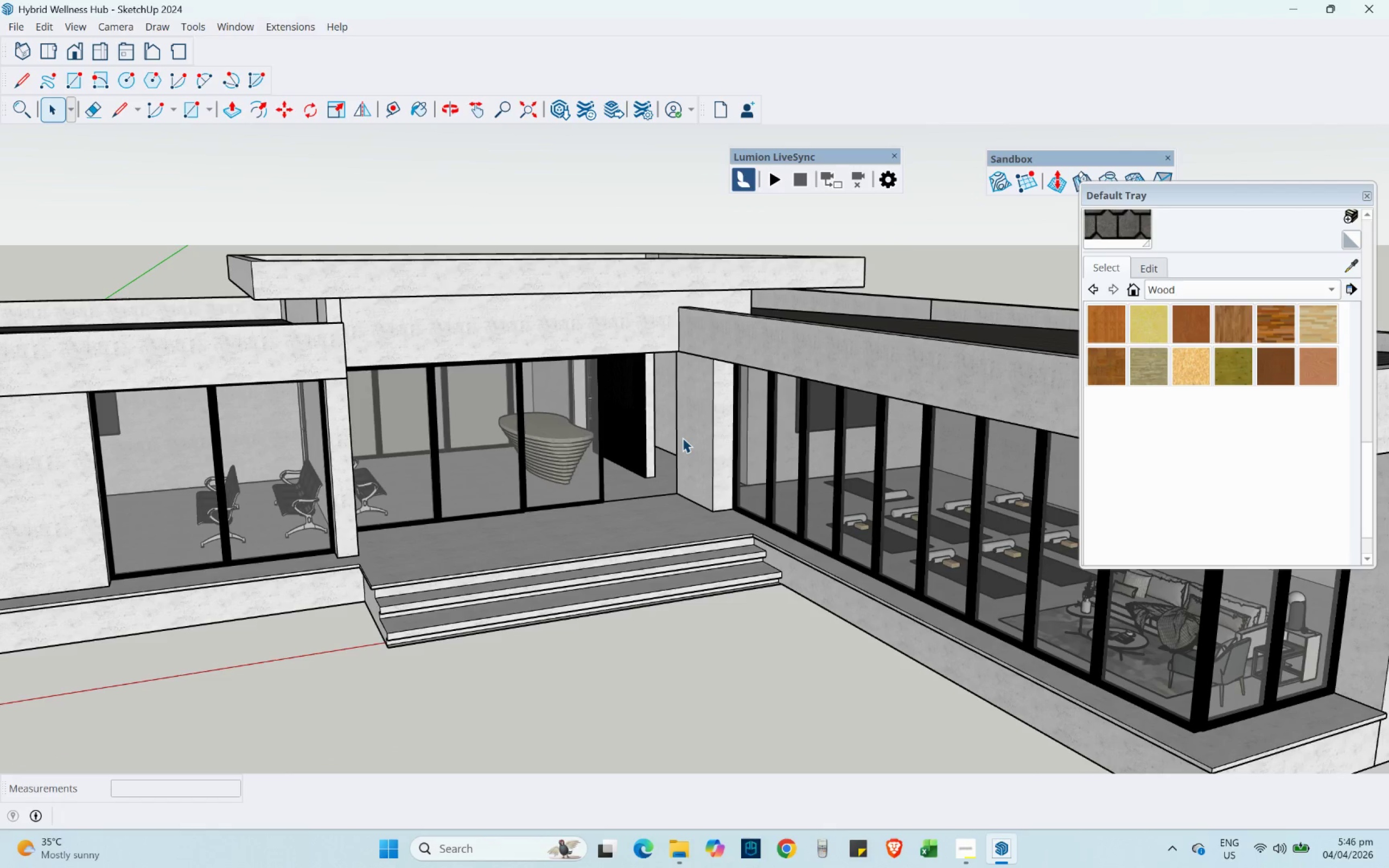 
scroll: coordinate [754, 591], scroll_direction: up, amount: 9.0
 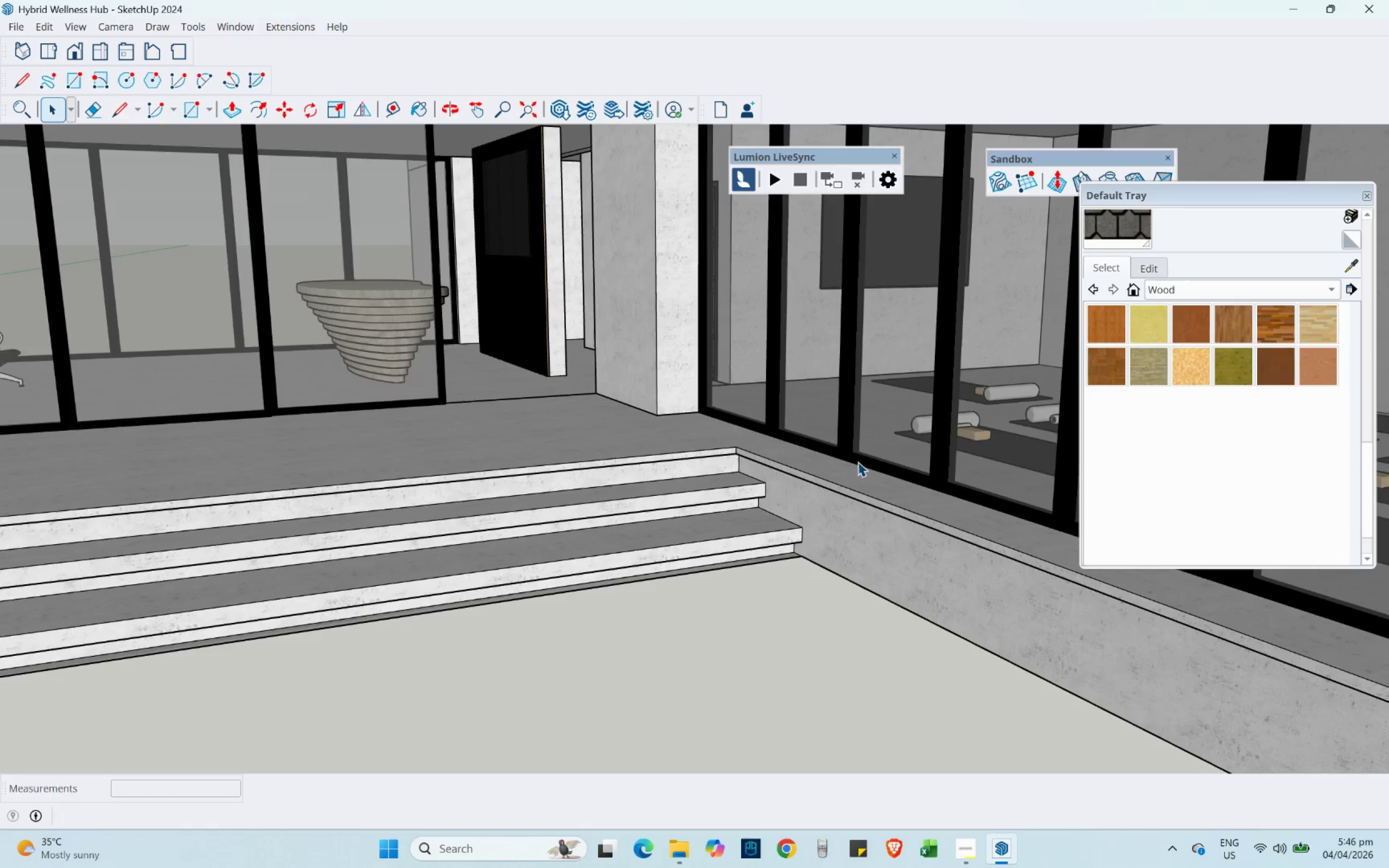 
scroll: coordinate [881, 447], scroll_direction: down, amount: 4.0
 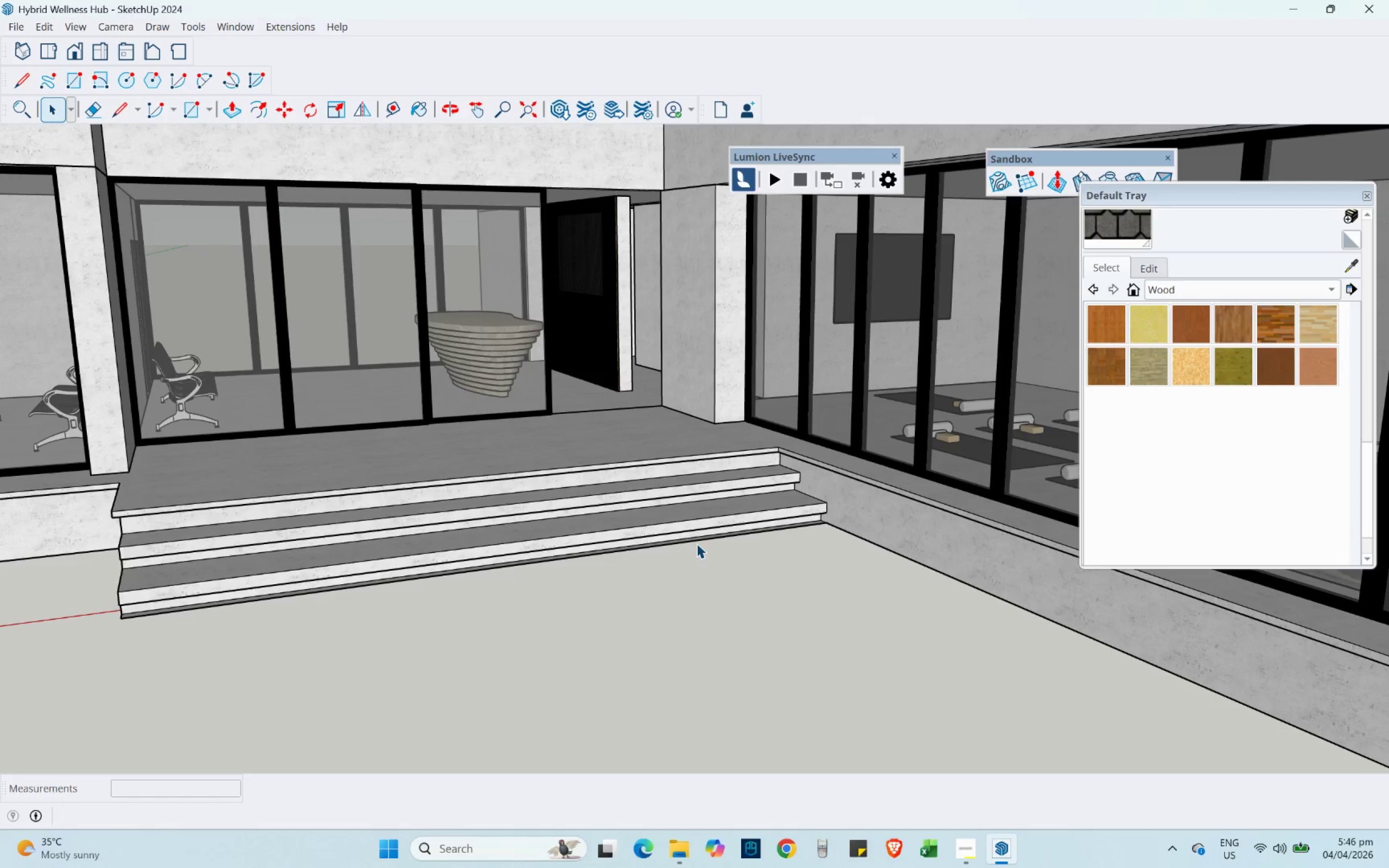 
left_click([697, 544])
 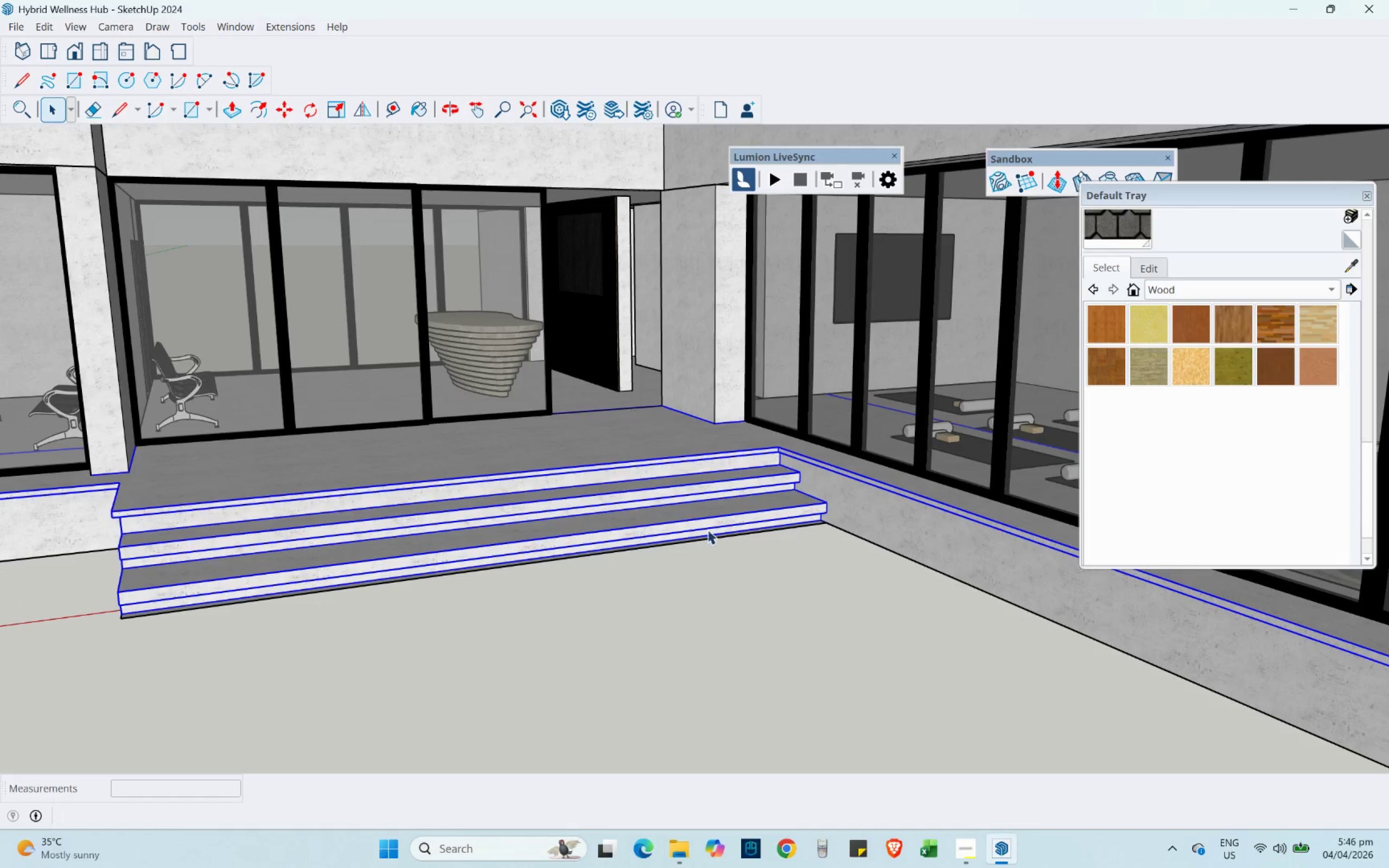 
scroll: coordinate [727, 514], scroll_direction: up, amount: 3.0
 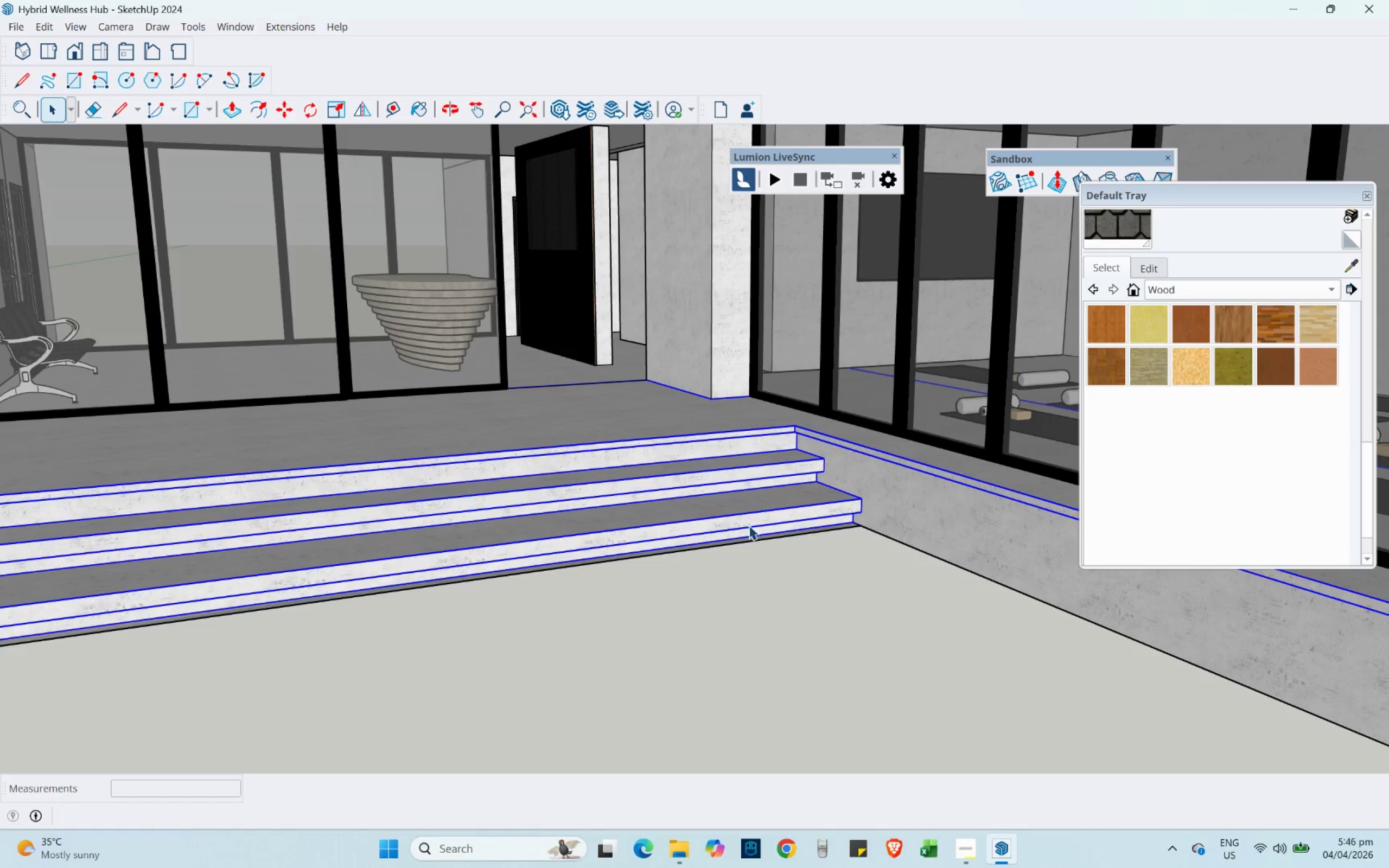 
left_click([770, 510])
 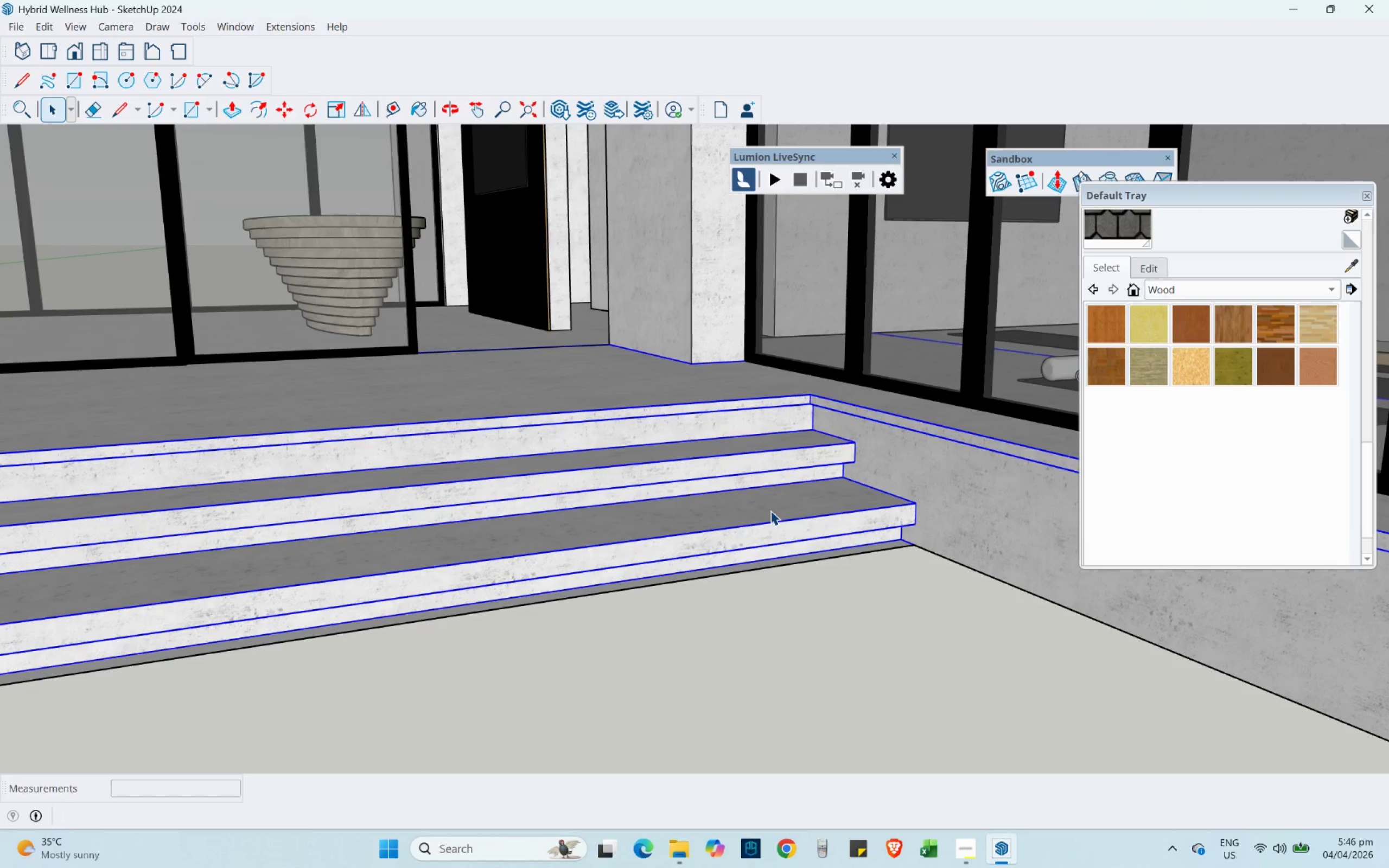 
scroll: coordinate [762, 490], scroll_direction: up, amount: 4.0
 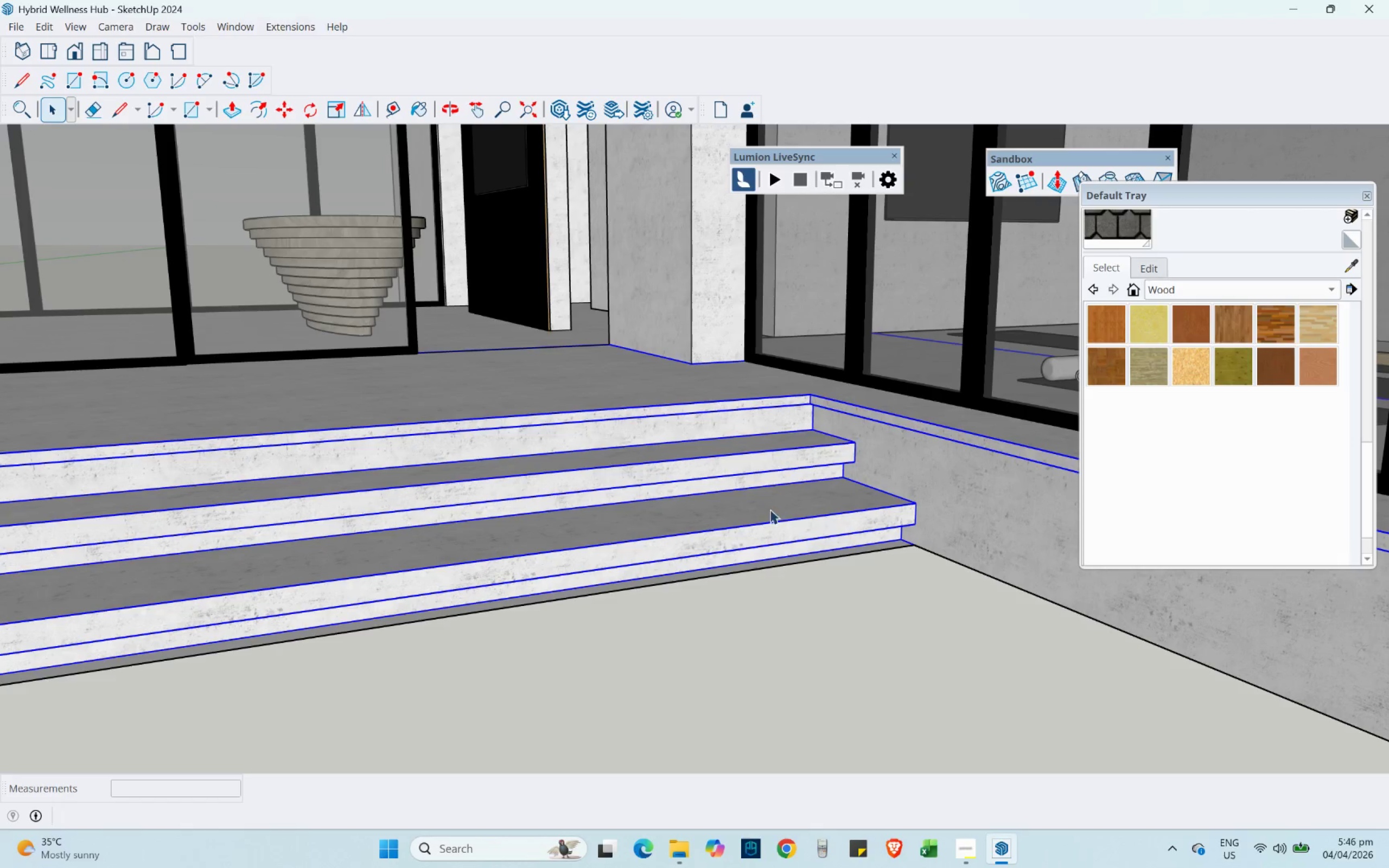 
double_click([770, 510])
 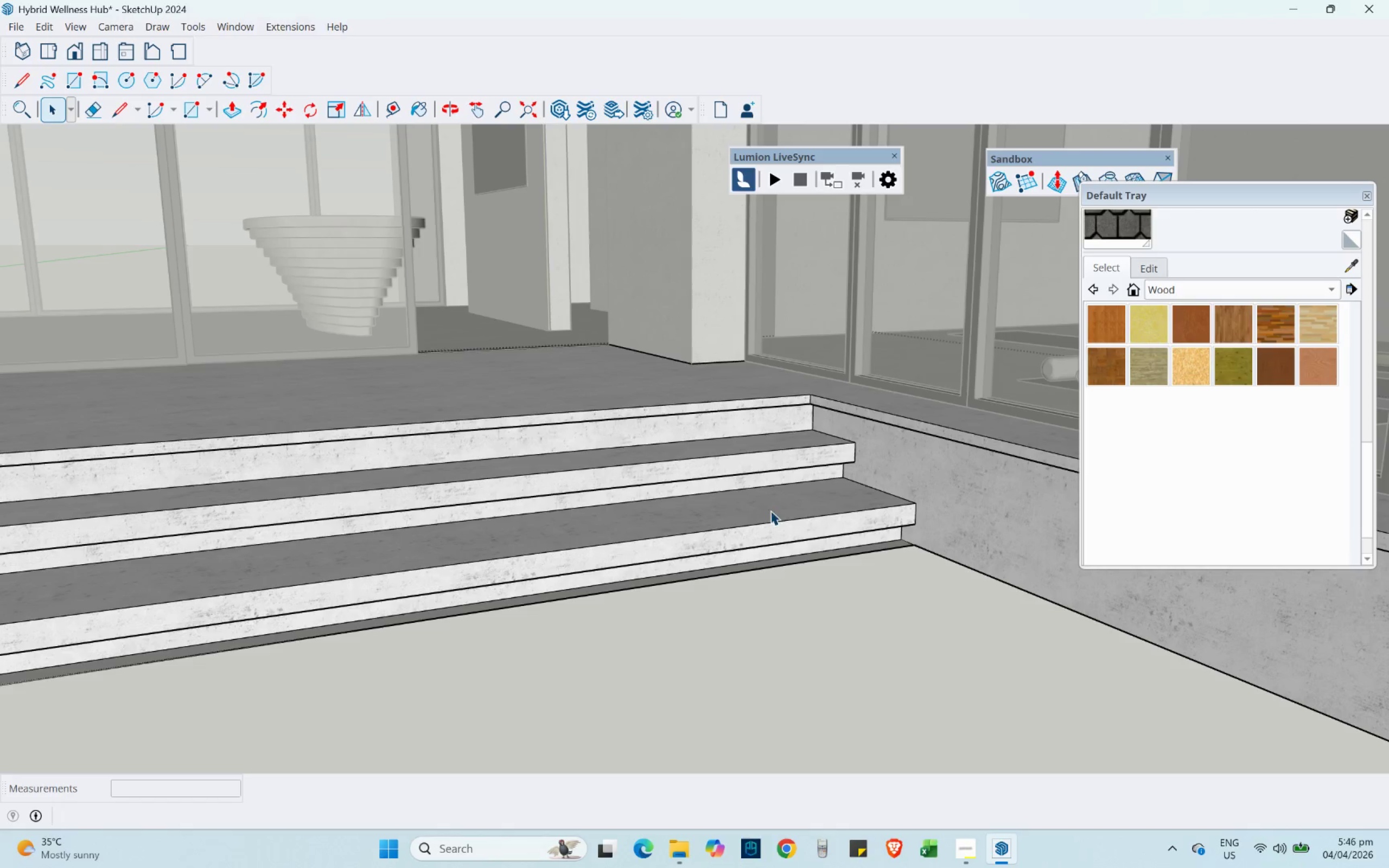 
key(Escape)
 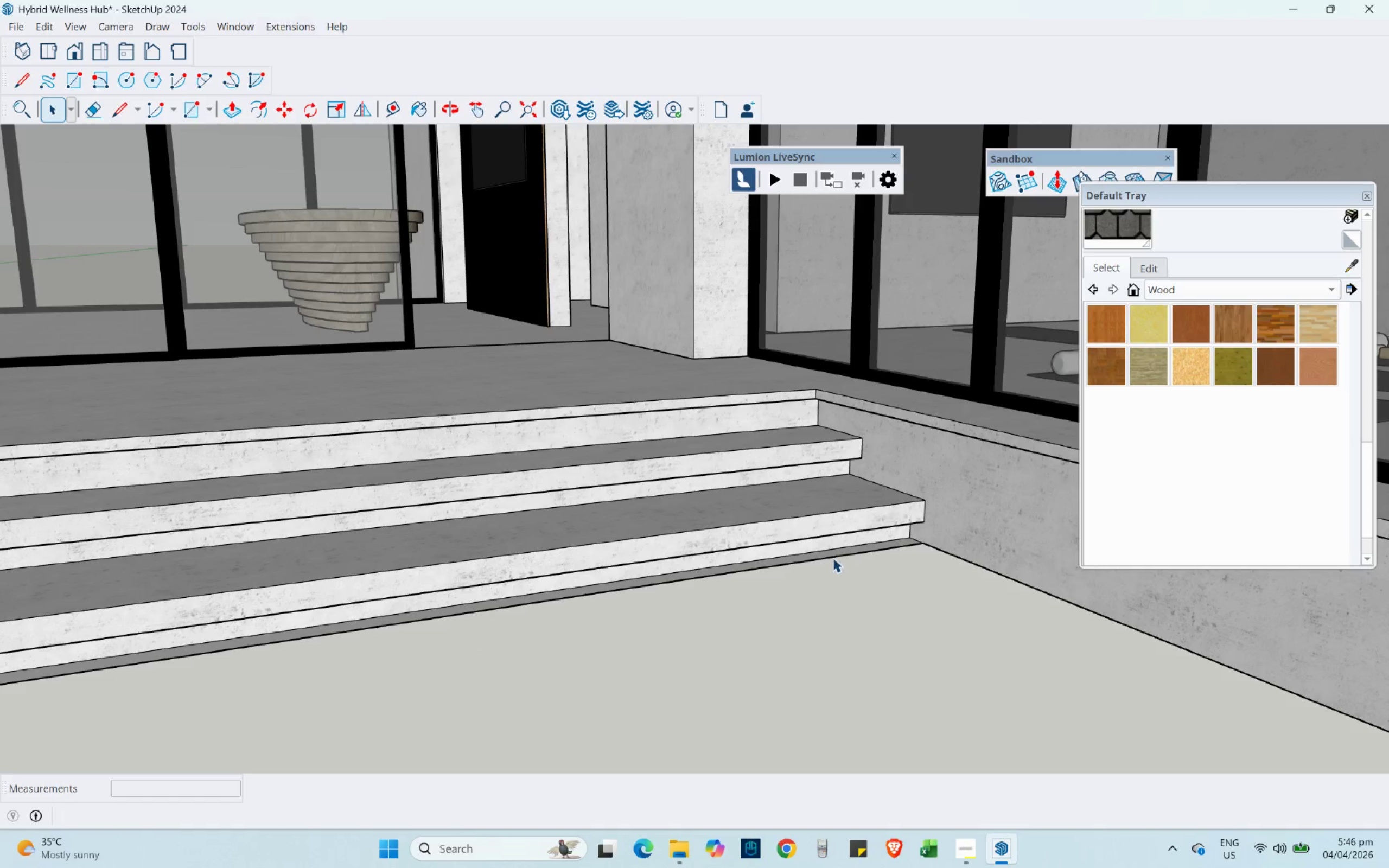 
scroll: coordinate [831, 485], scroll_direction: none, amount: 0.0
 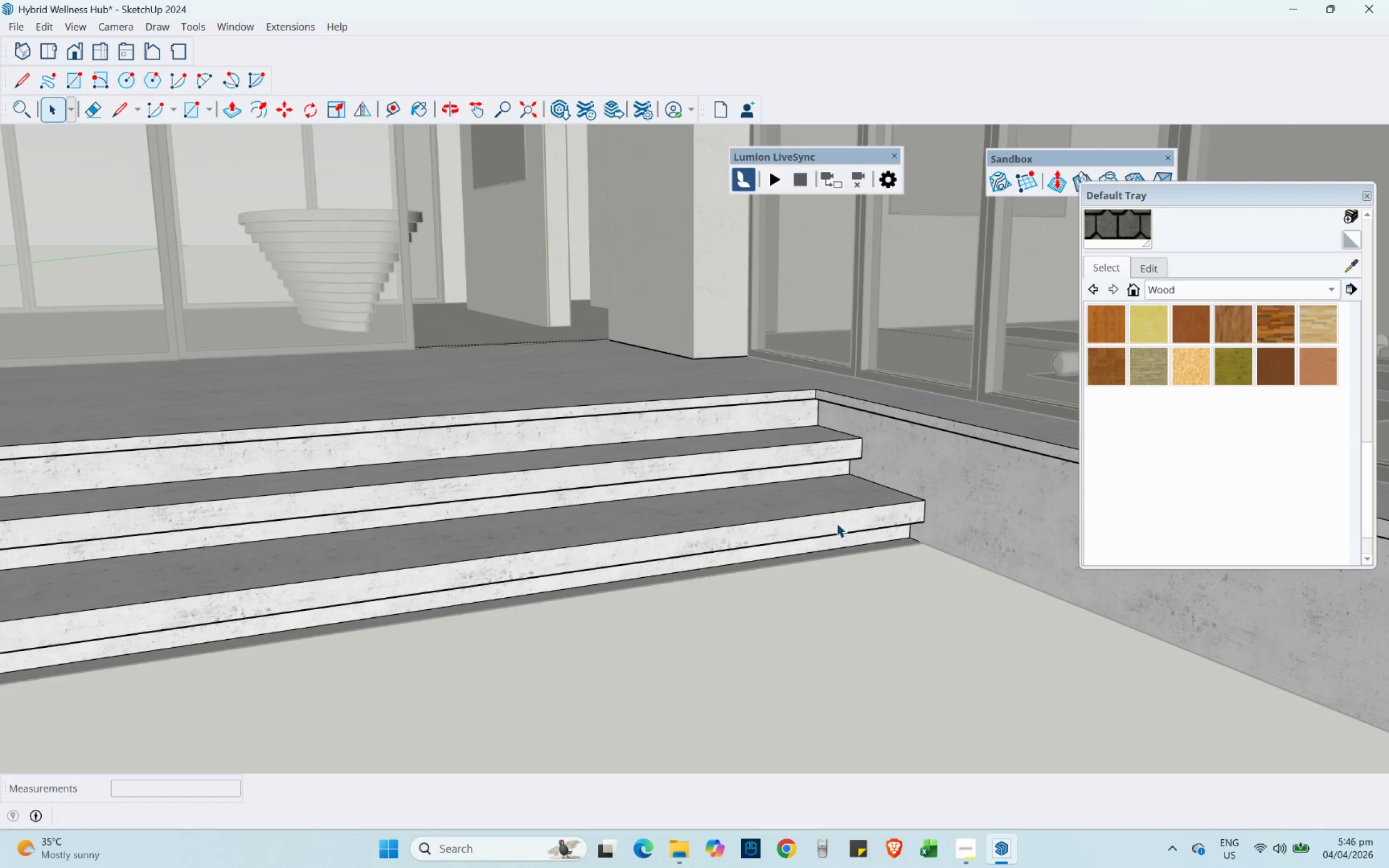 
left_click([833, 558])
 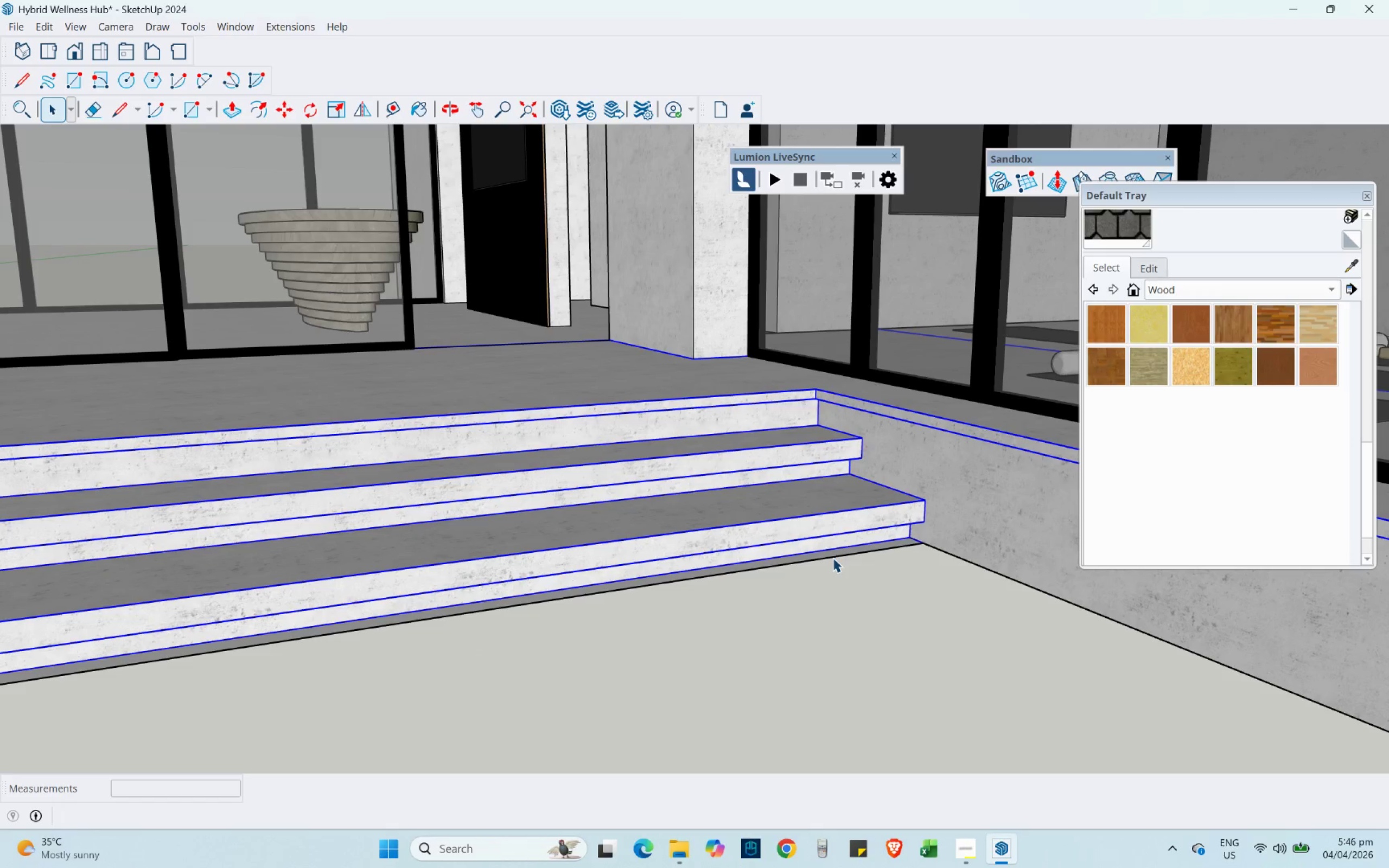 
key(Escape)
 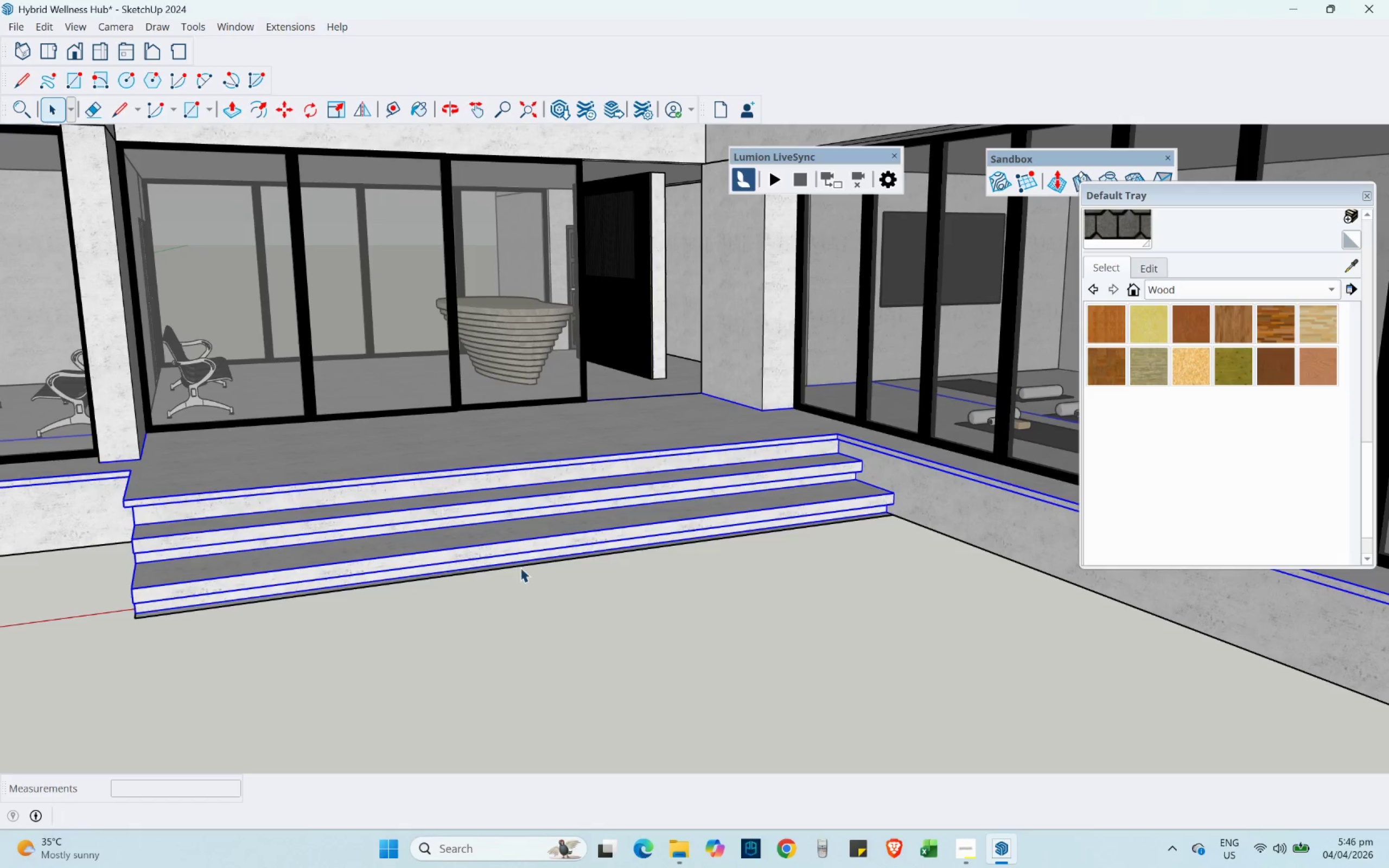 
scroll: coordinate [863, 490], scroll_direction: down, amount: 10.0
 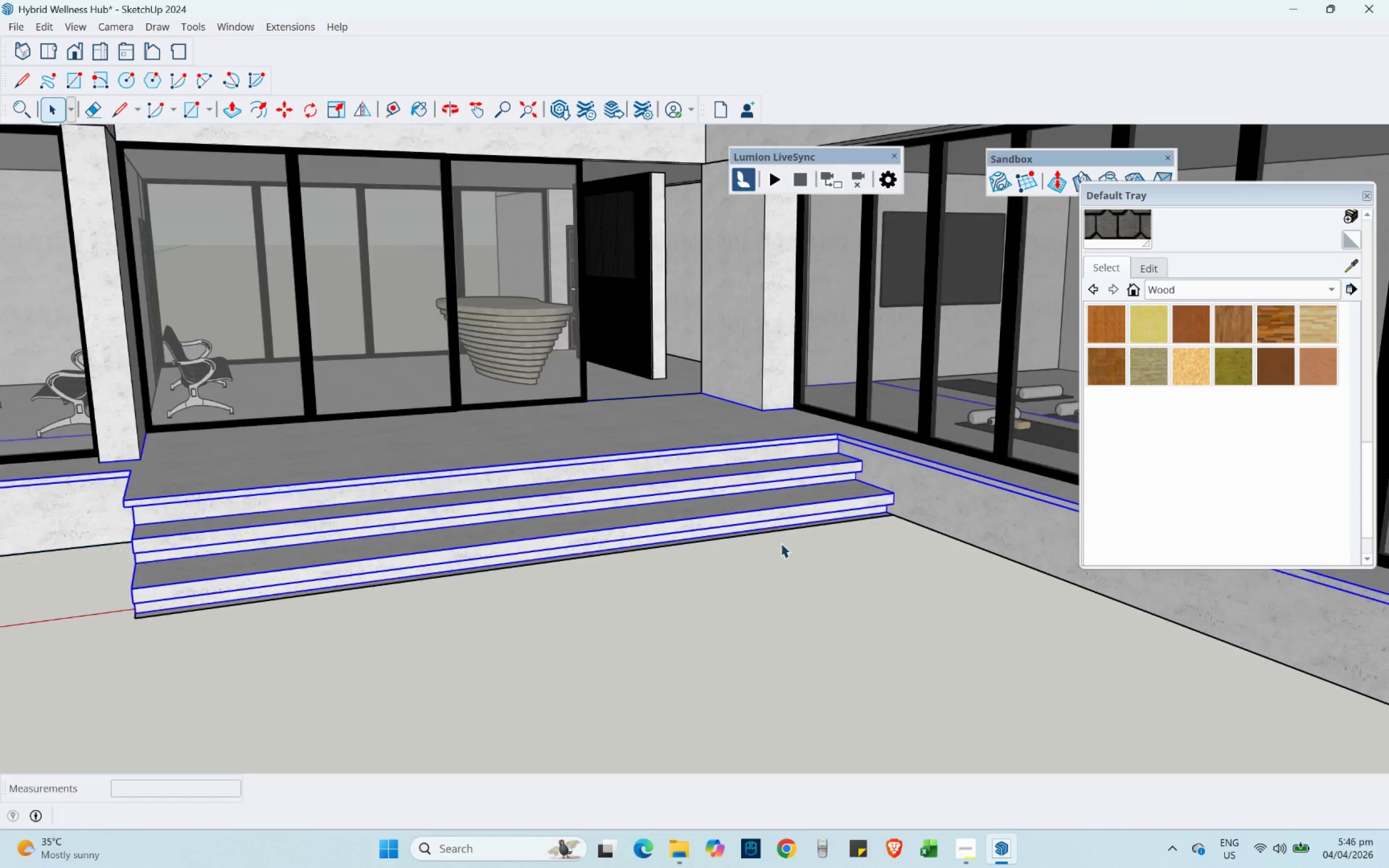 
left_click([519, 567])
 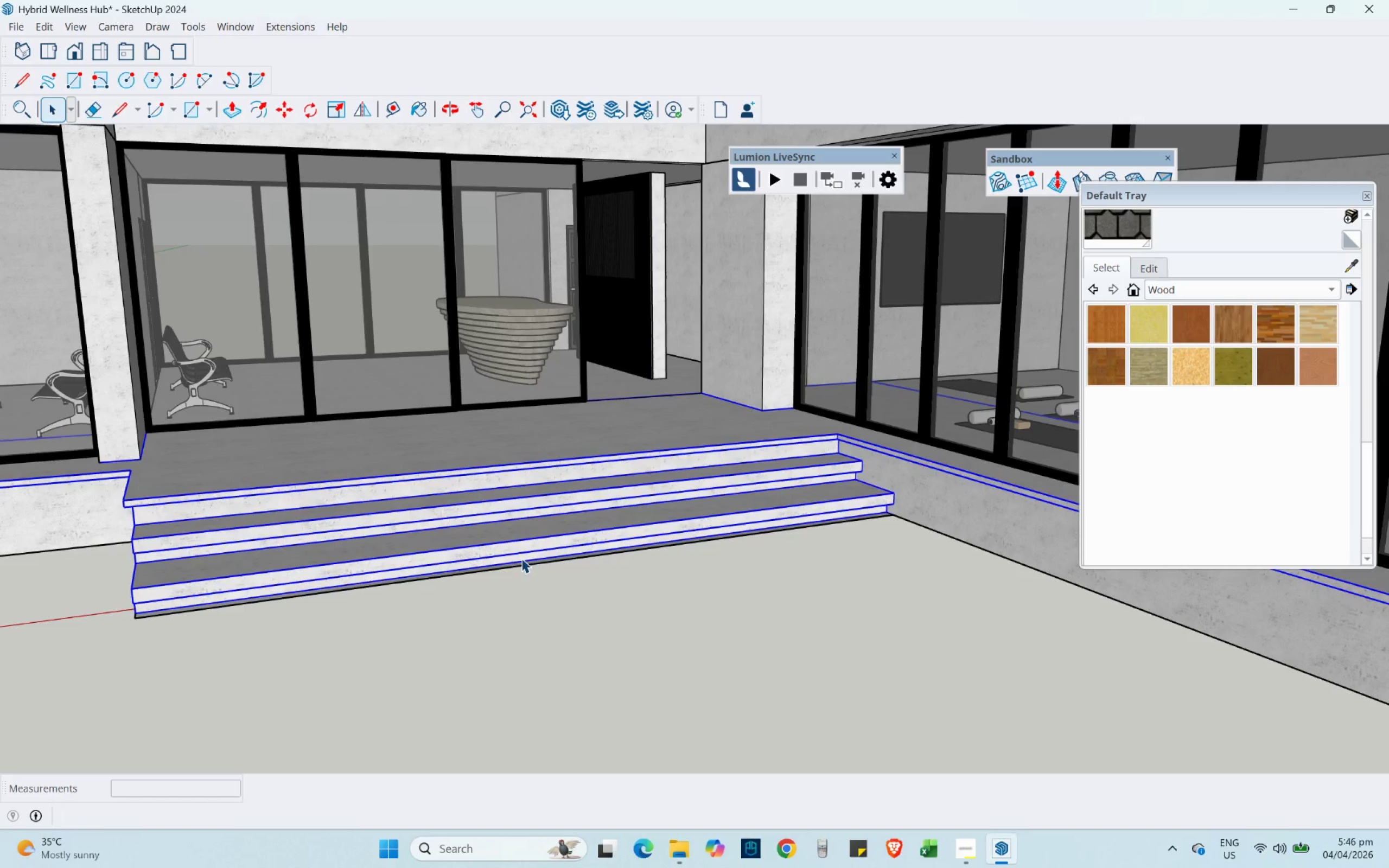 
left_click([590, 675])
 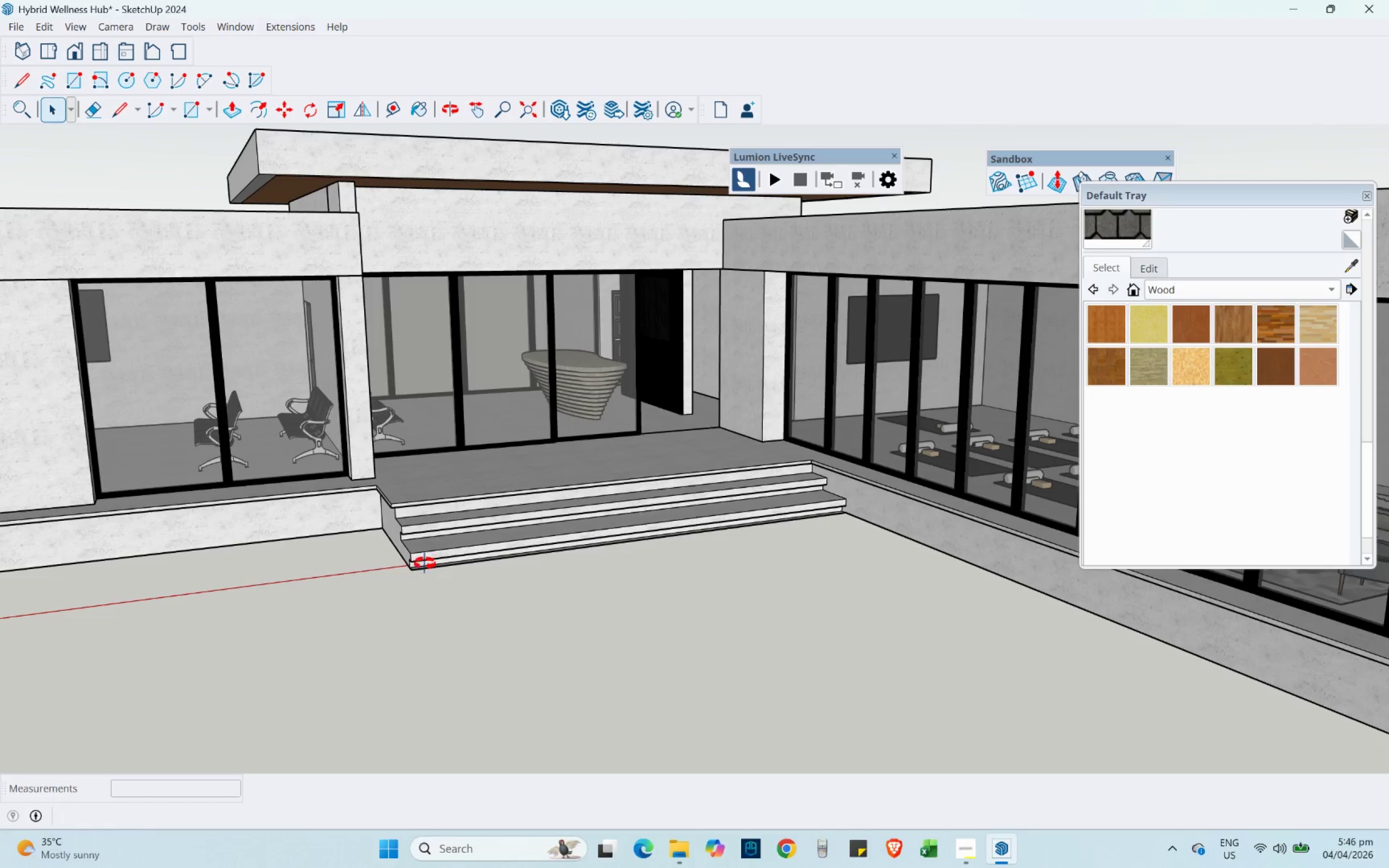 
scroll: coordinate [765, 511], scroll_direction: down, amount: 6.0
 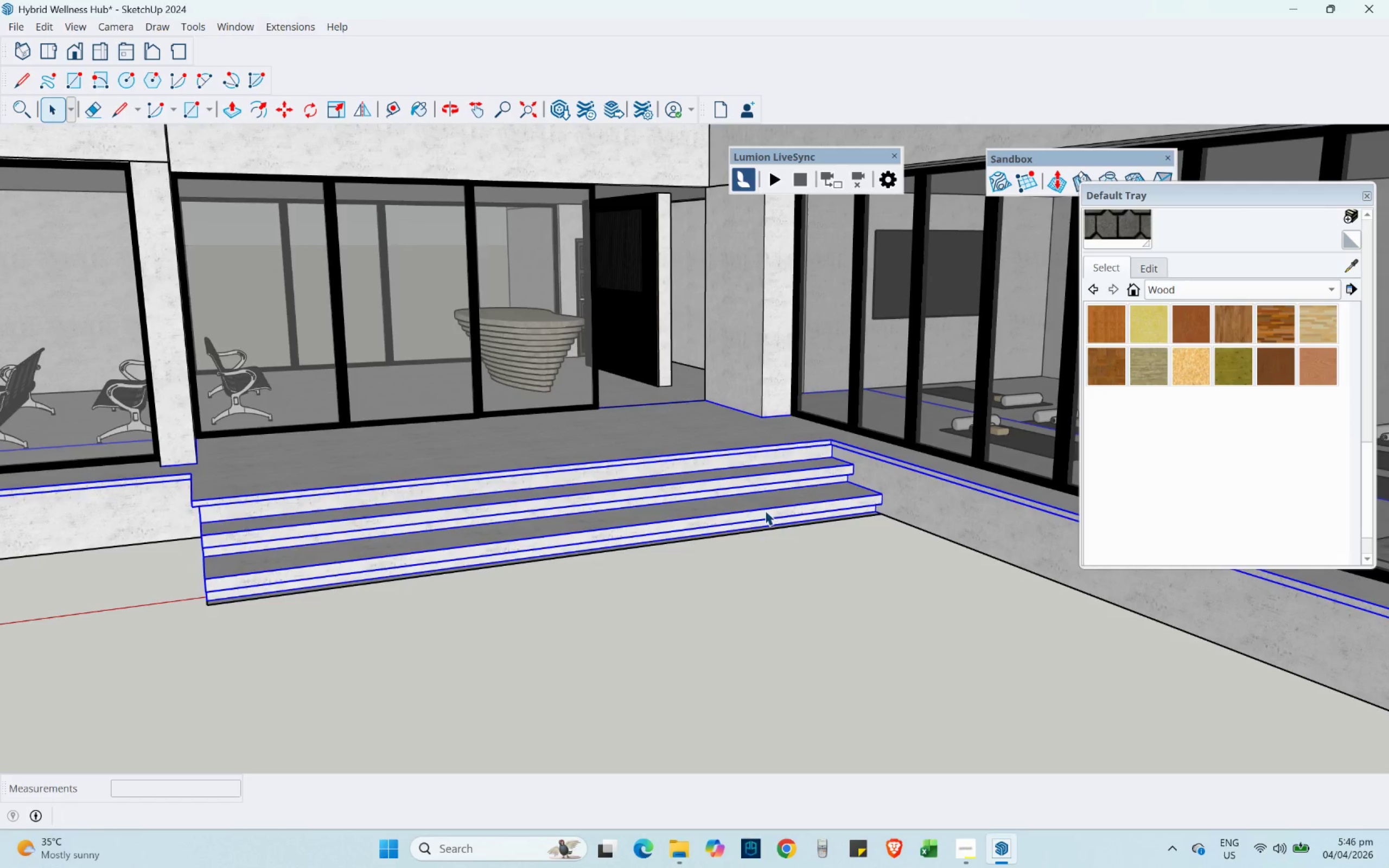 
scroll: coordinate [514, 225], scroll_direction: up, amount: 1.0
 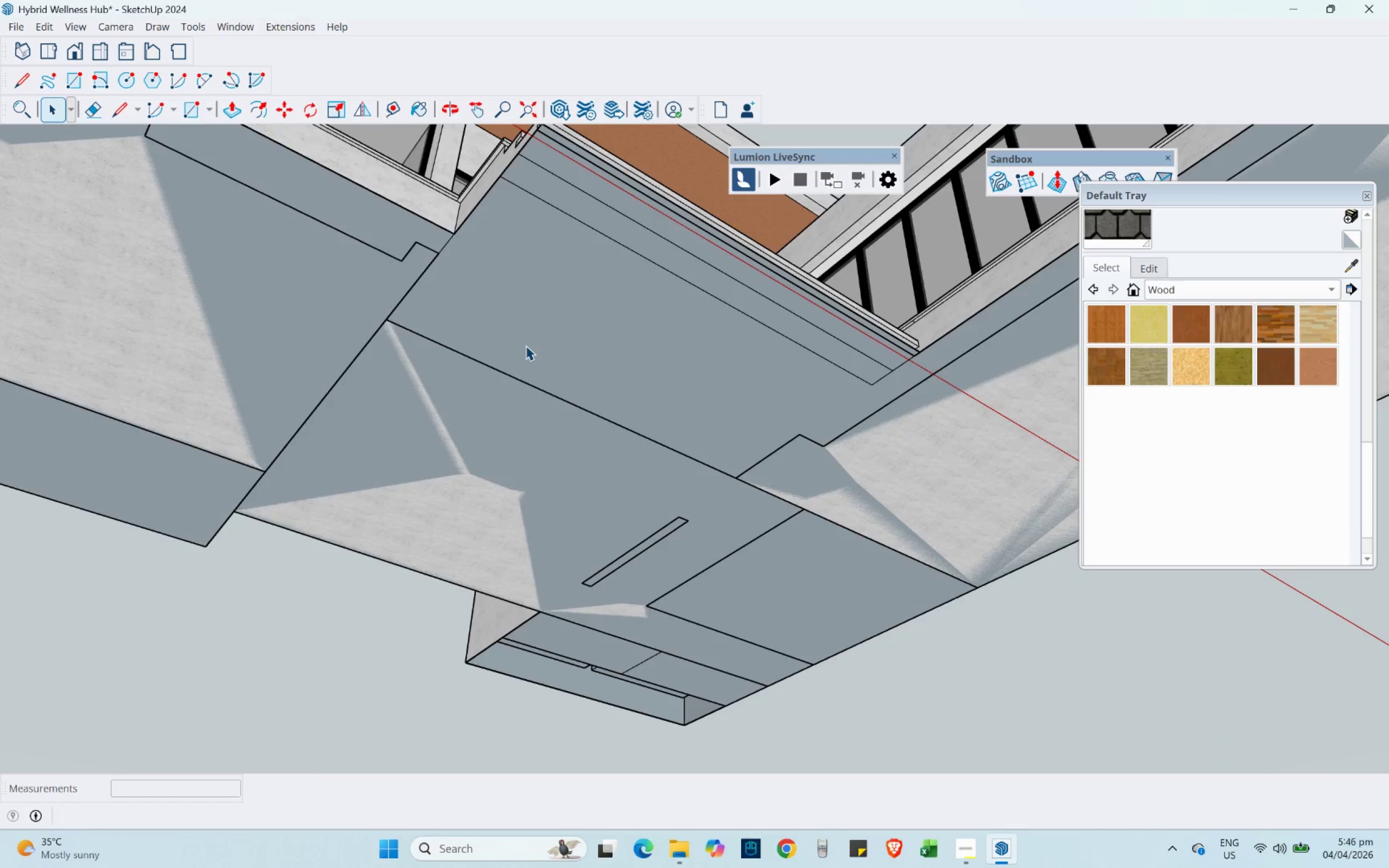 
left_click([526, 345])
 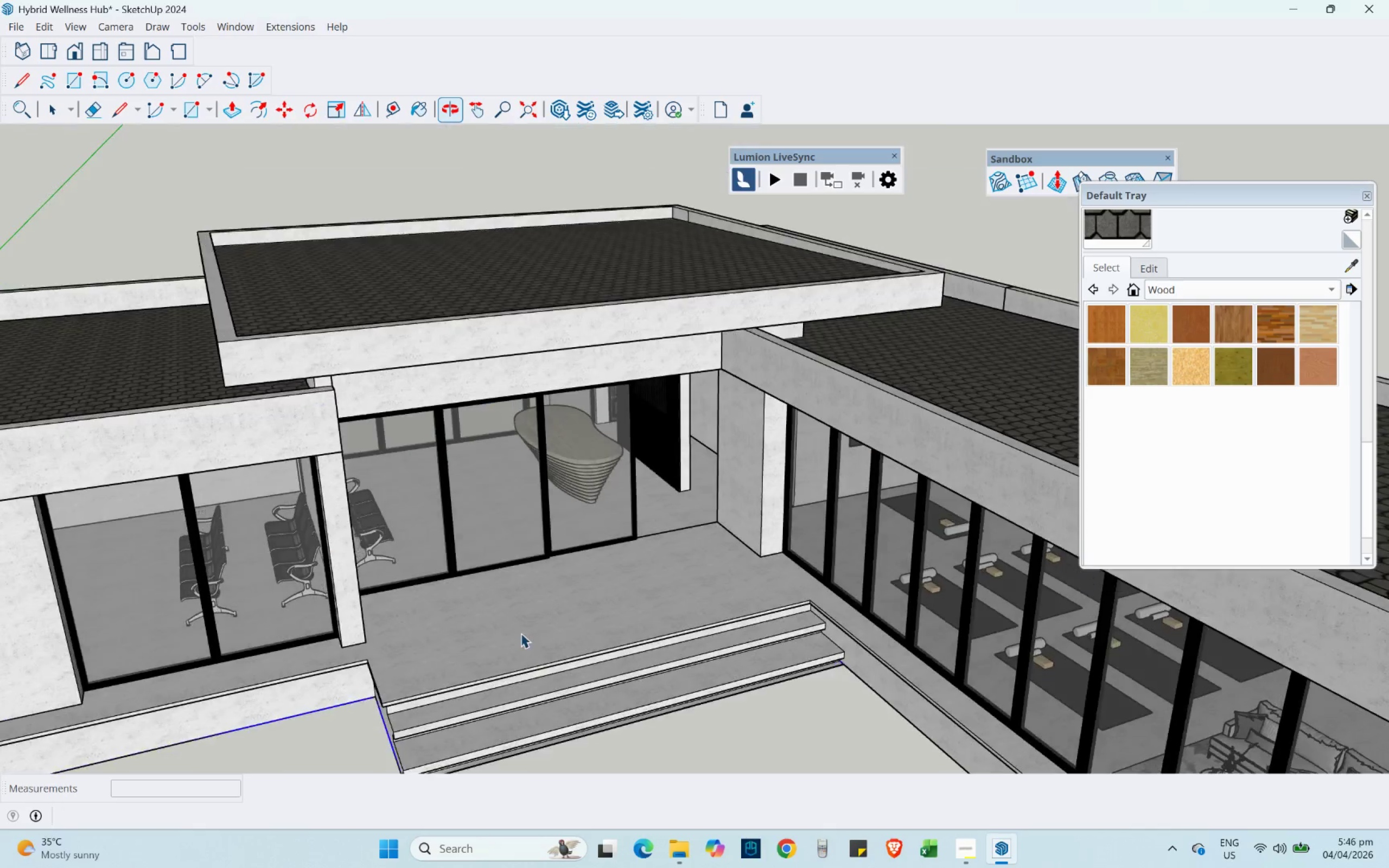 
scroll: coordinate [697, 419], scroll_direction: down, amount: 9.0
 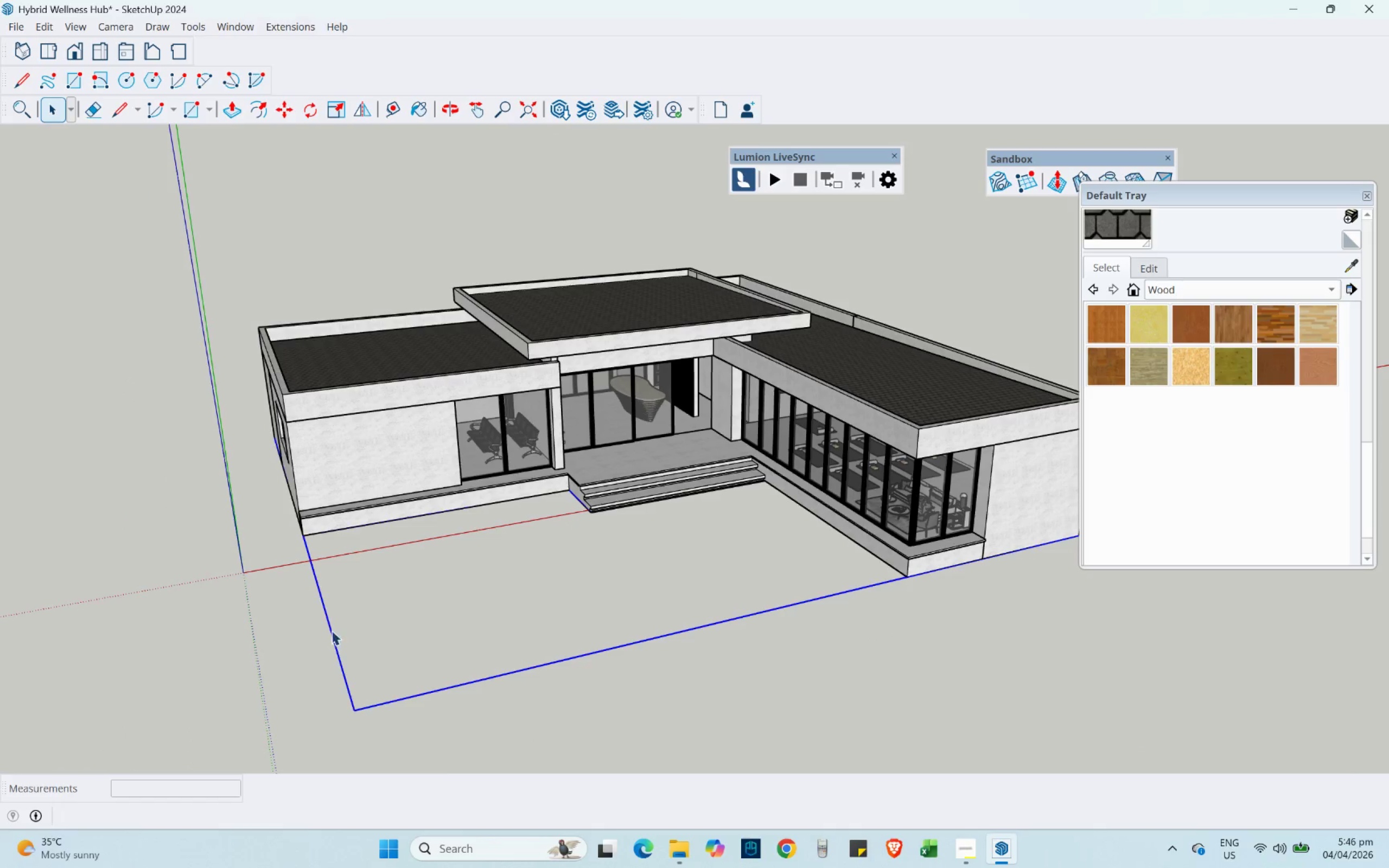 
right_click([332, 630])
 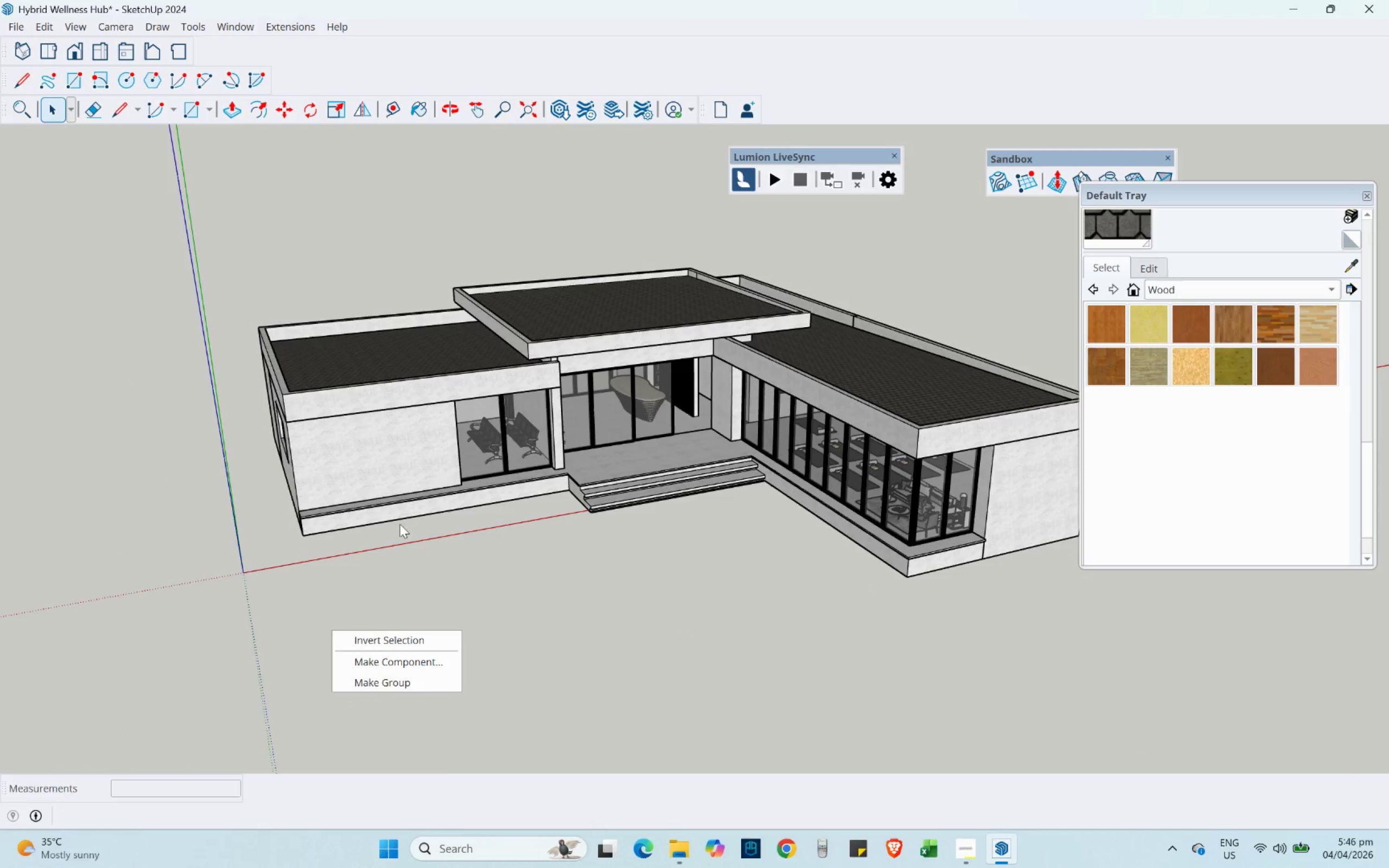 
left_click([608, 560])
 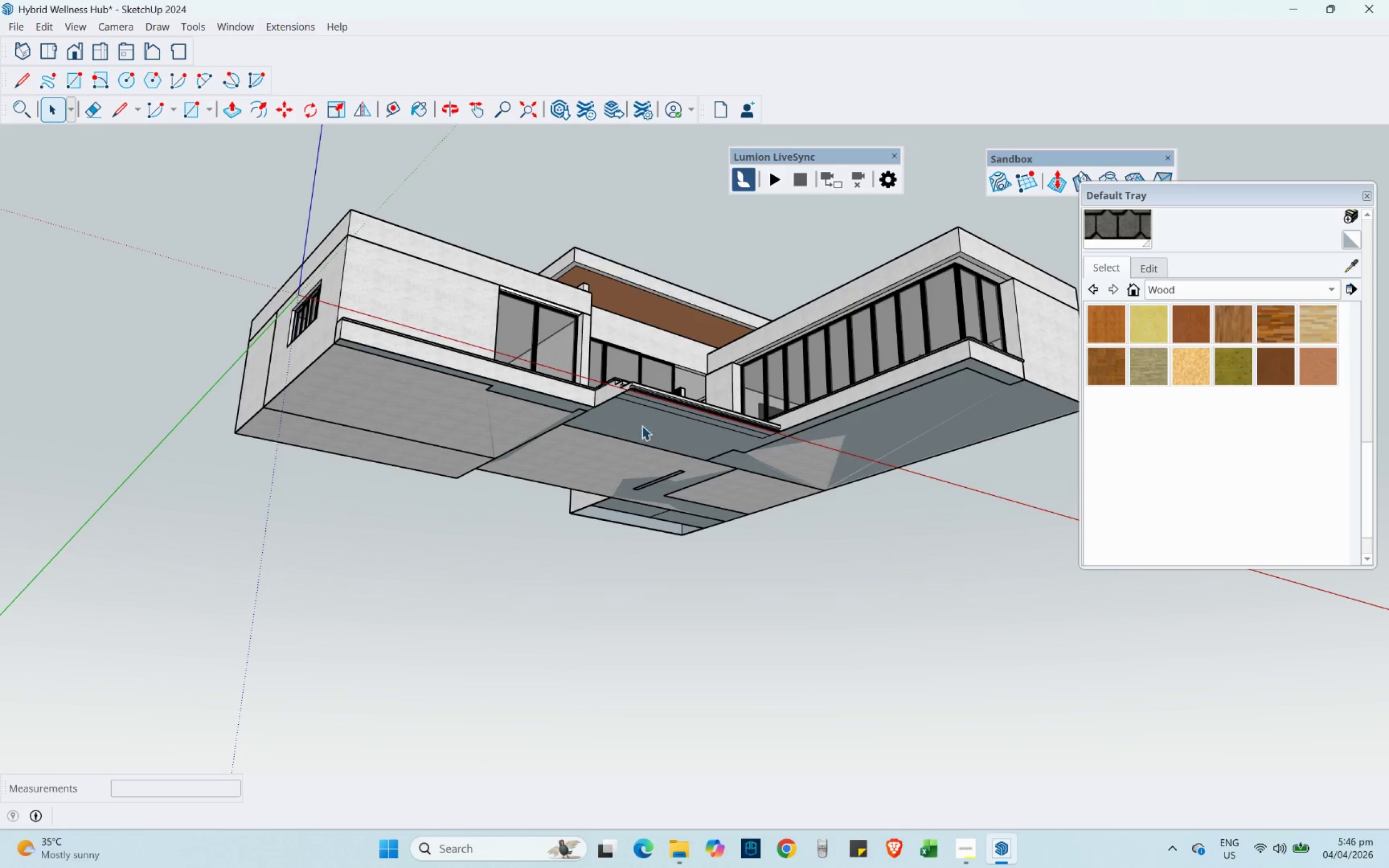 
scroll: coordinate [620, 481], scroll_direction: up, amount: 5.0
 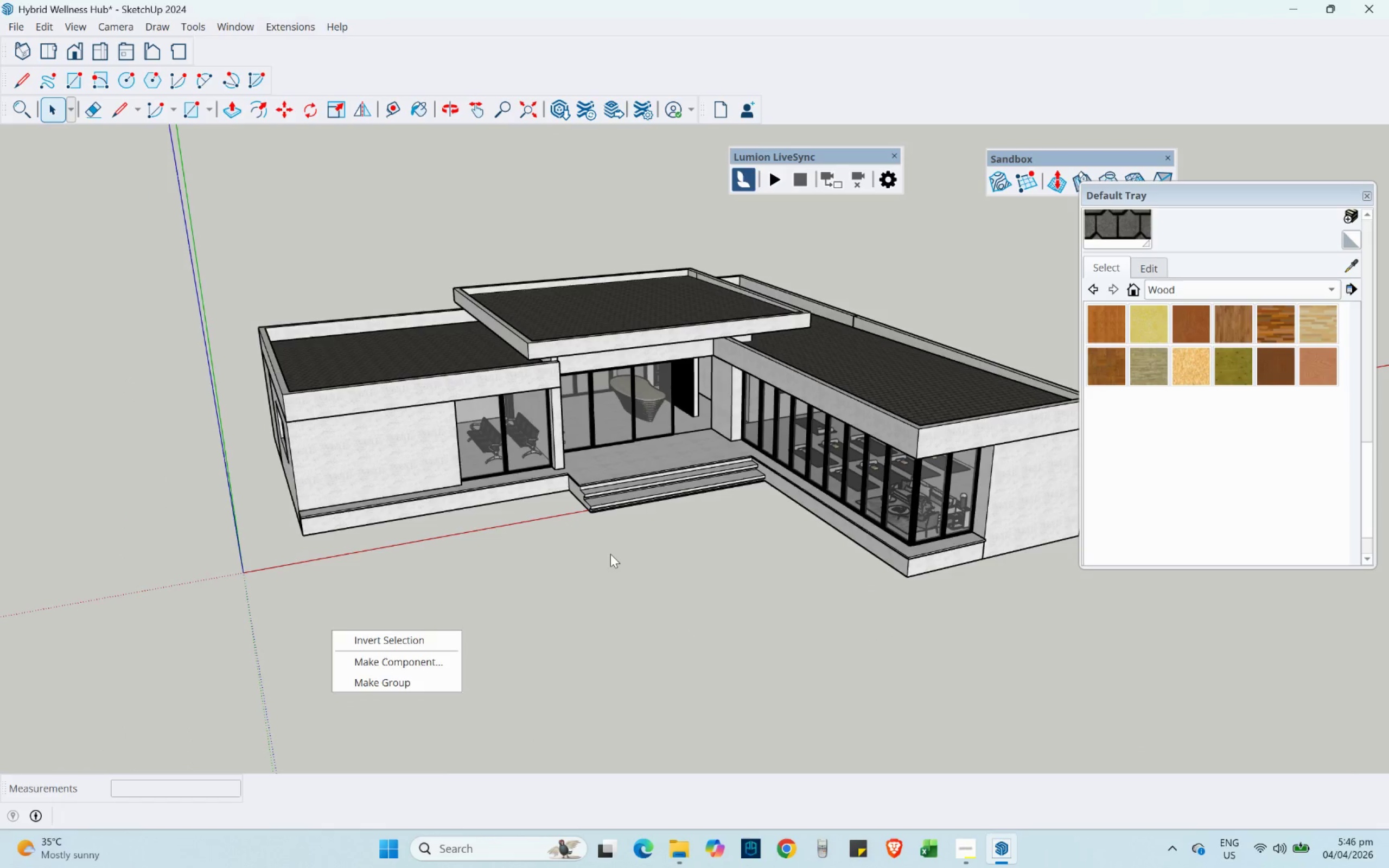 
left_click([651, 413])
 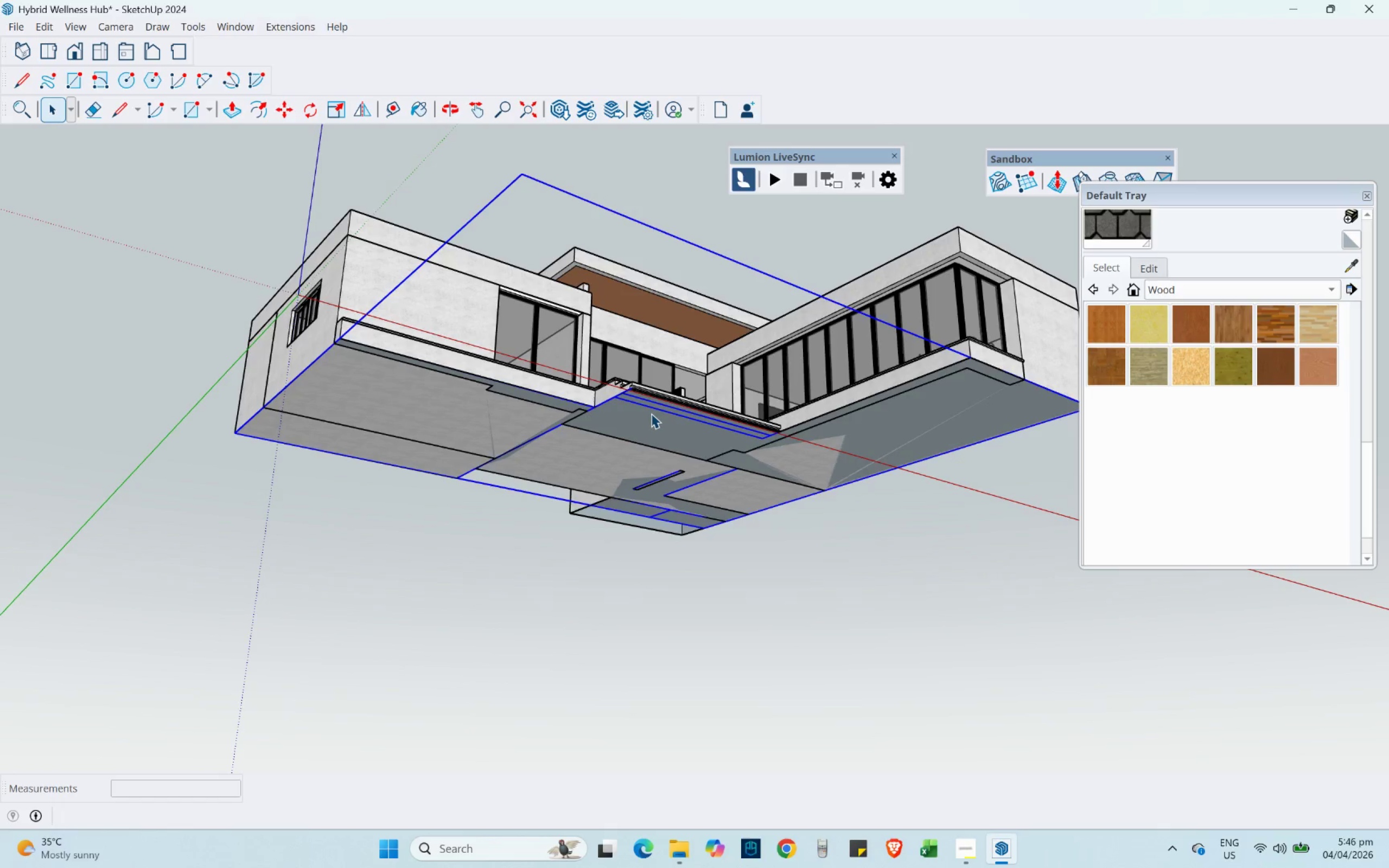 
right_click([651, 413])
 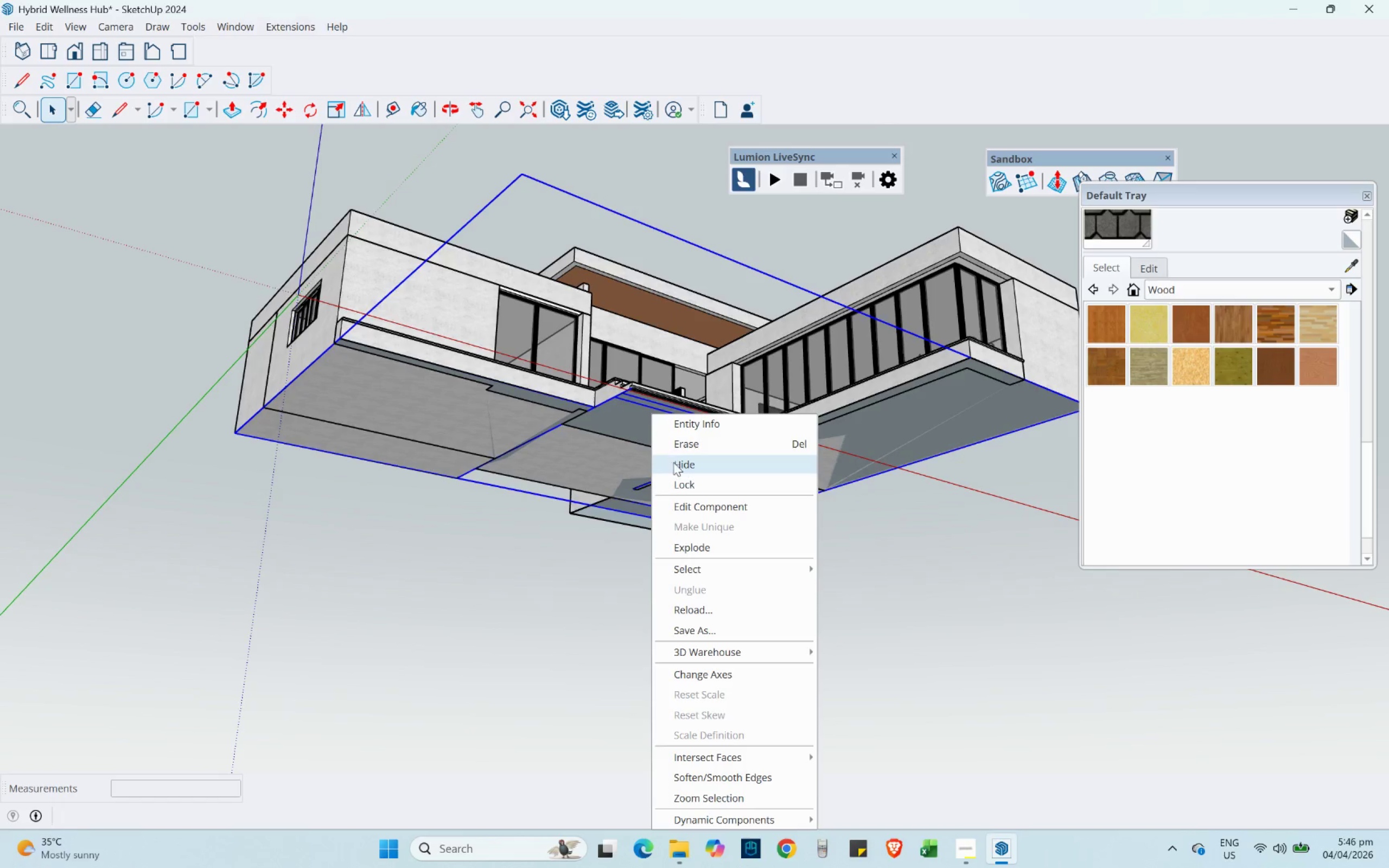 
left_click([676, 468])
 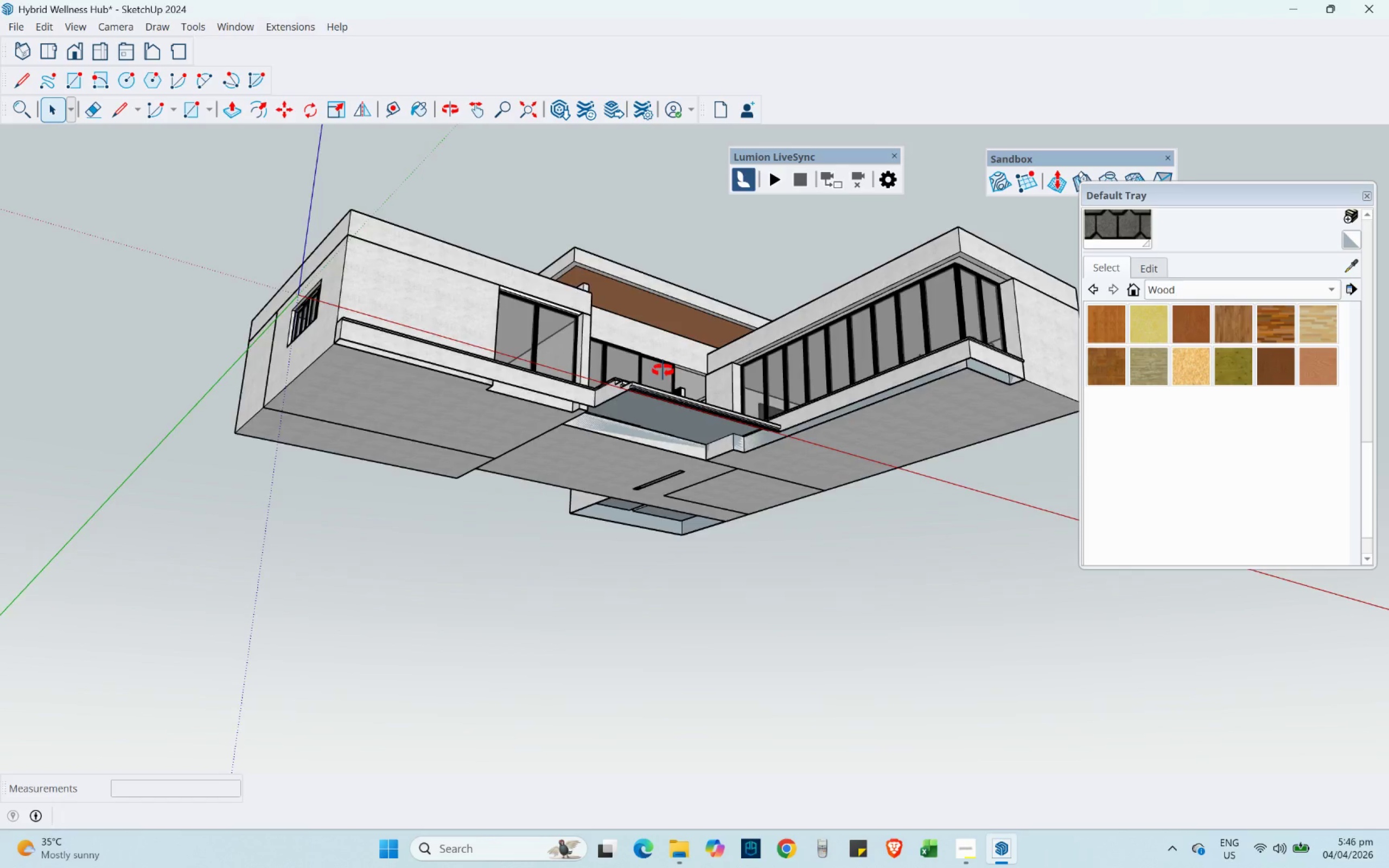 
scroll: coordinate [648, 502], scroll_direction: up, amount: 9.0
 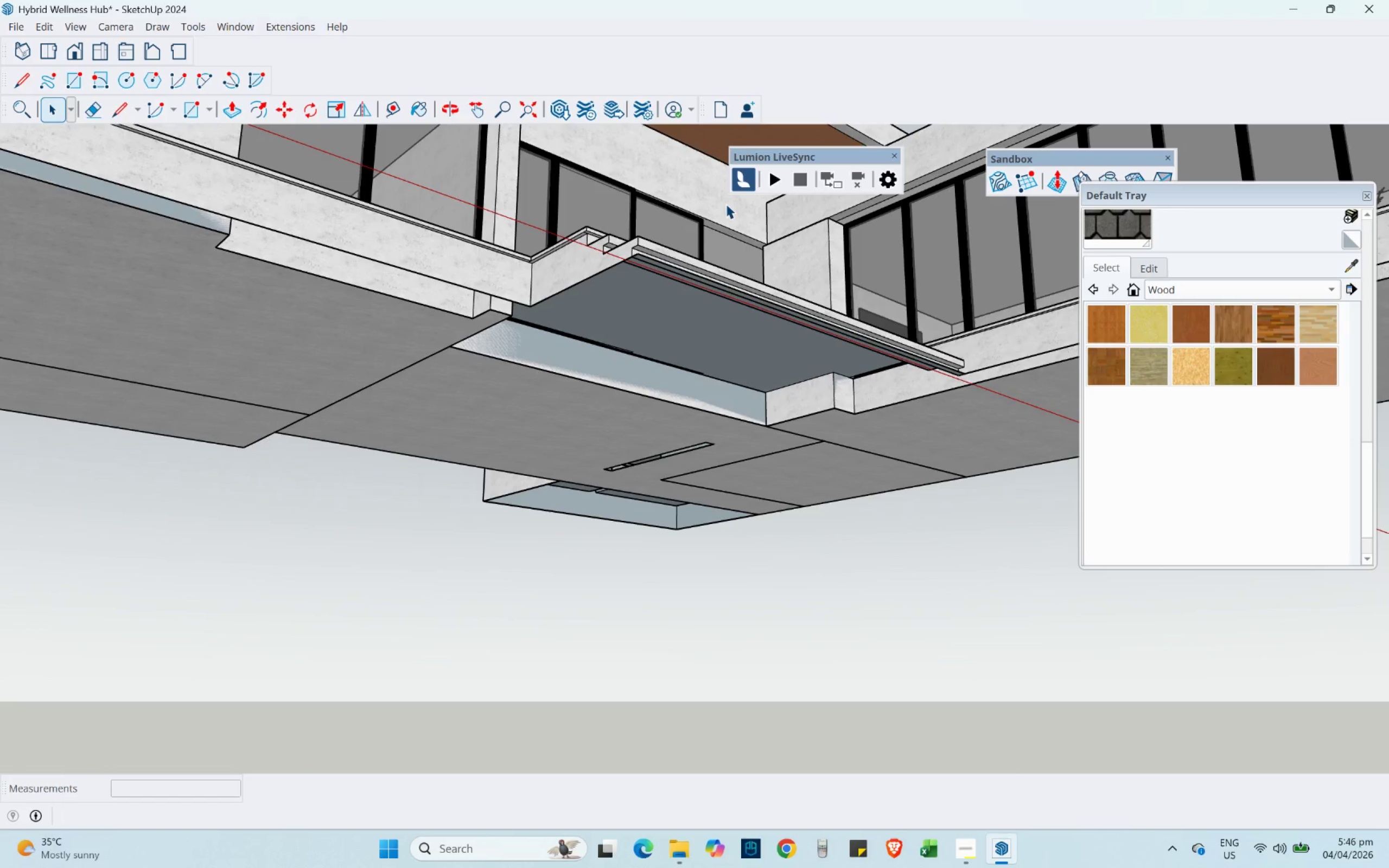 
key(Control+Z)
 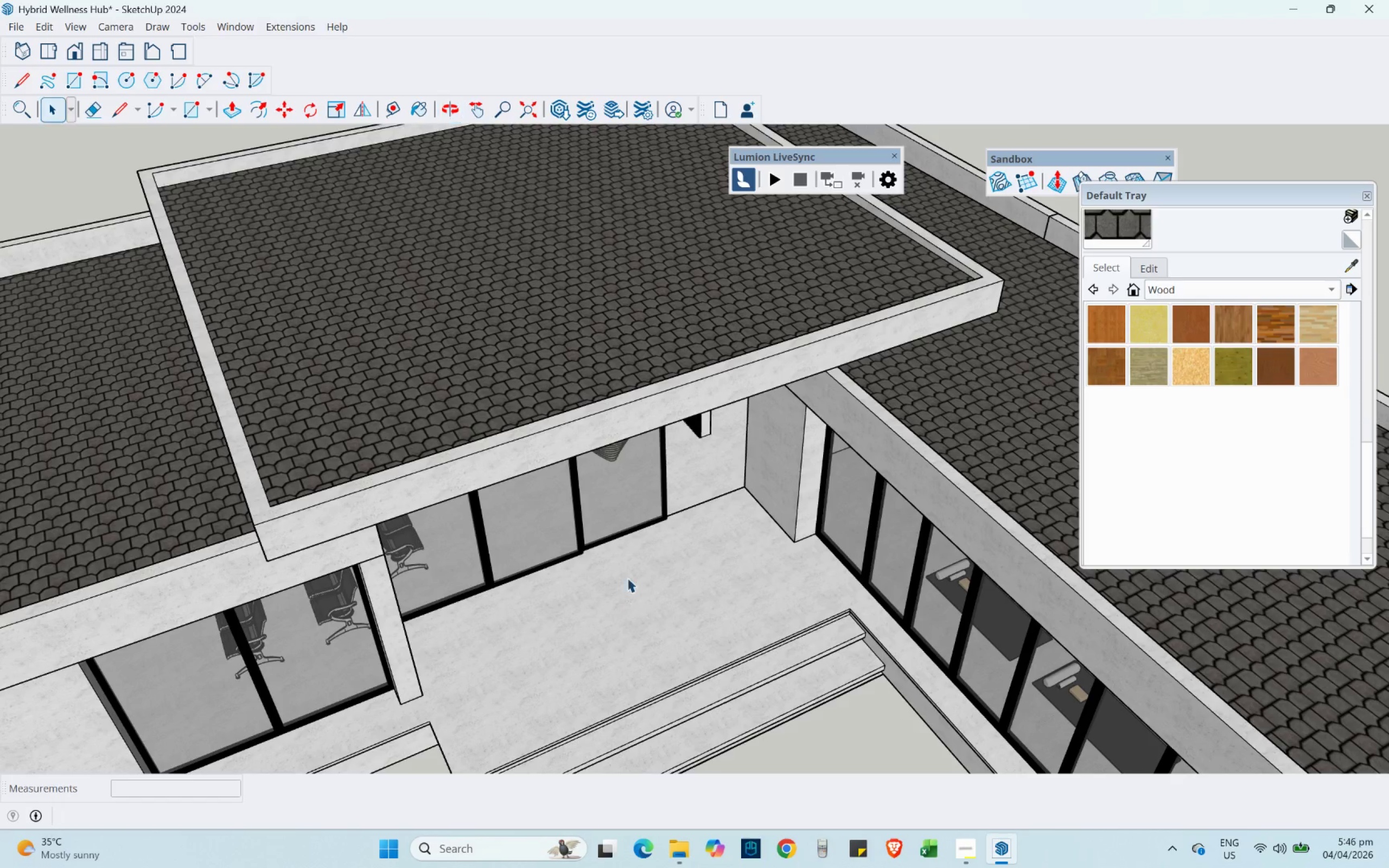 
key(Control+ControlLeft)
 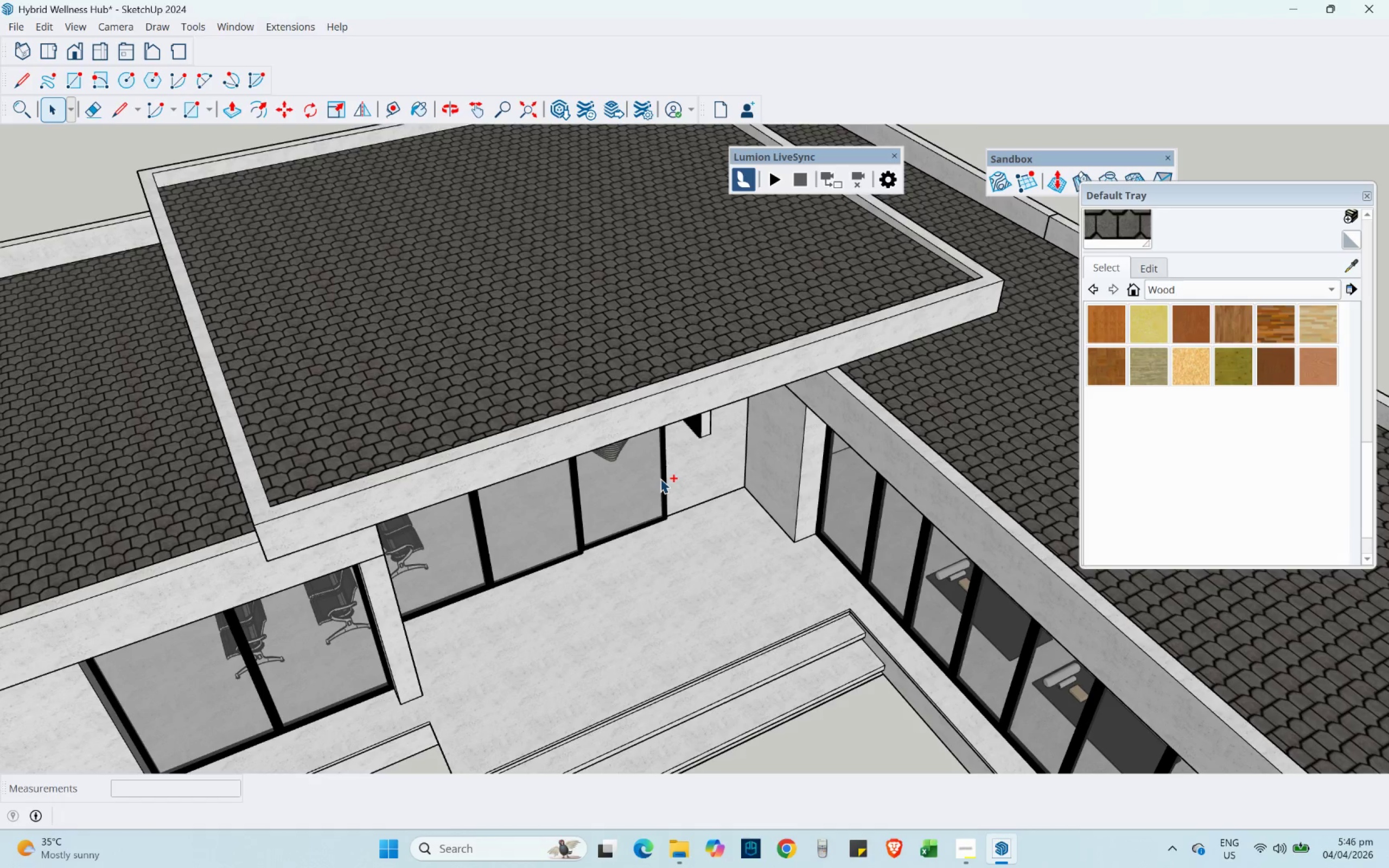 
key(Control+S)
 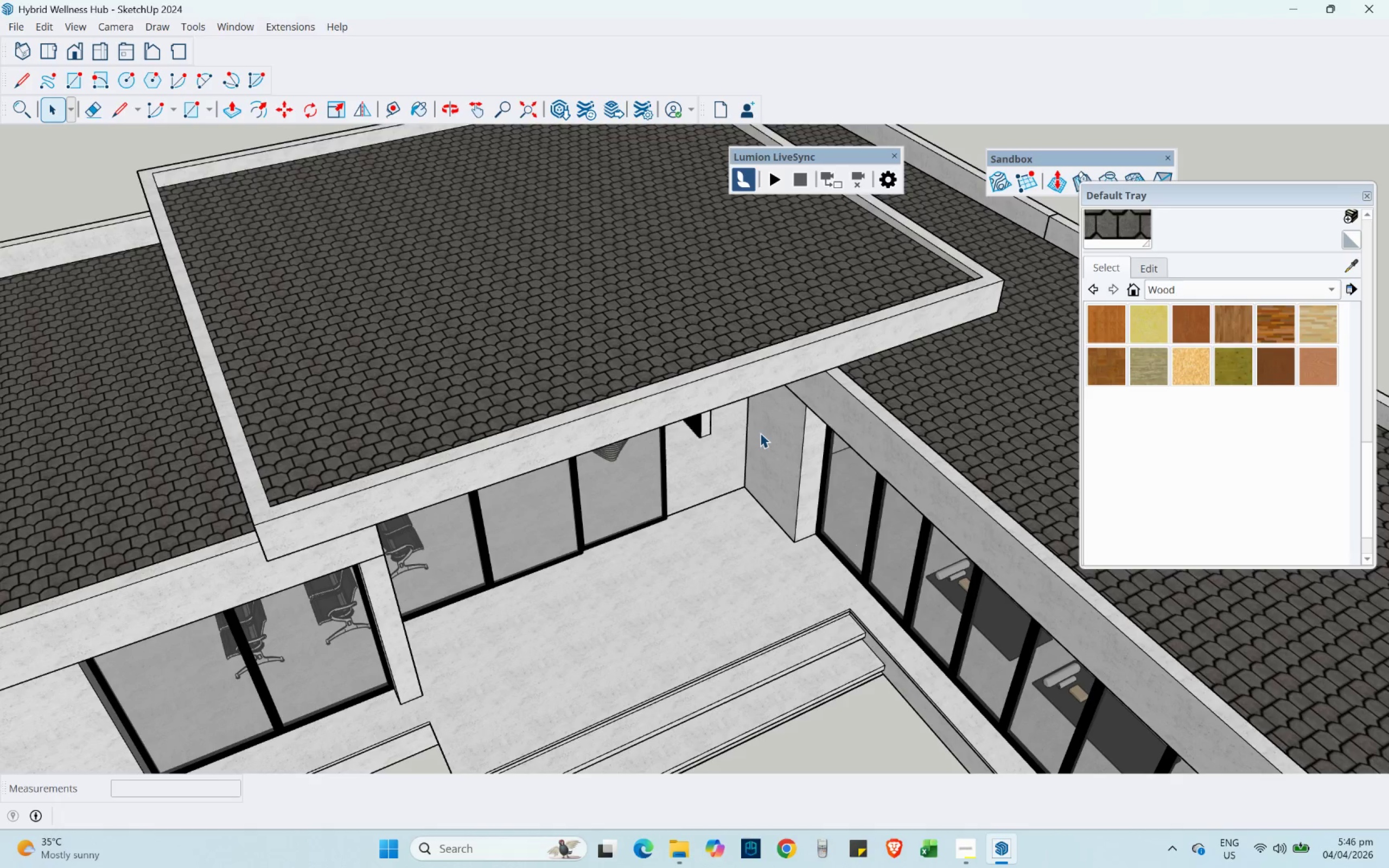 
scroll: coordinate [837, 359], scroll_direction: down, amount: 6.0
 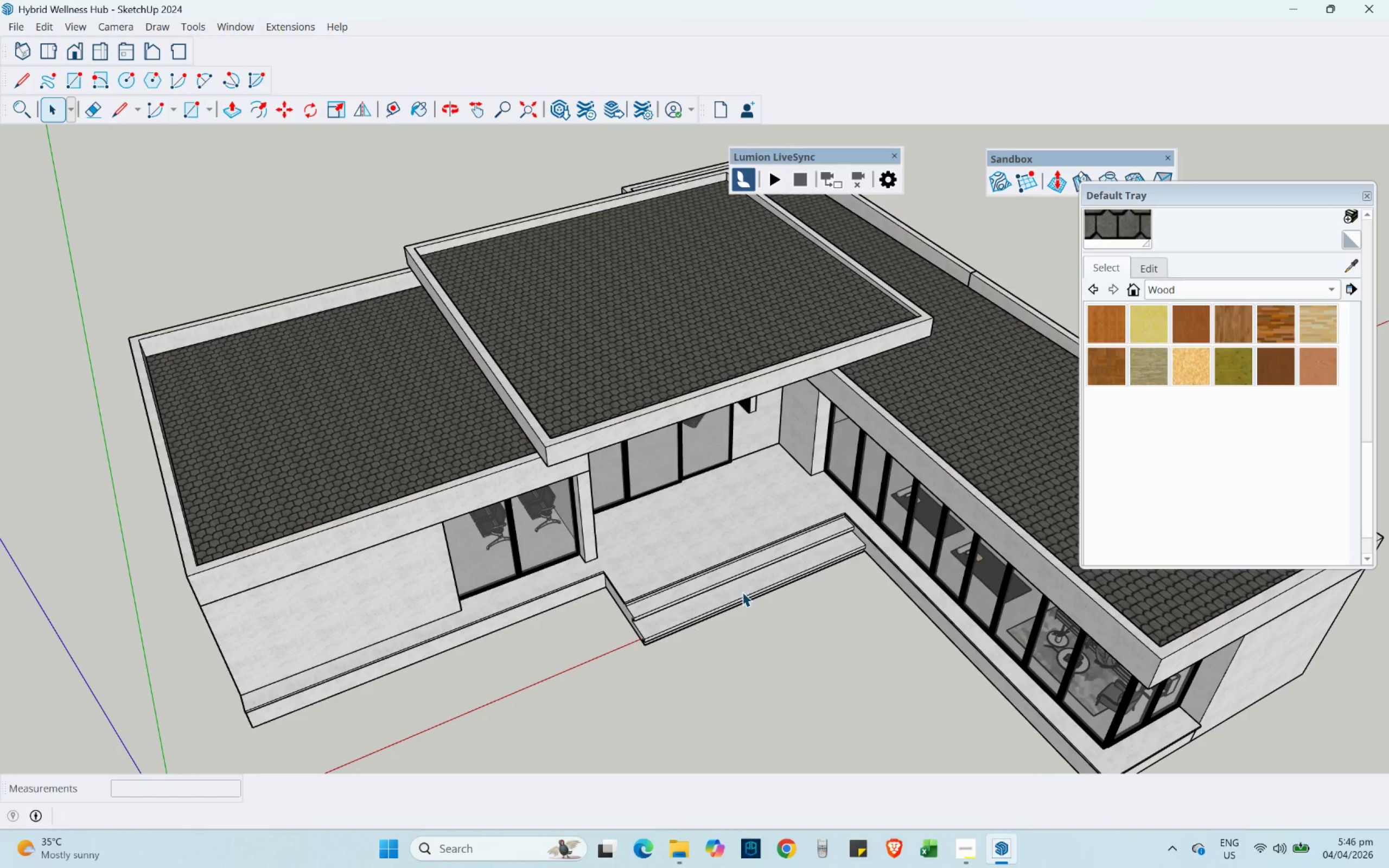 
double_click([742, 592])
 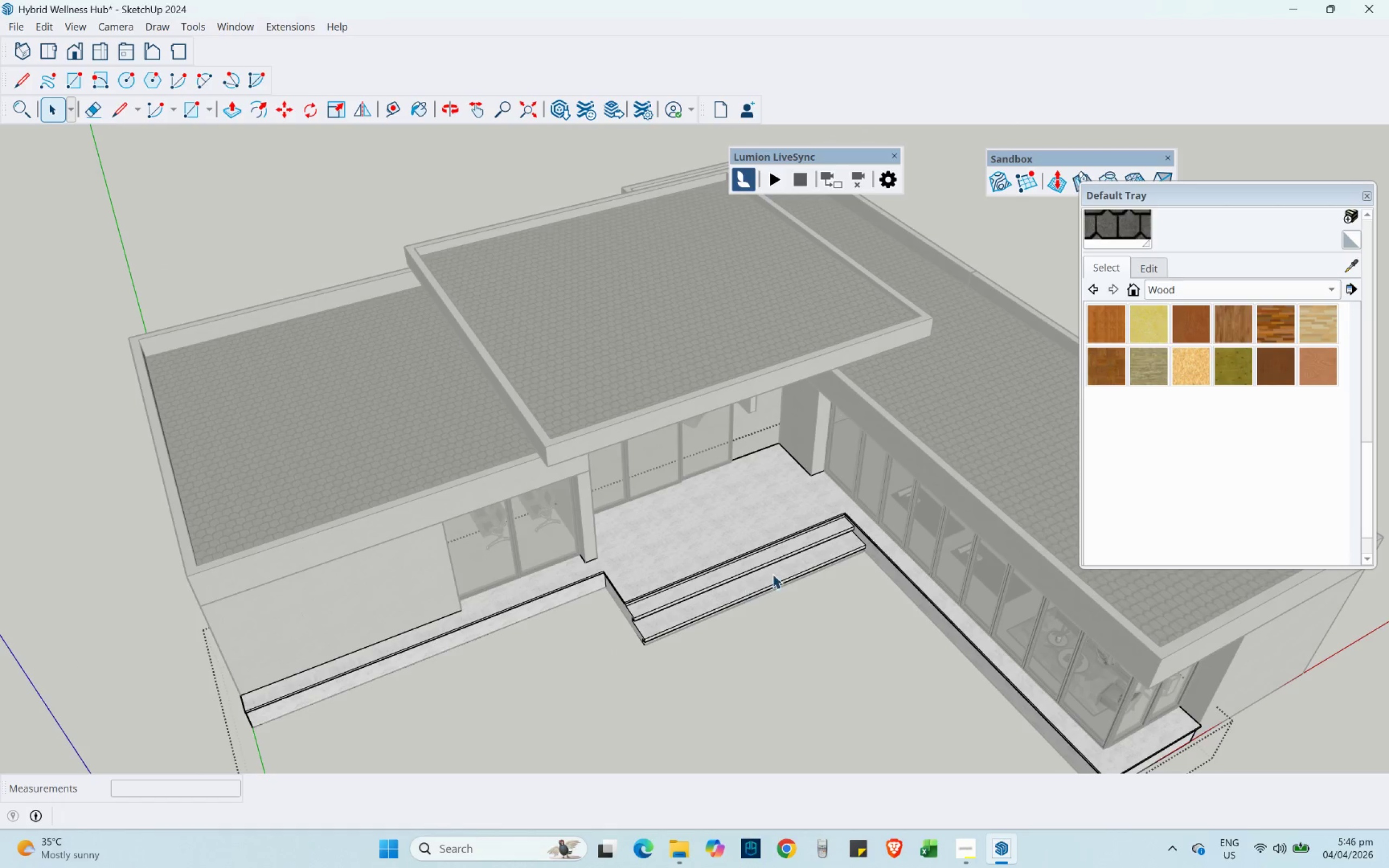 
scroll: coordinate [833, 558], scroll_direction: up, amount: 19.0
 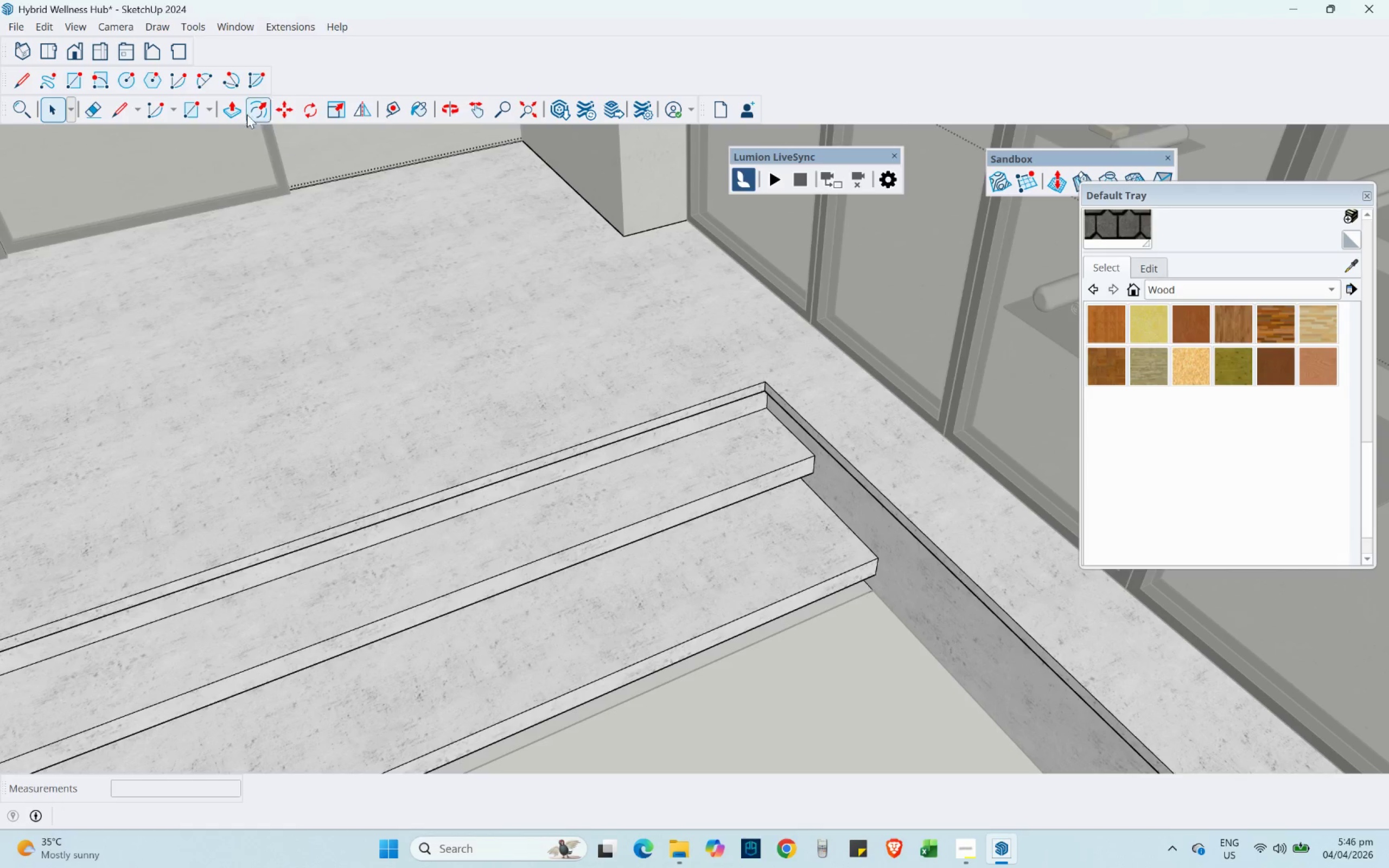 
left_click([238, 110])
 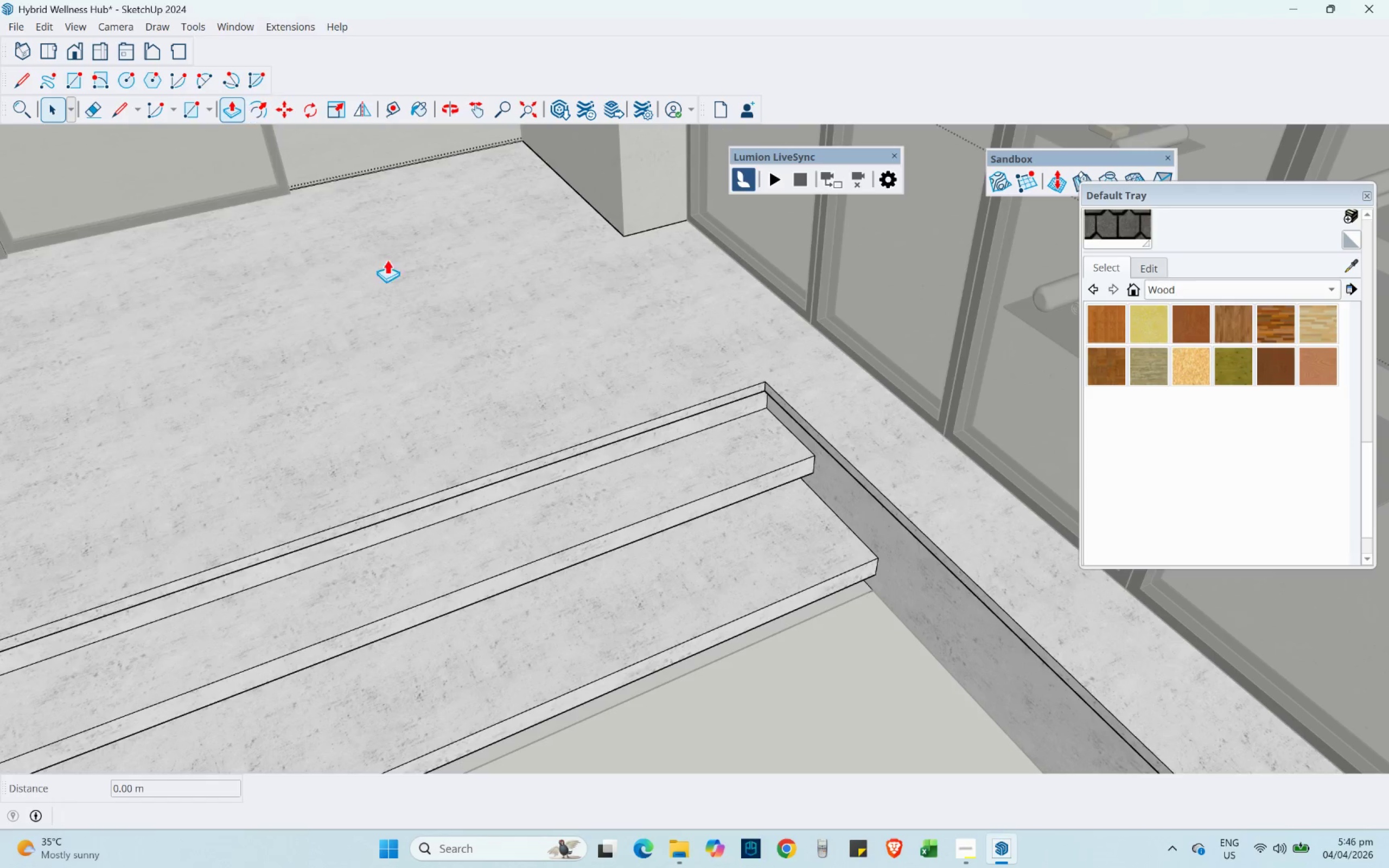 
scroll: coordinate [919, 623], scroll_direction: up, amount: 7.0
 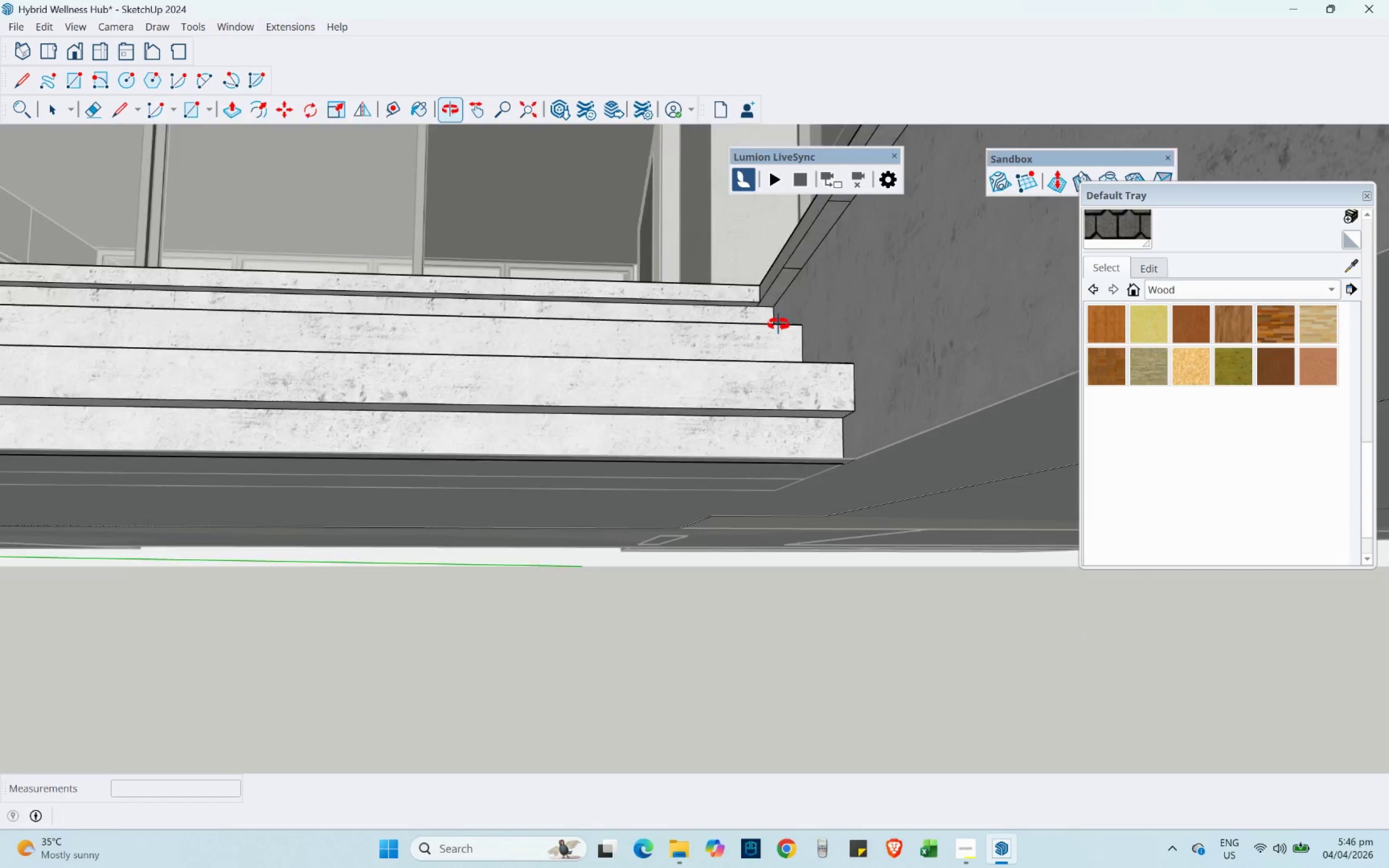 
scroll: coordinate [792, 466], scroll_direction: down, amount: 7.0
 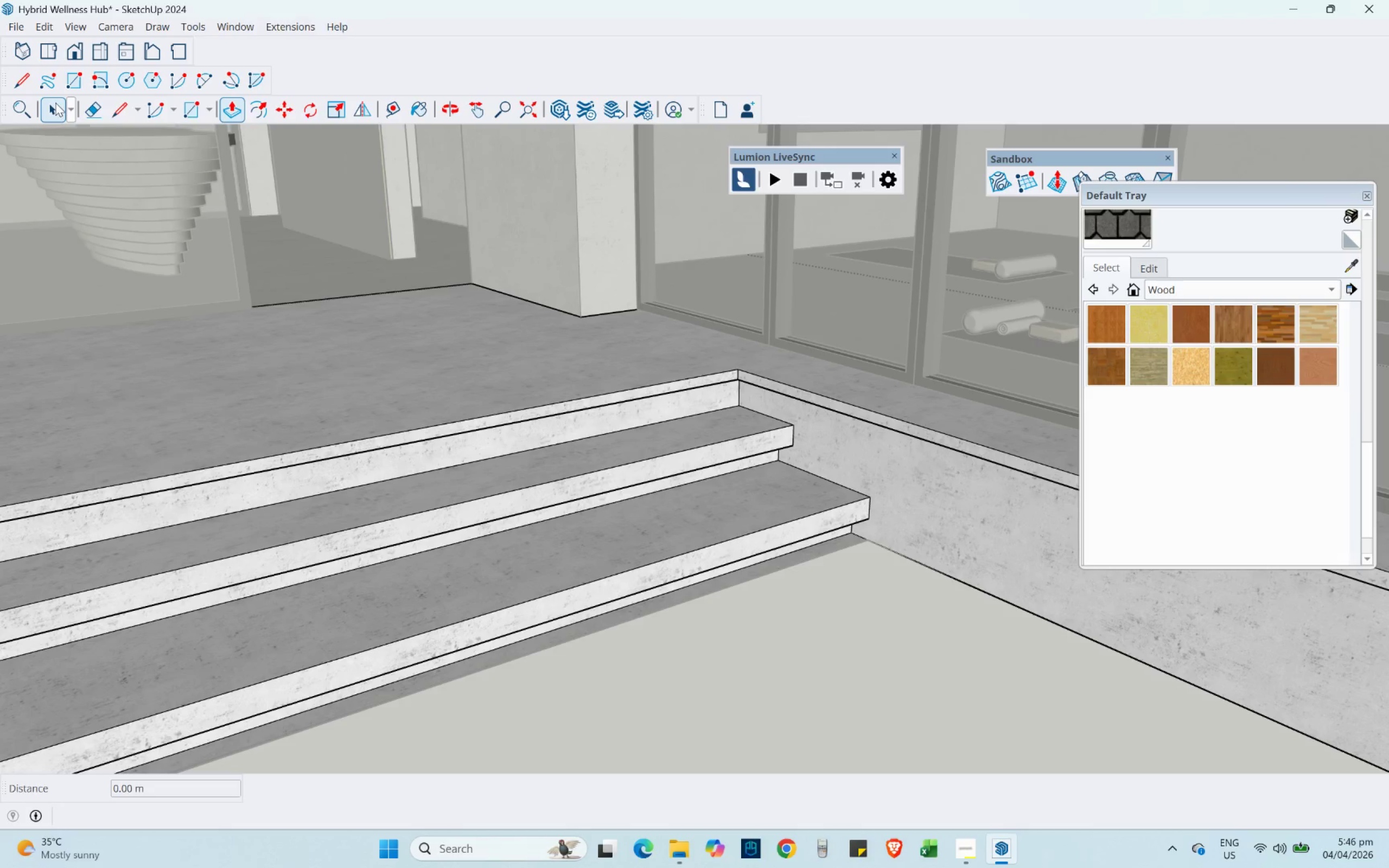 
double_click([667, 658])
 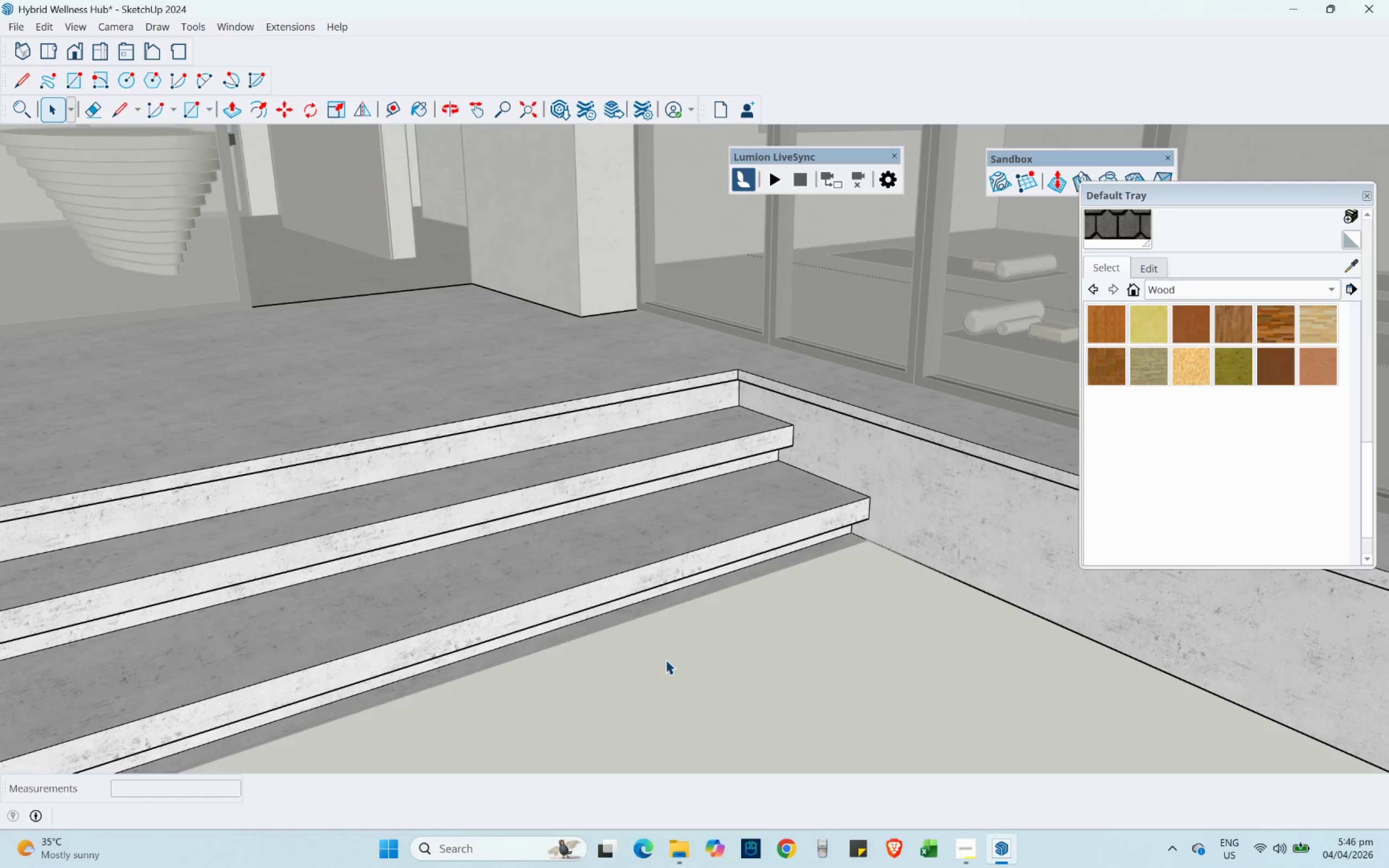 
scroll: coordinate [381, 446], scroll_direction: down, amount: 10.0
 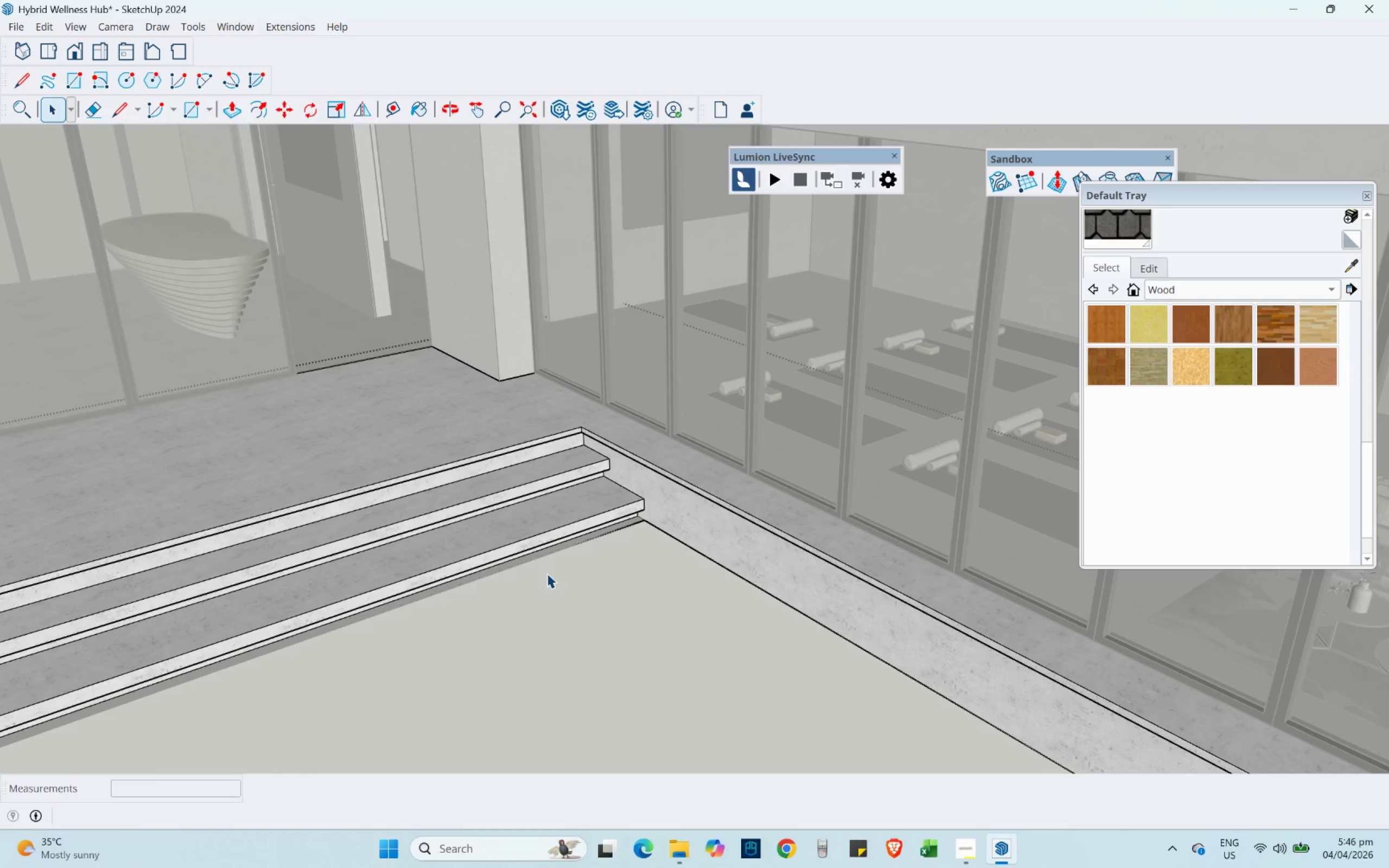 
key(Escape)
 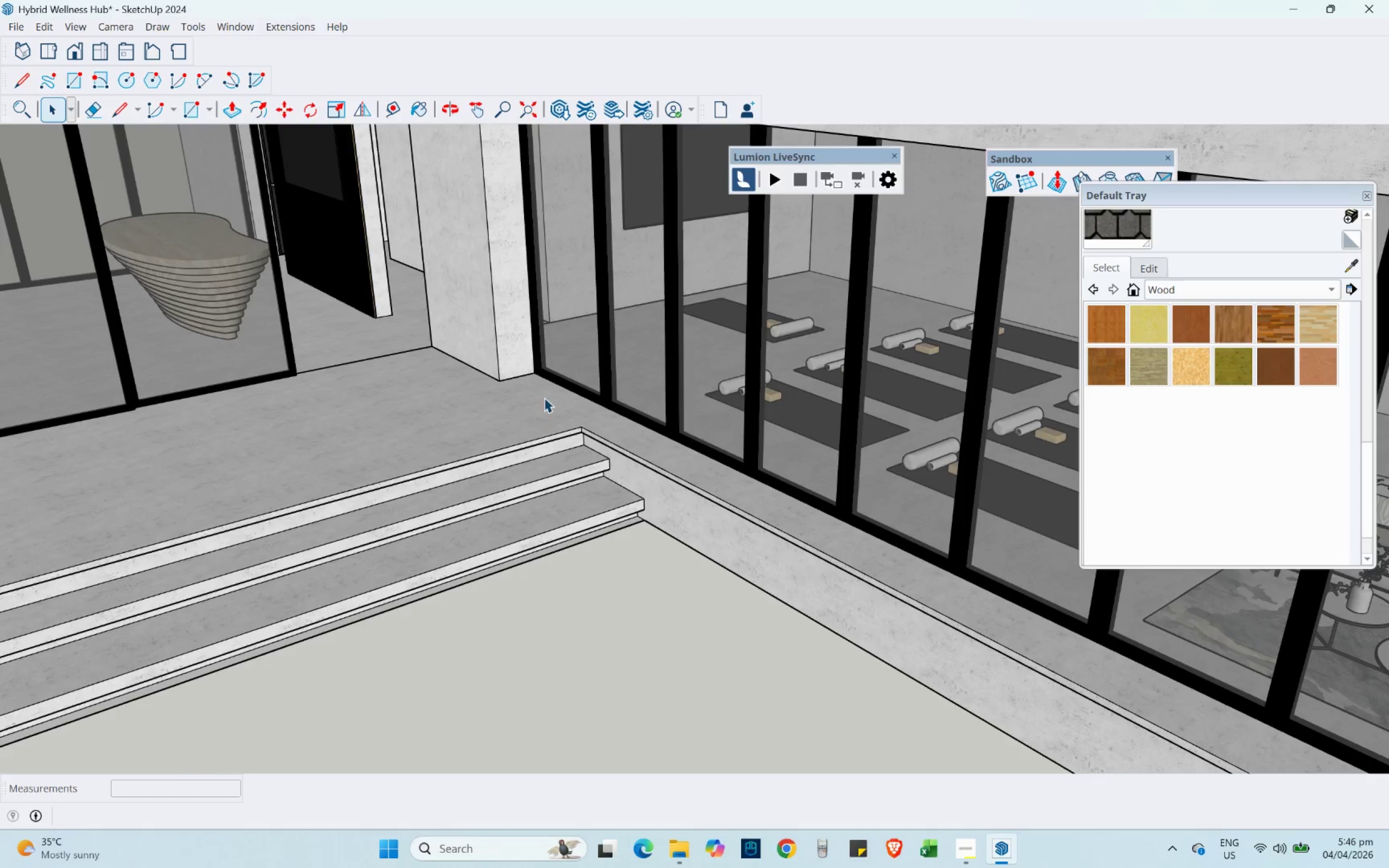 
scroll: coordinate [633, 534], scroll_direction: down, amount: 7.0
 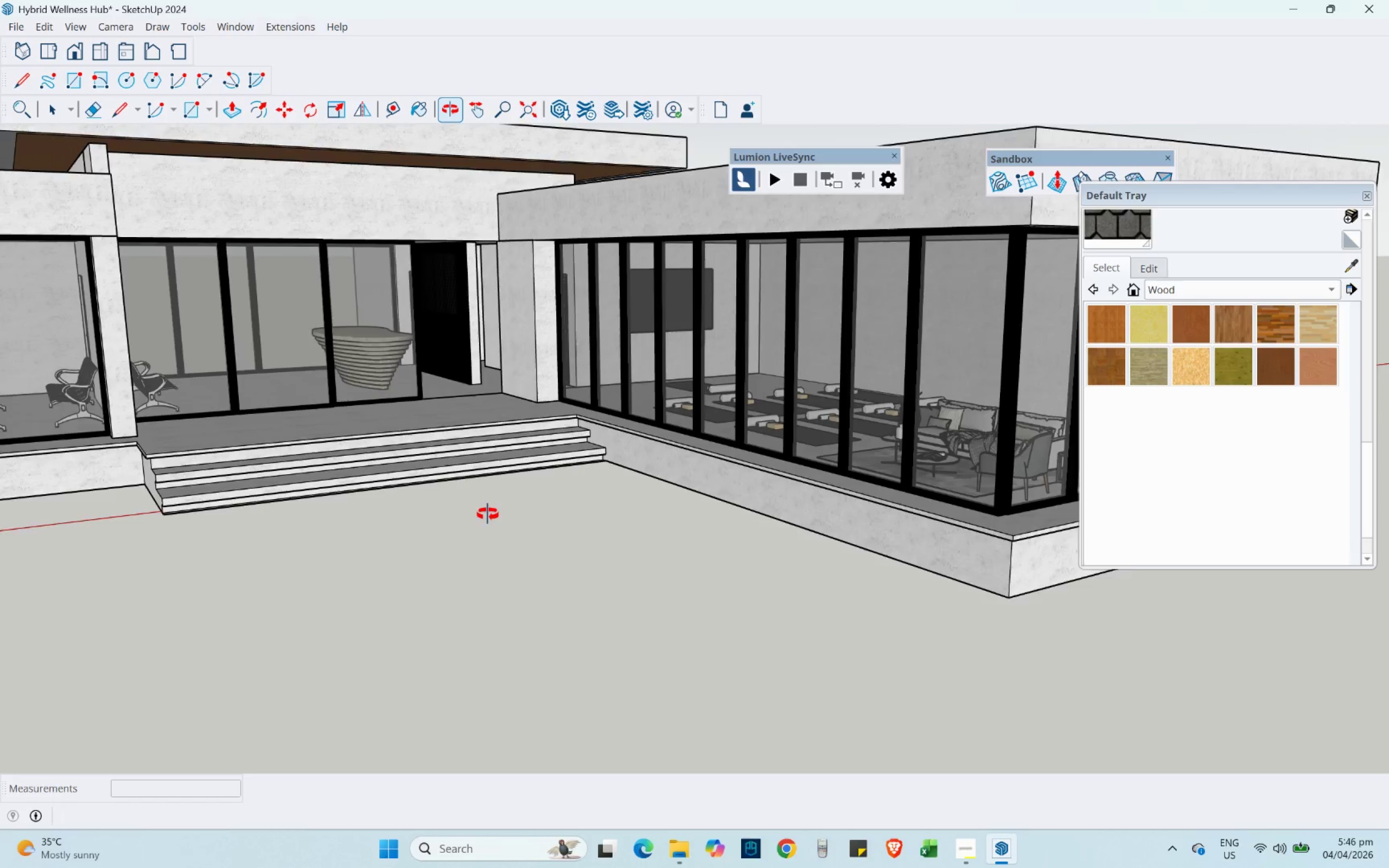 
scroll: coordinate [372, 616], scroll_direction: up, amount: 4.0
 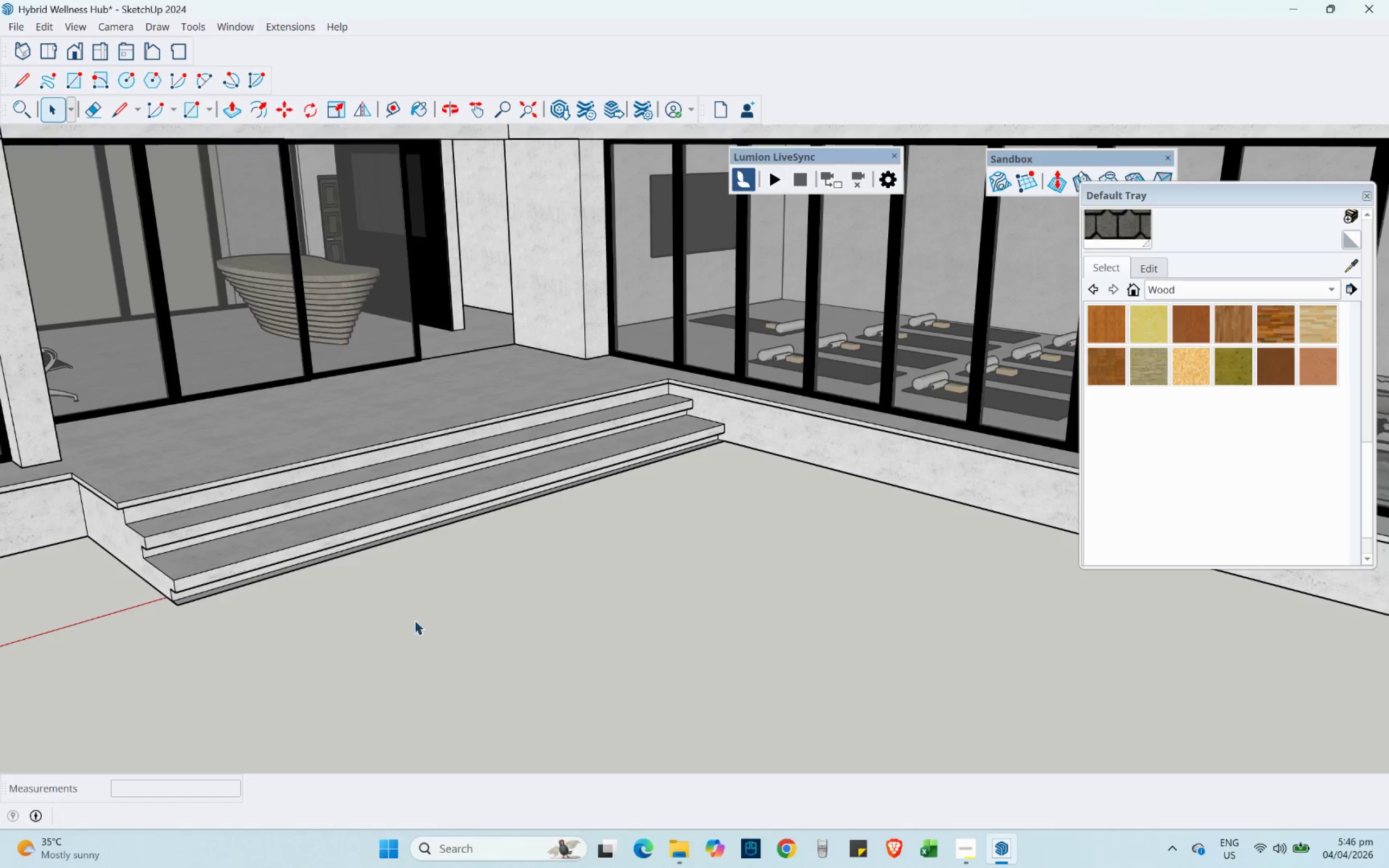 
scroll: coordinate [523, 570], scroll_direction: down, amount: 5.0
 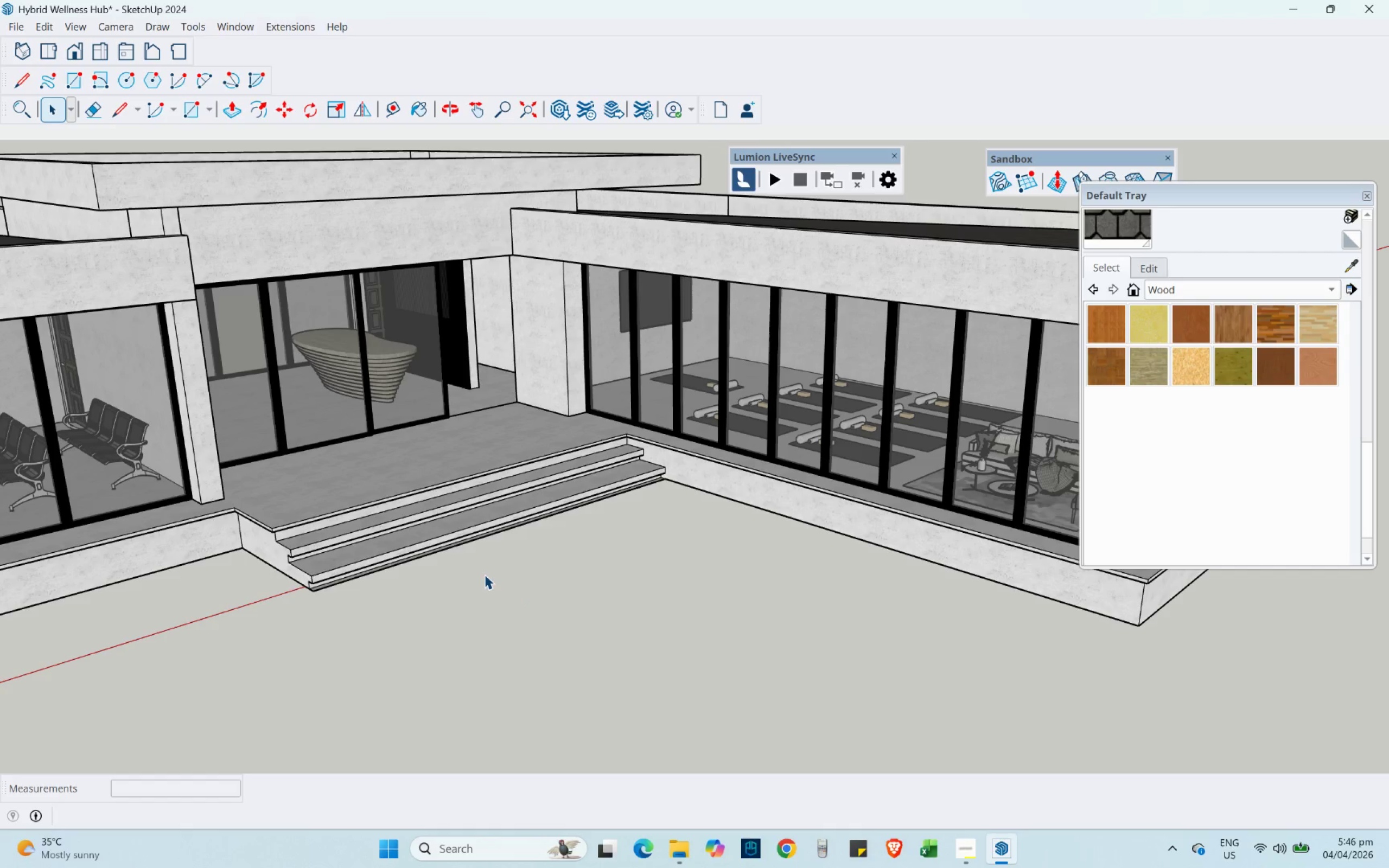 
scroll: coordinate [290, 499], scroll_direction: up, amount: 5.0
 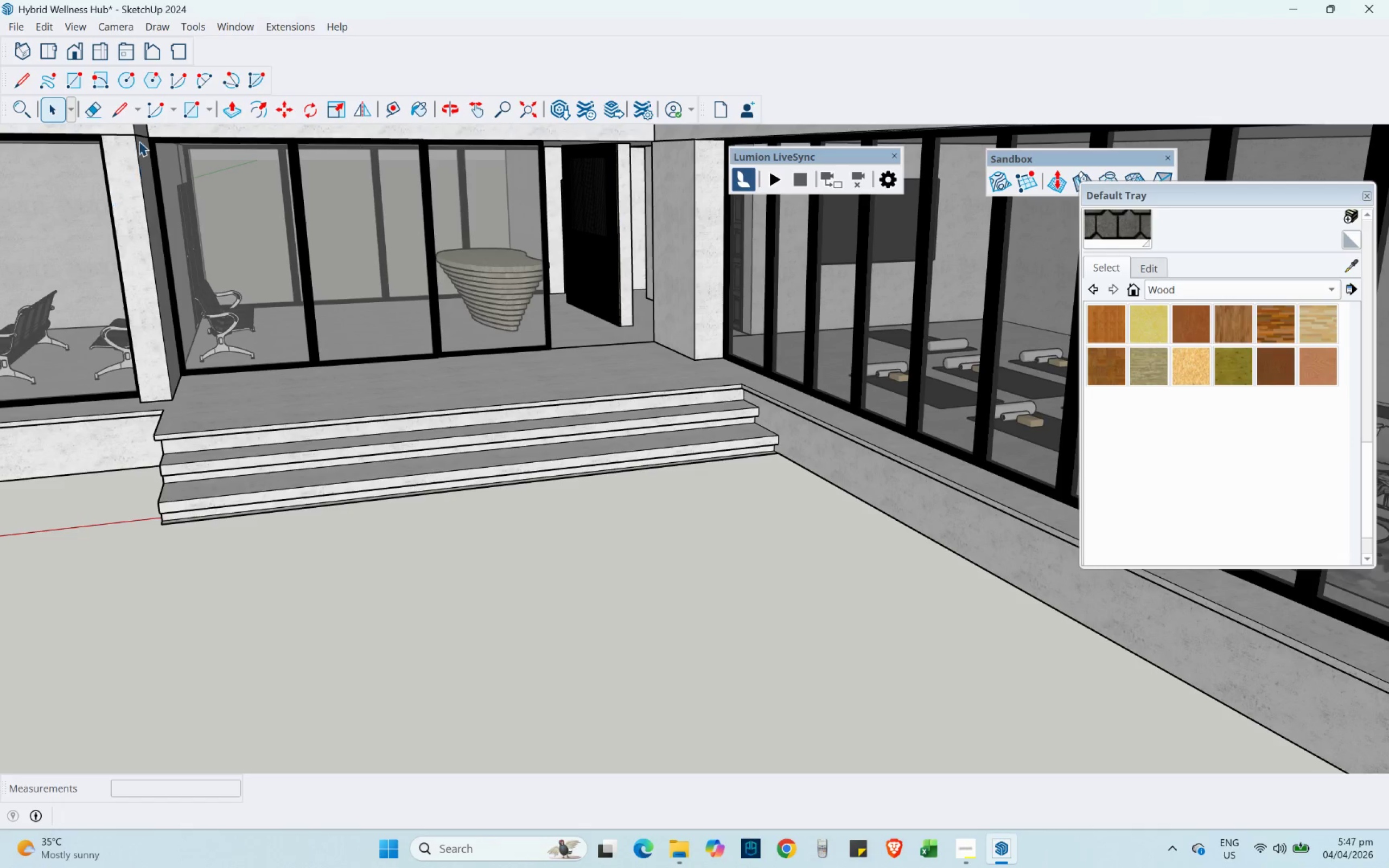 
left_click([120, 106])
 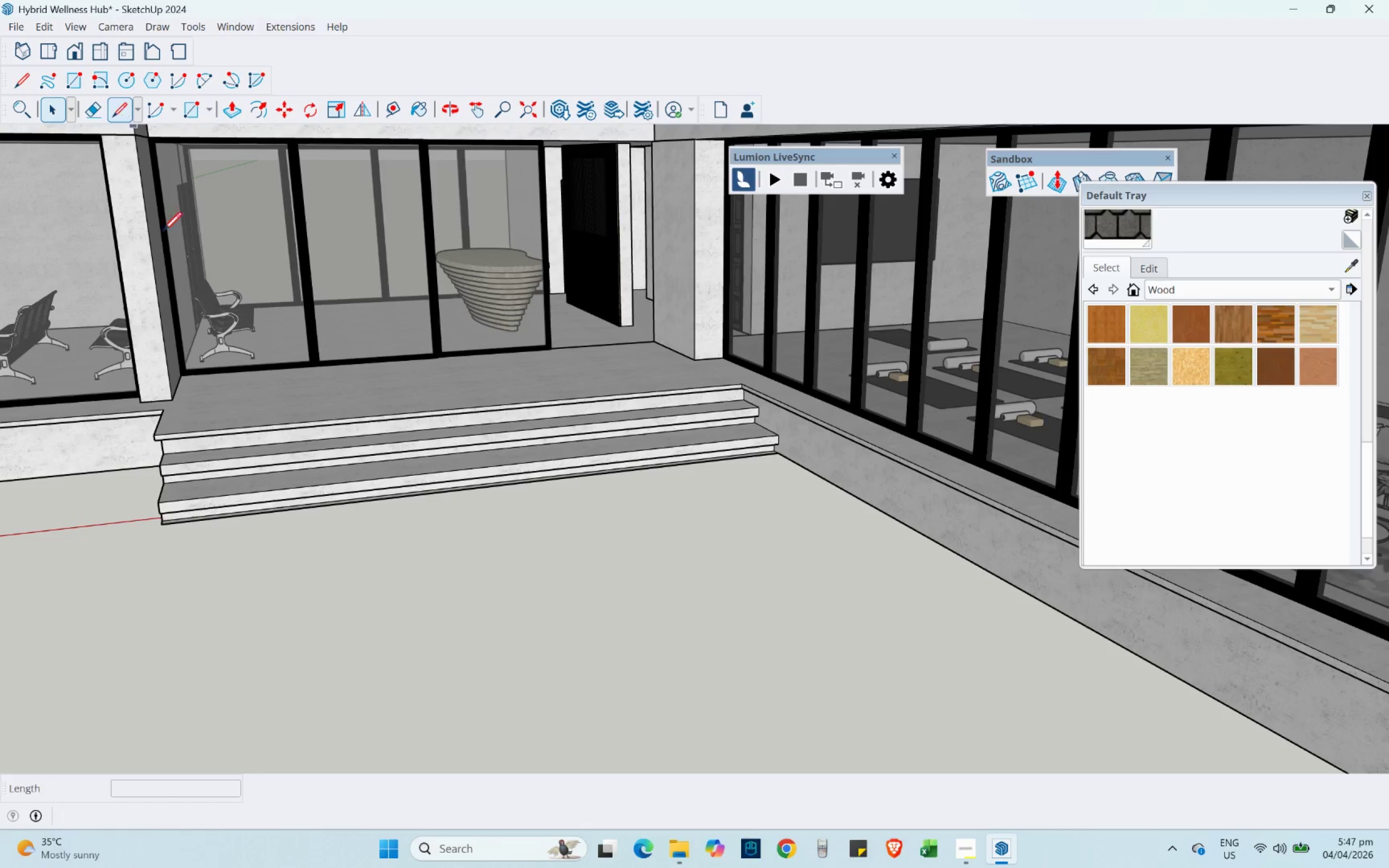 
scroll: coordinate [249, 458], scroll_direction: up, amount: 5.0
 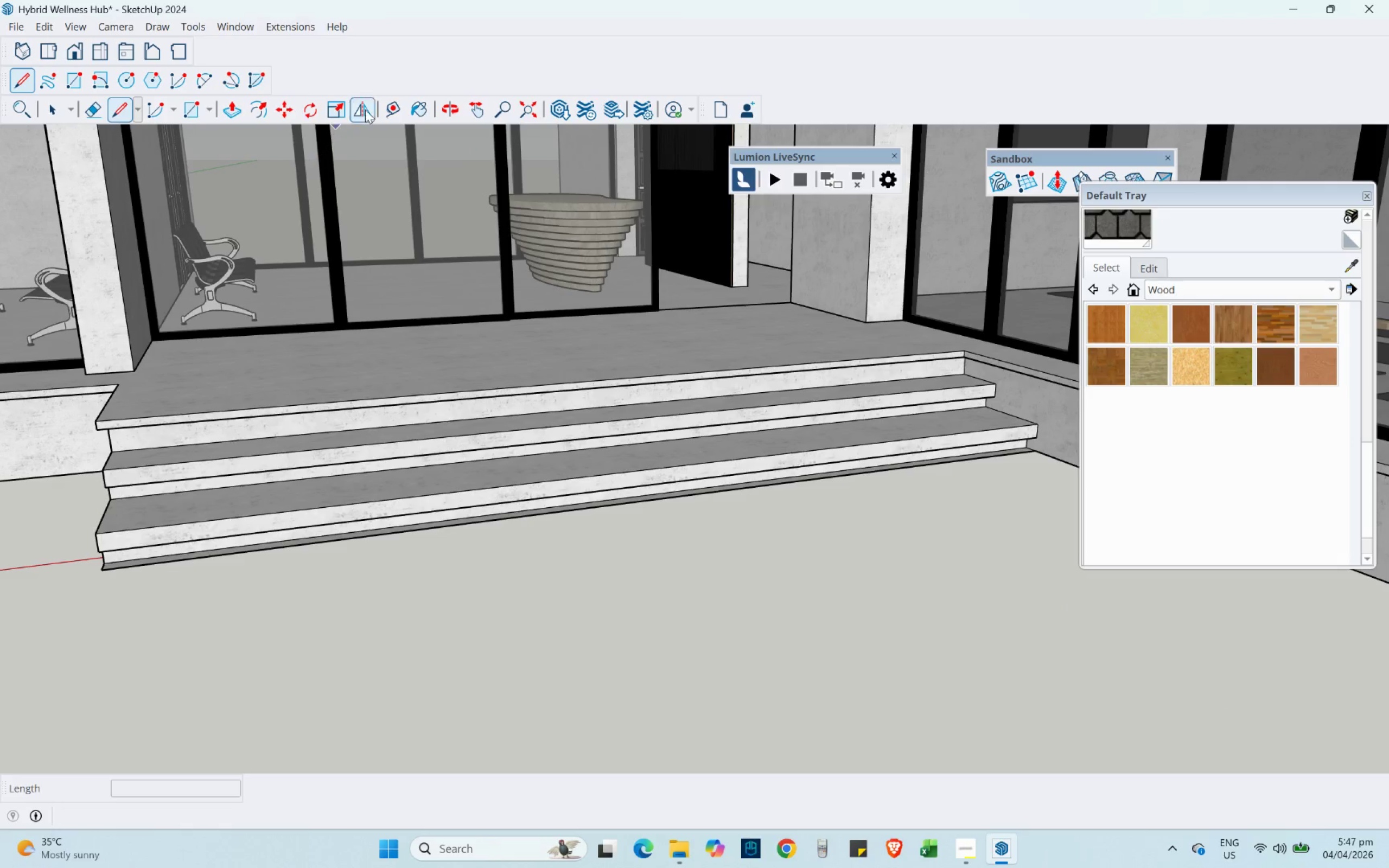 
left_click([395, 109])
 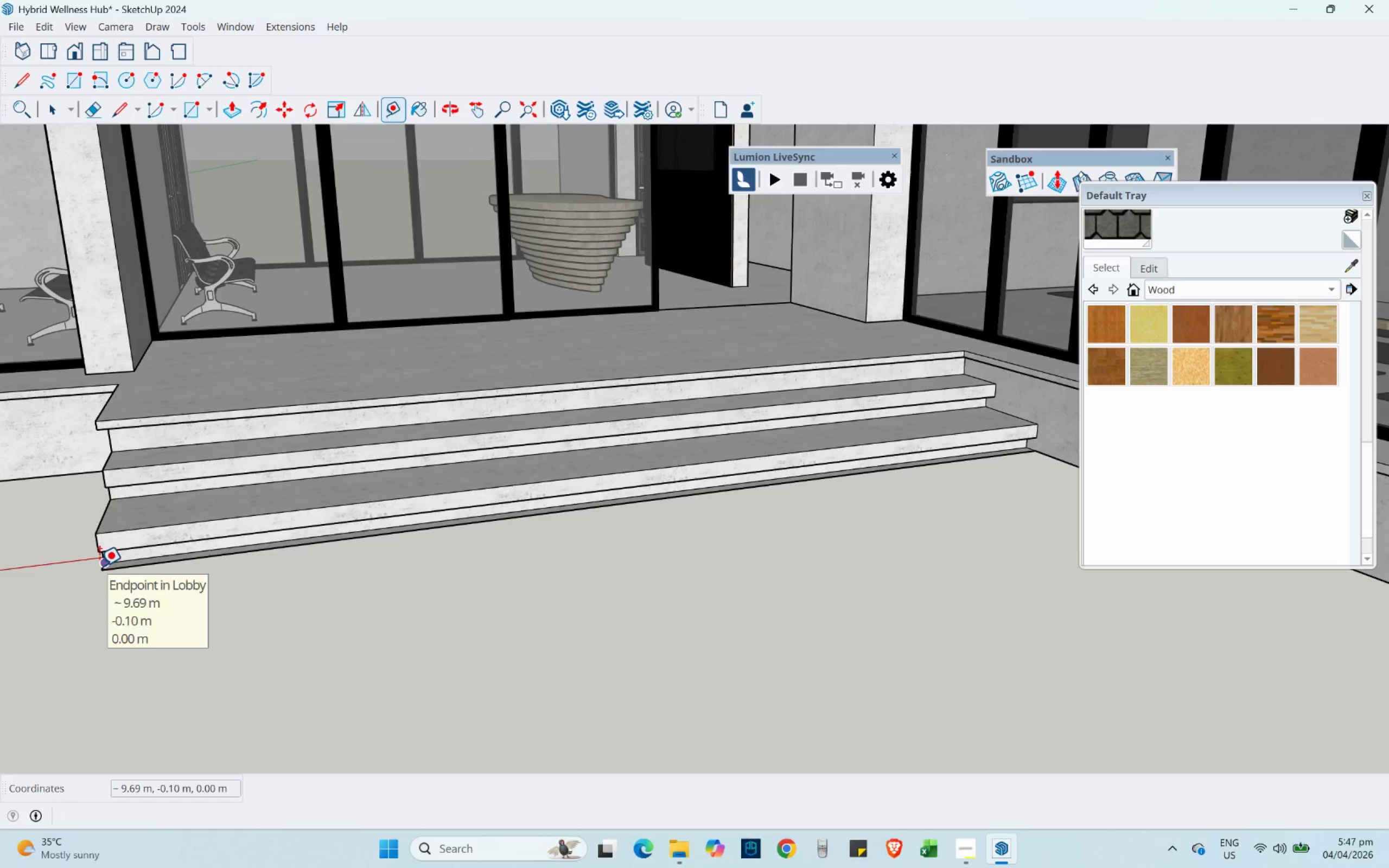 
left_click([99, 569])
 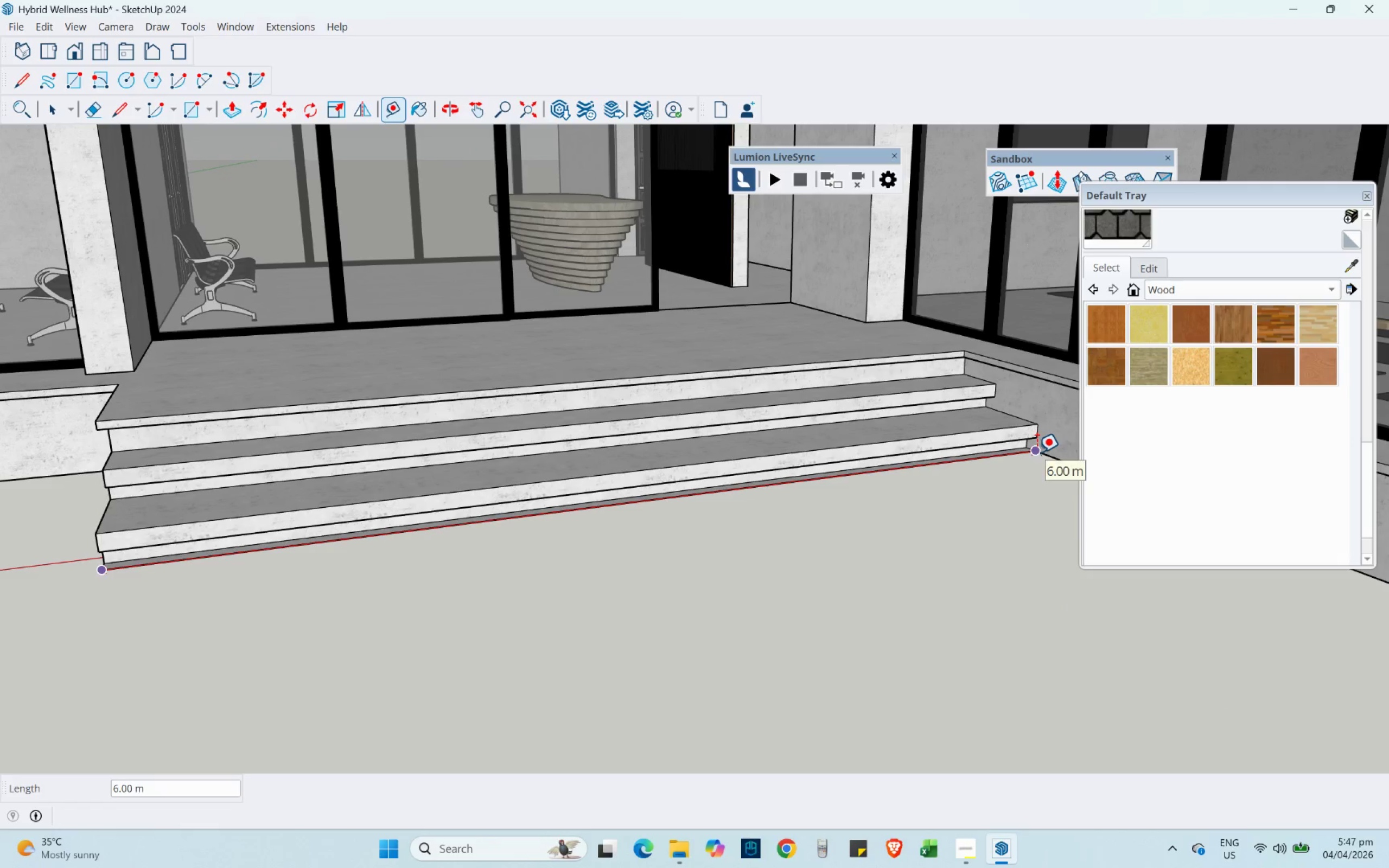 
mouse_move([346, 546])
 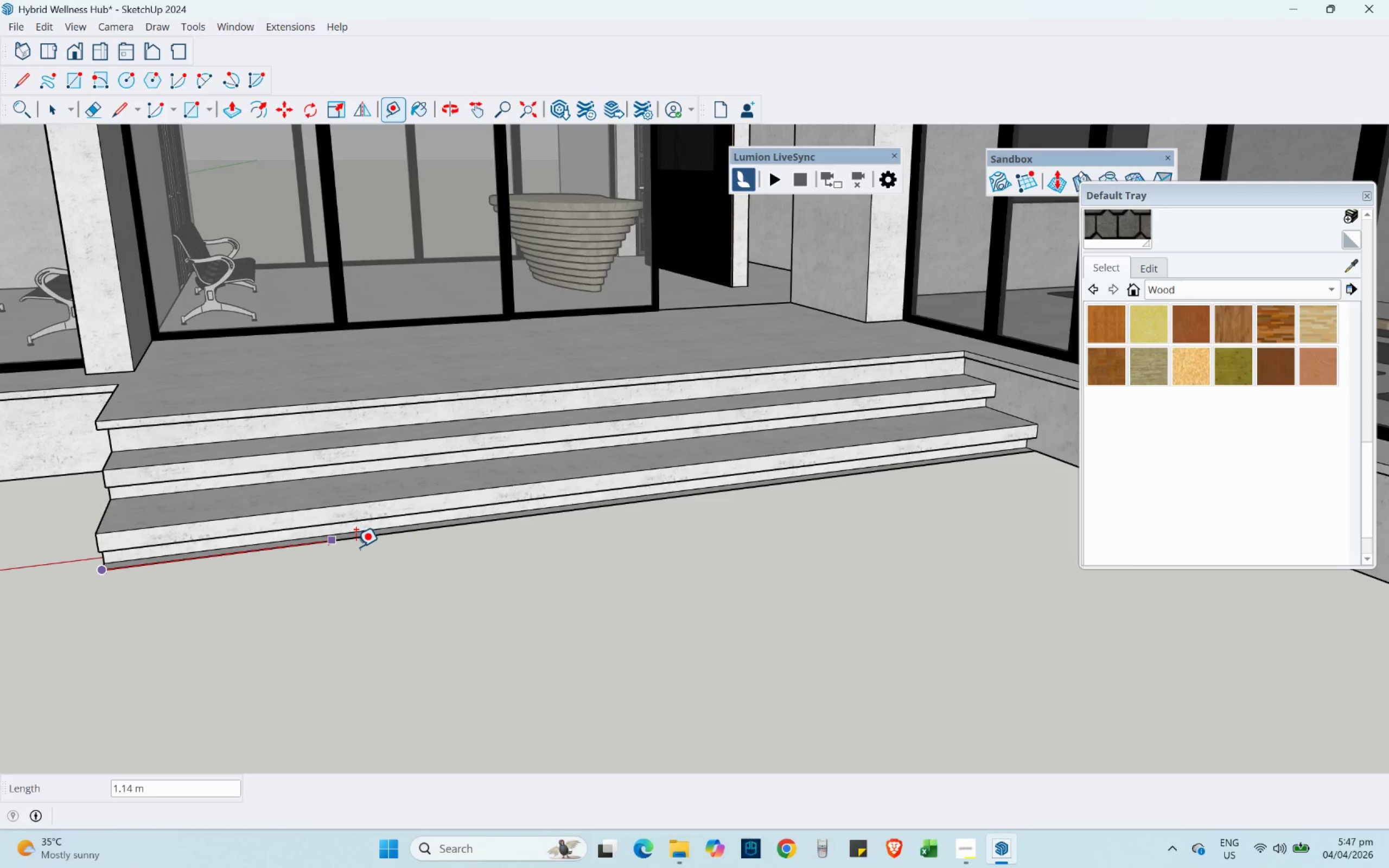 
key(Escape)
 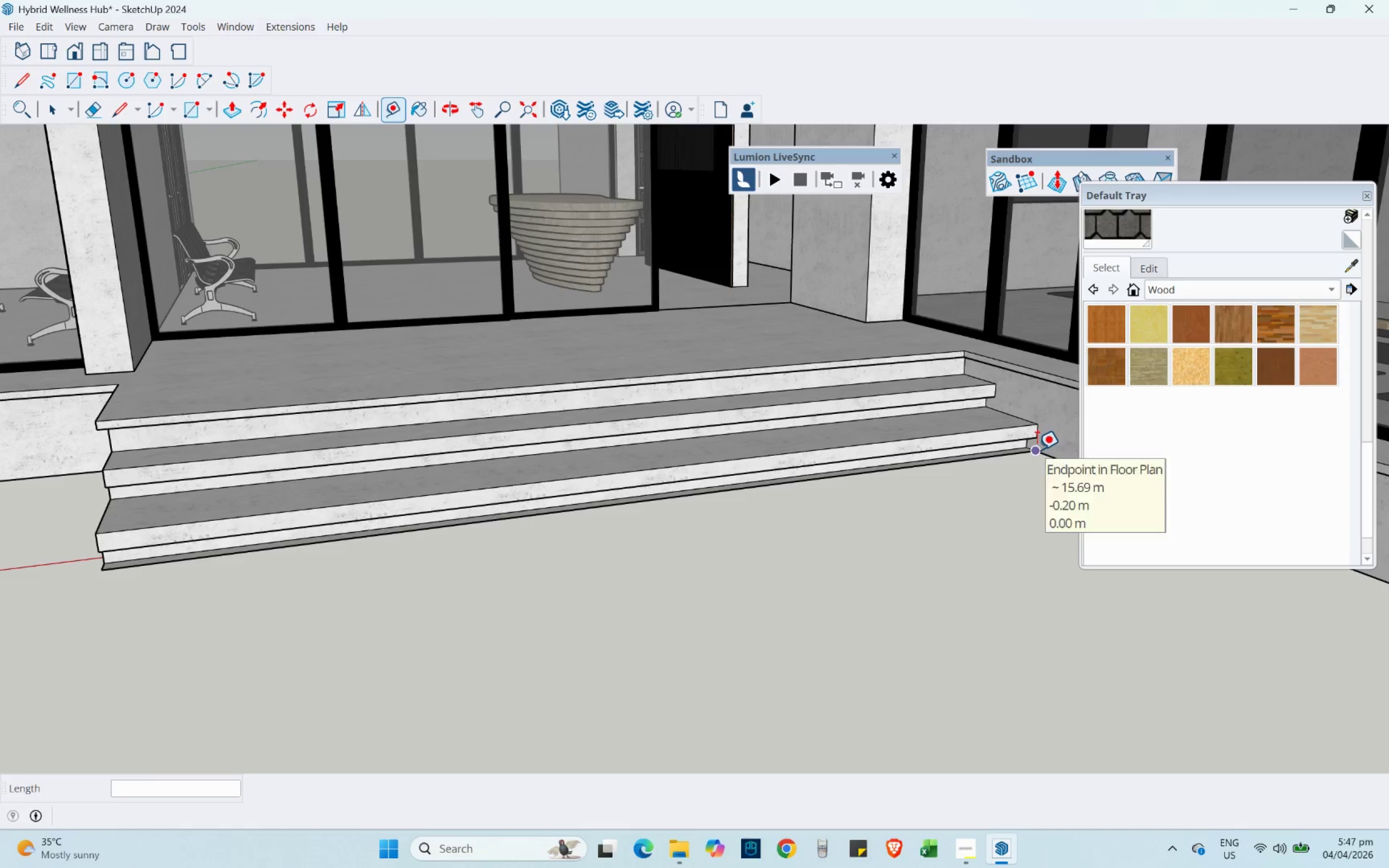 
left_click([1037, 450])
 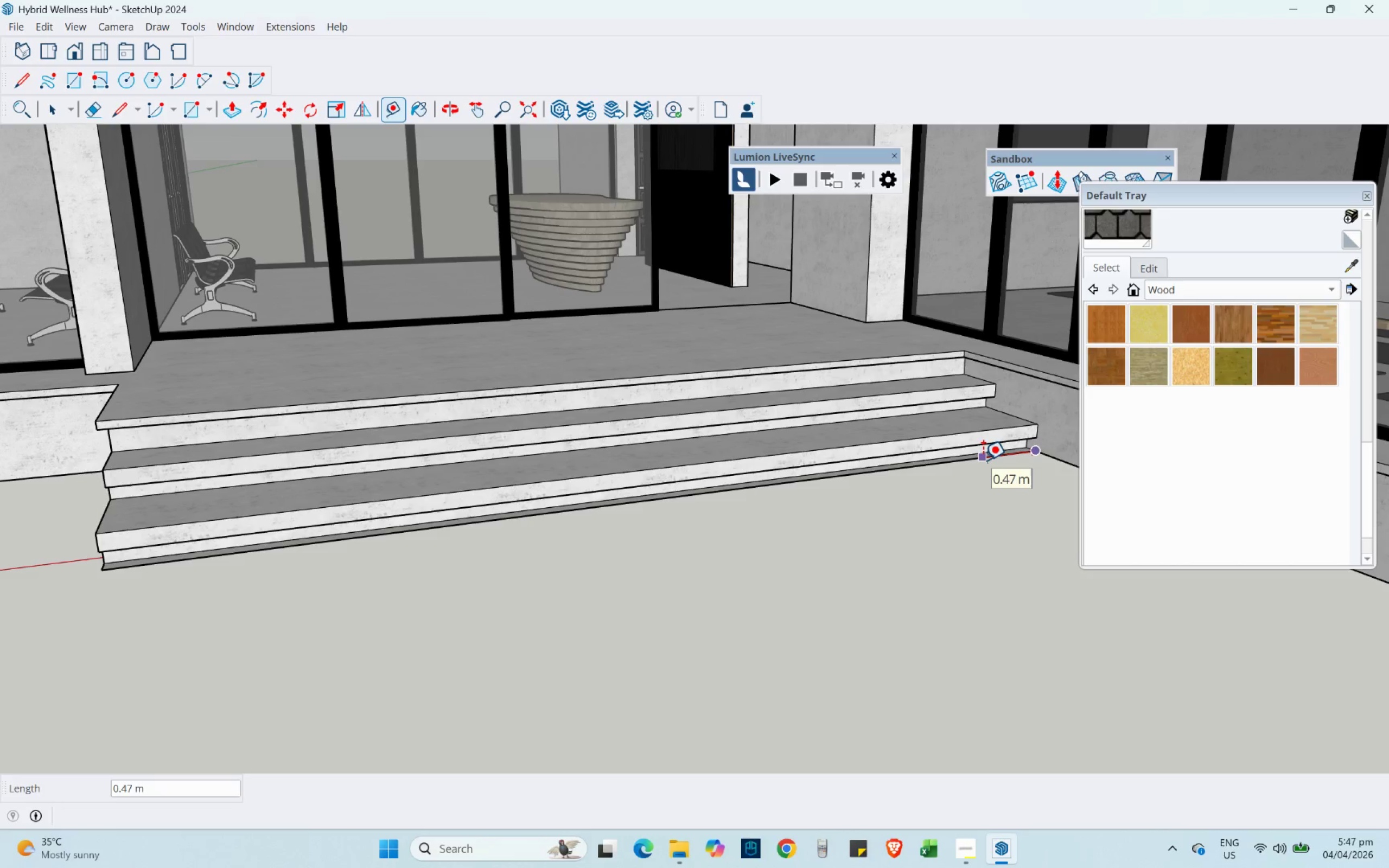 
key(Numpad2)
 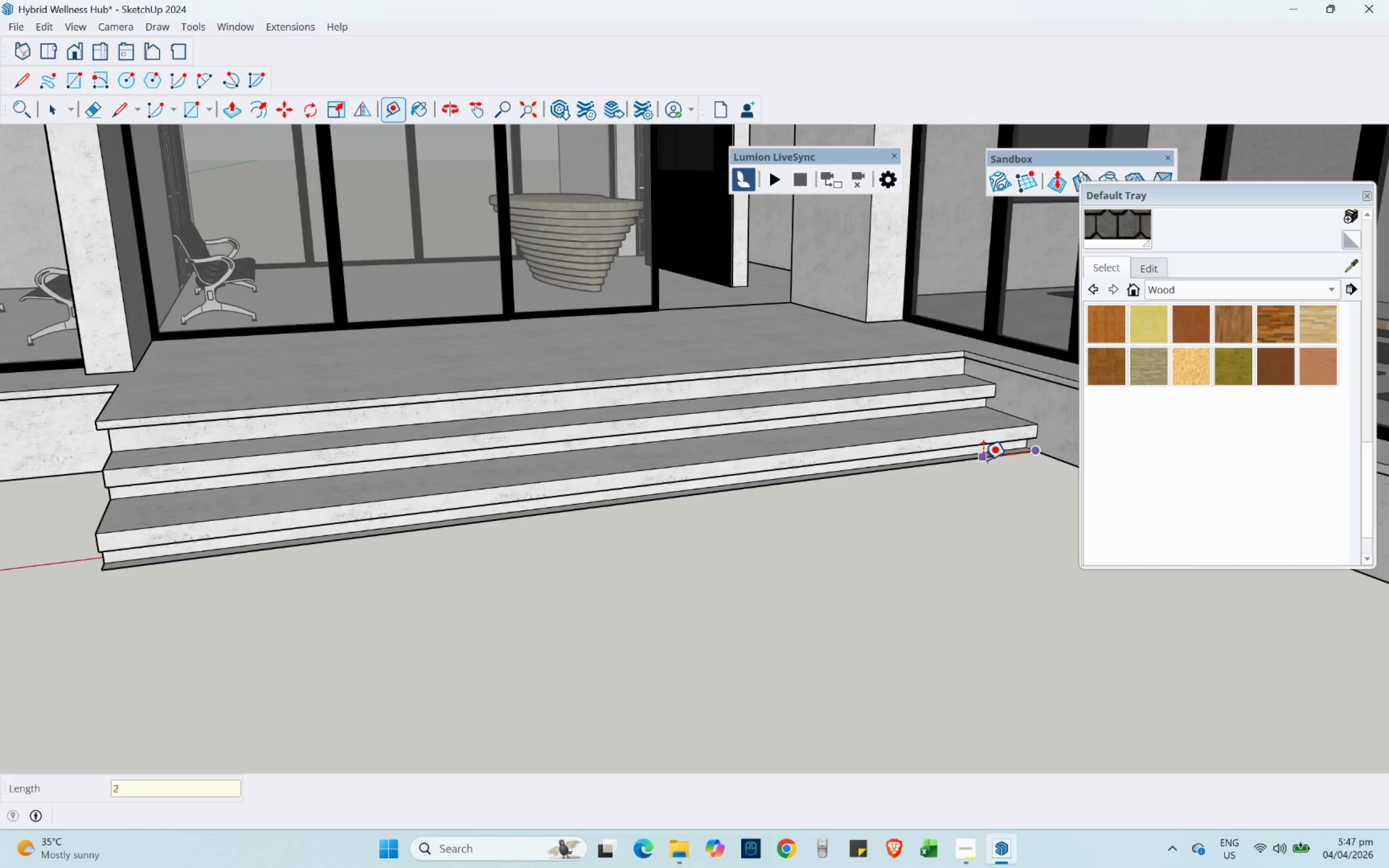 
hold_key(key=NumpadEnter, duration=8.89)
 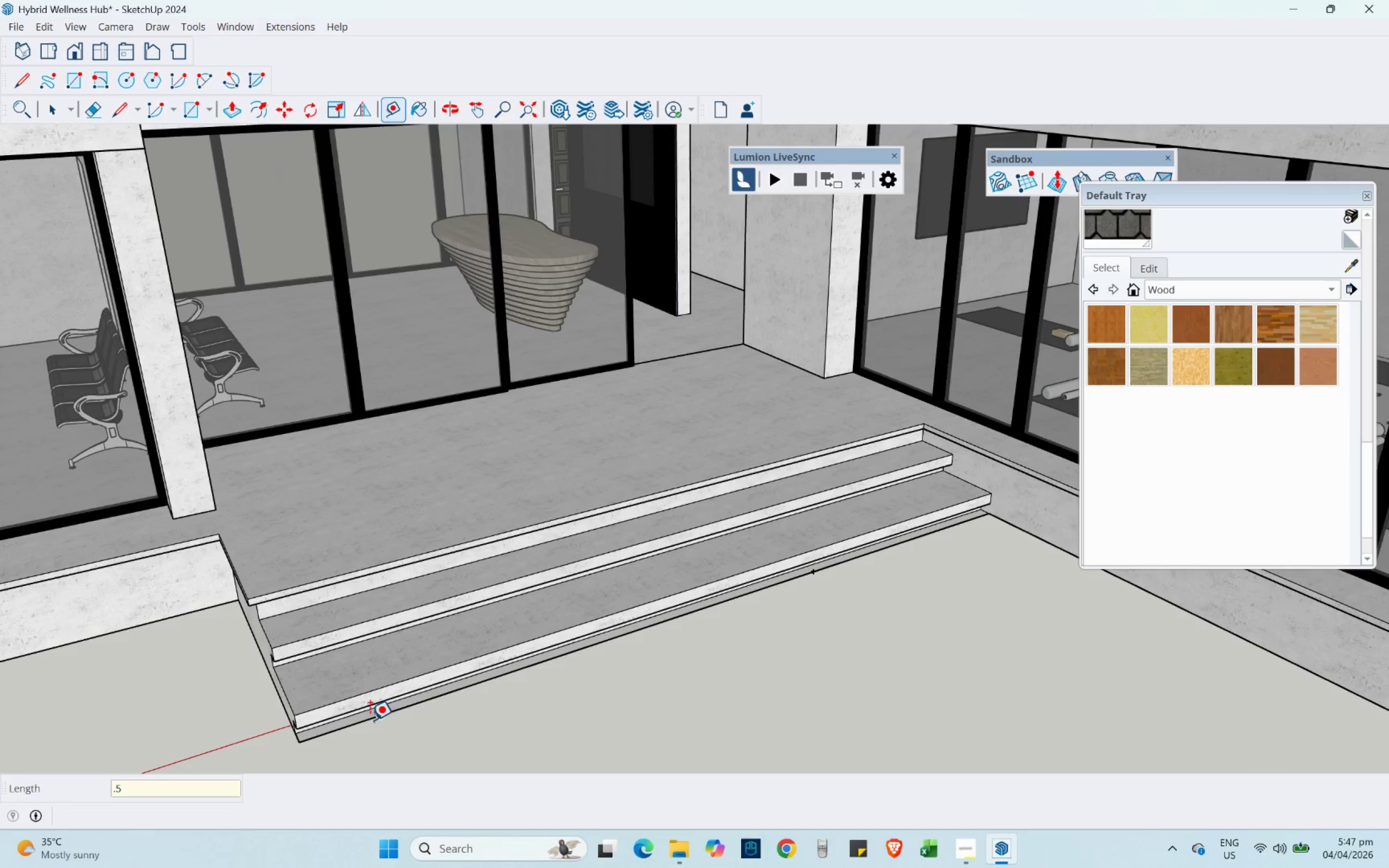 
scroll: coordinate [324, 669], scroll_direction: down, amount: 3.0
 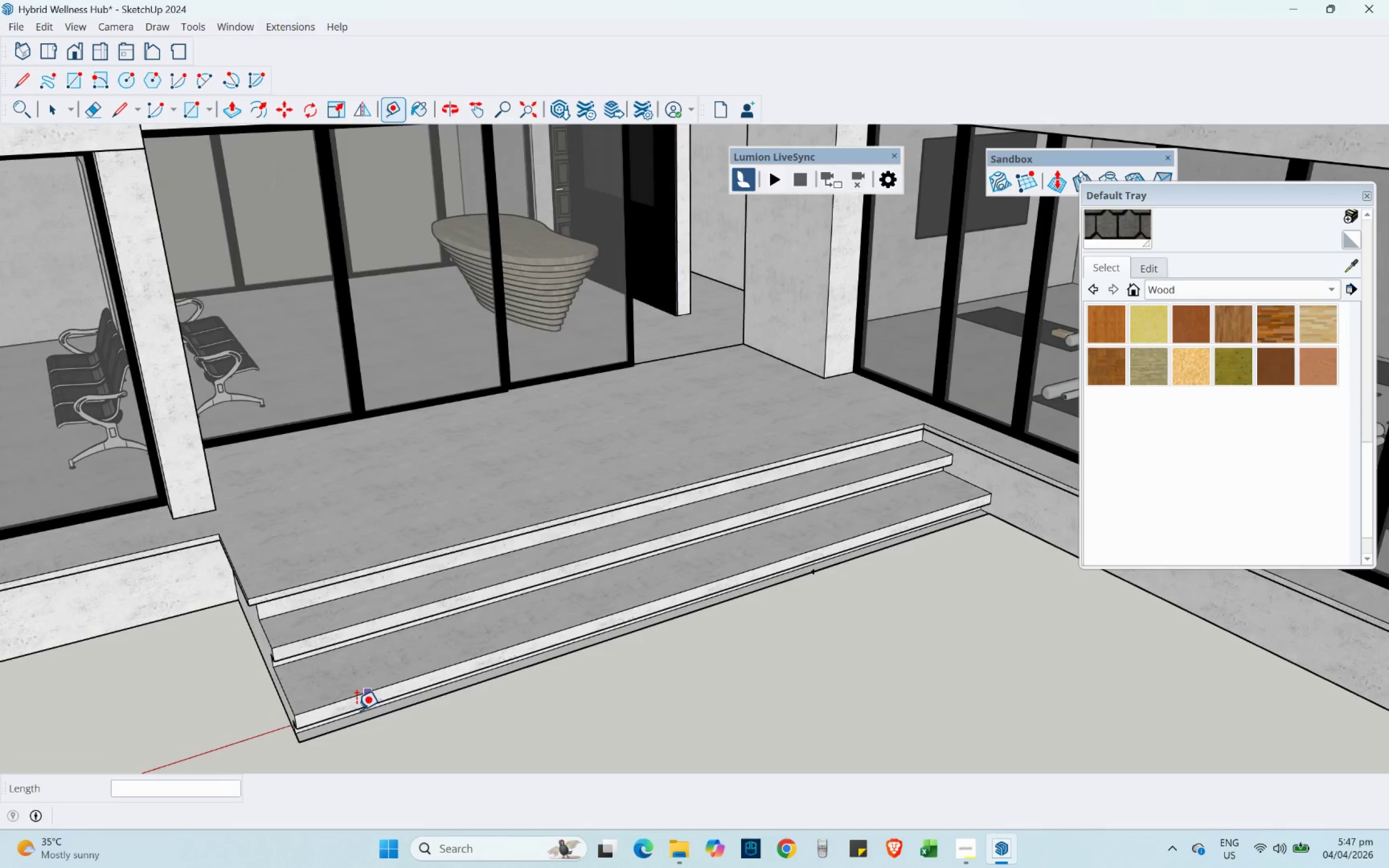 
left_click([298, 745])
 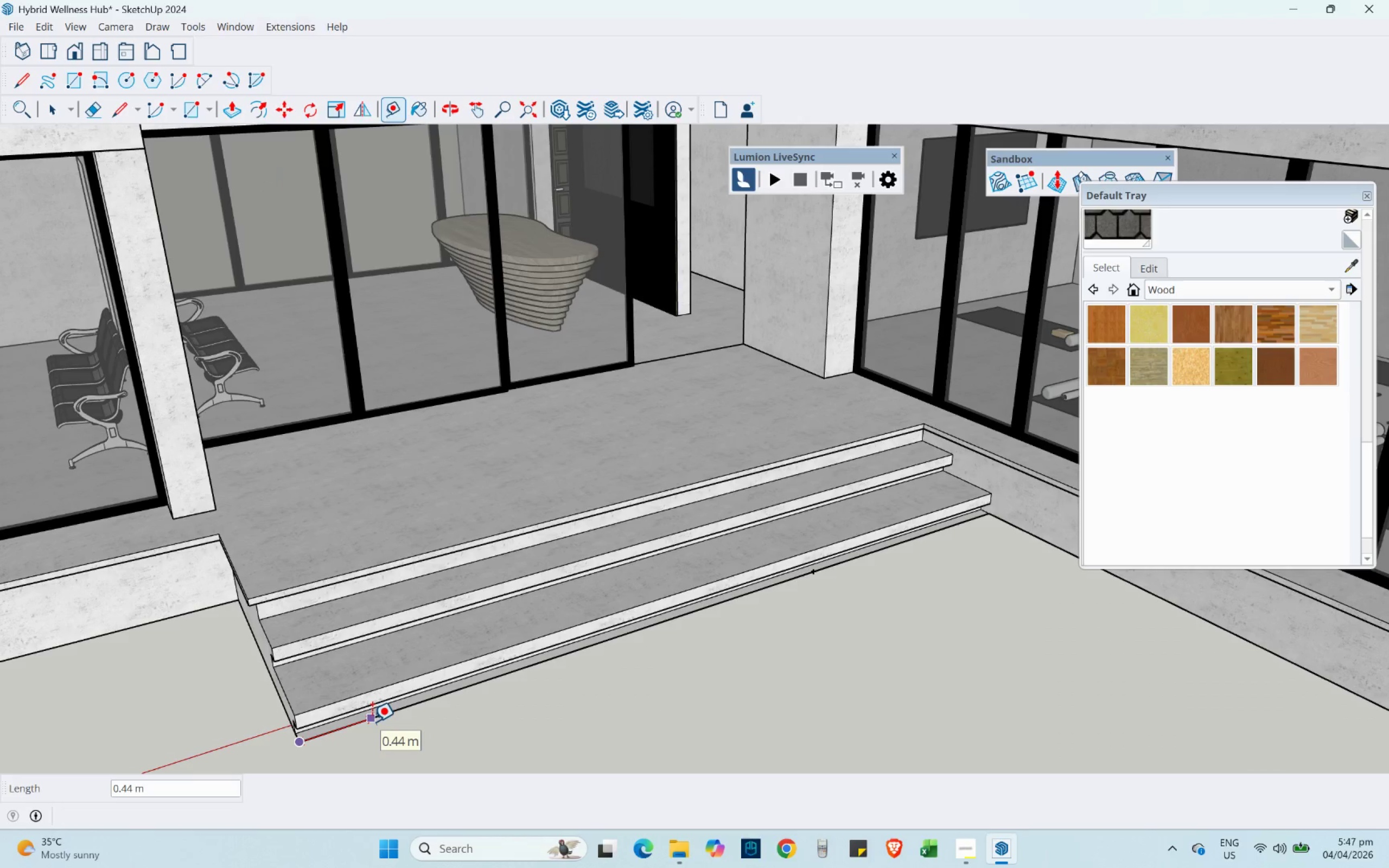 
key(NumpadDecimal)
 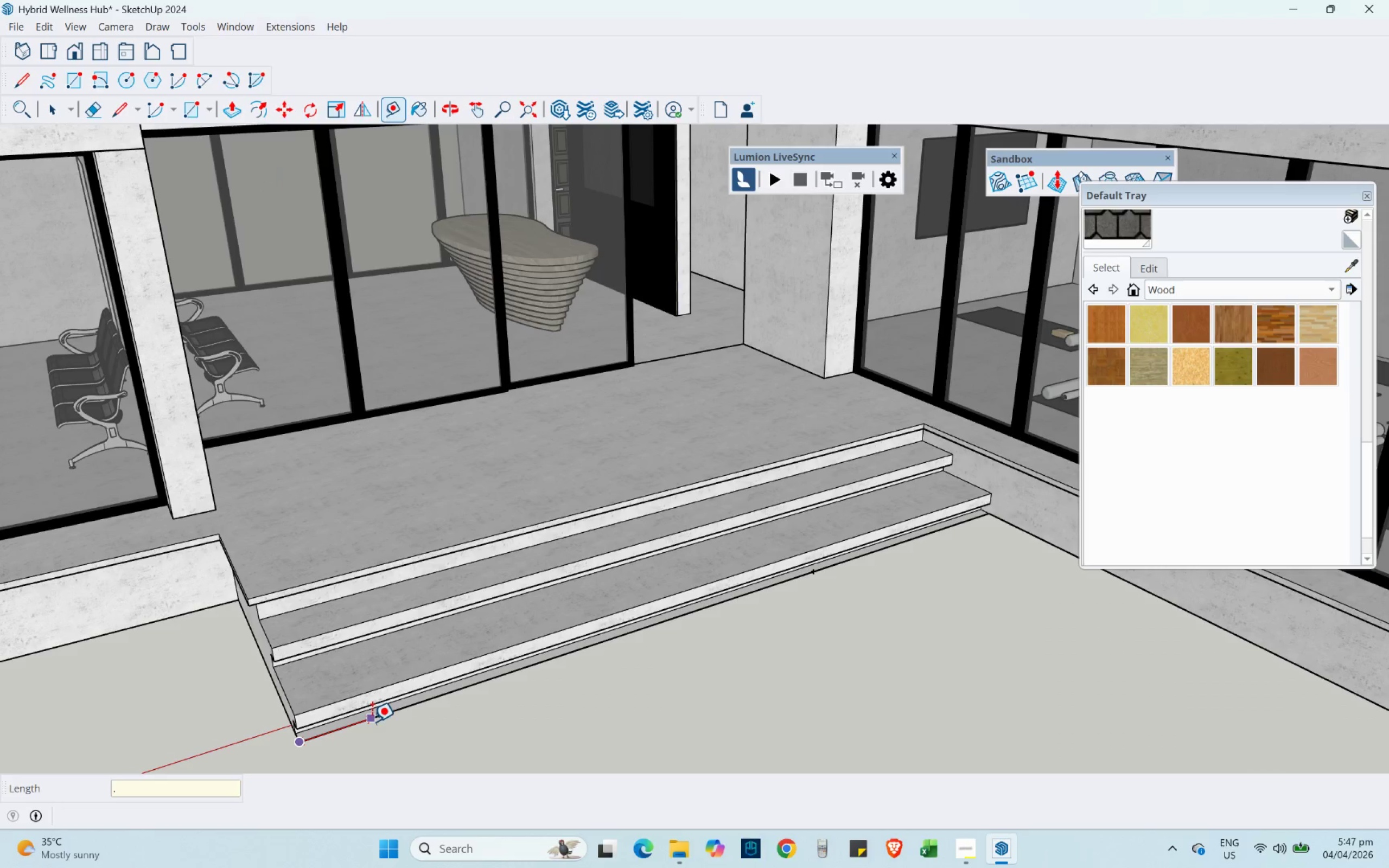 
key(Numpad5)
 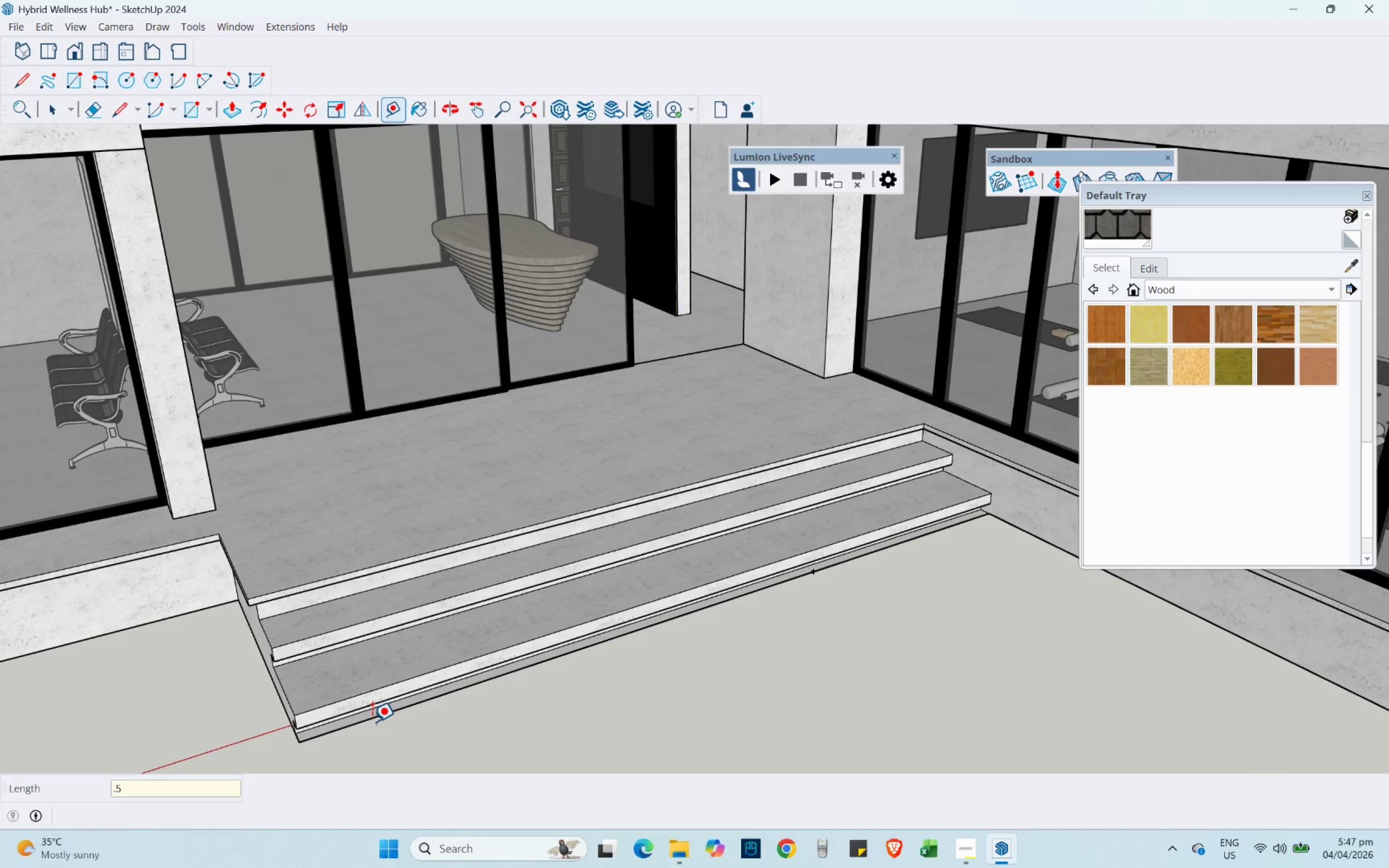 
scroll: coordinate [290, 629], scroll_direction: down, amount: 4.0
 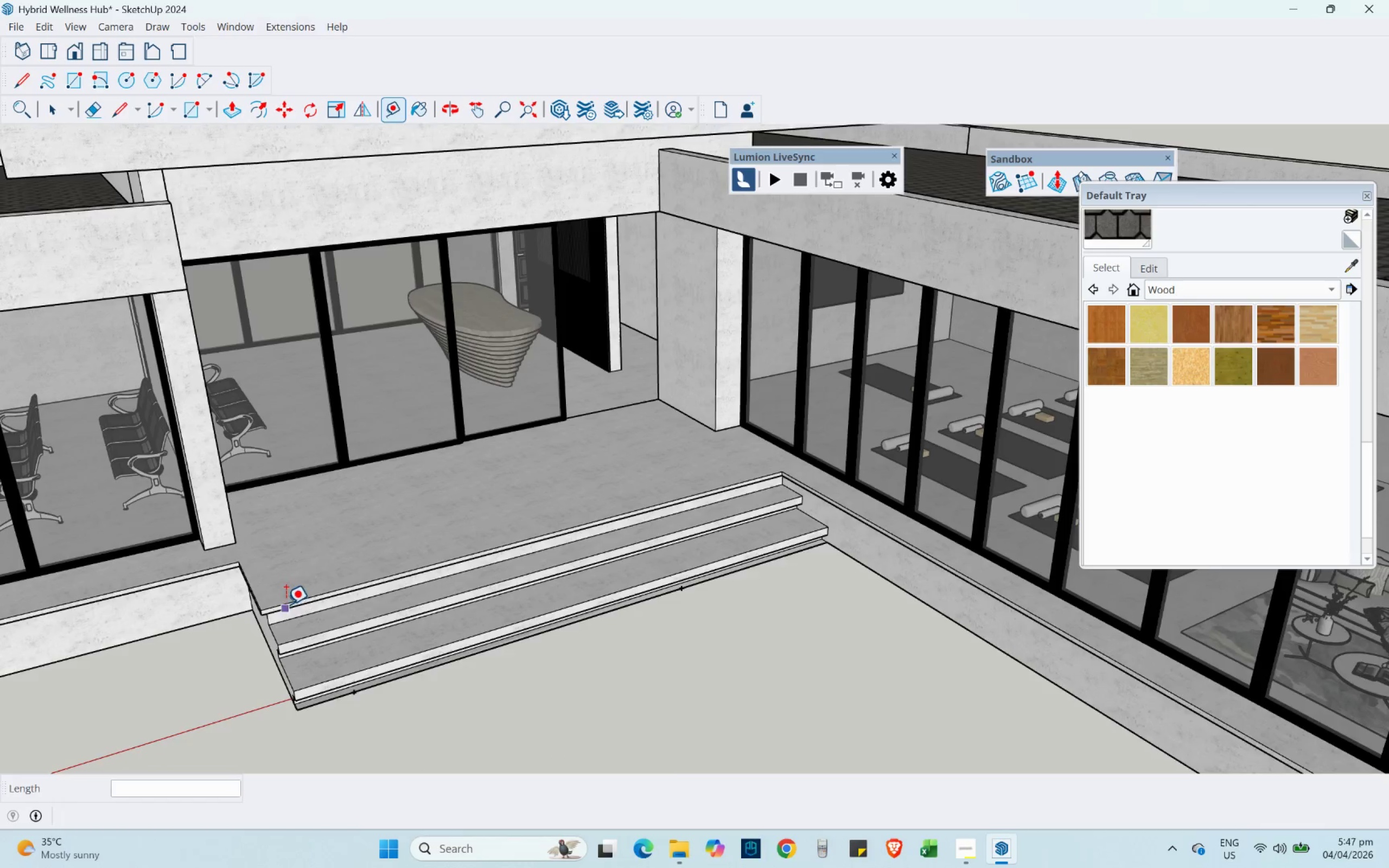 
hold_key(key=ShiftLeft, duration=0.8)
 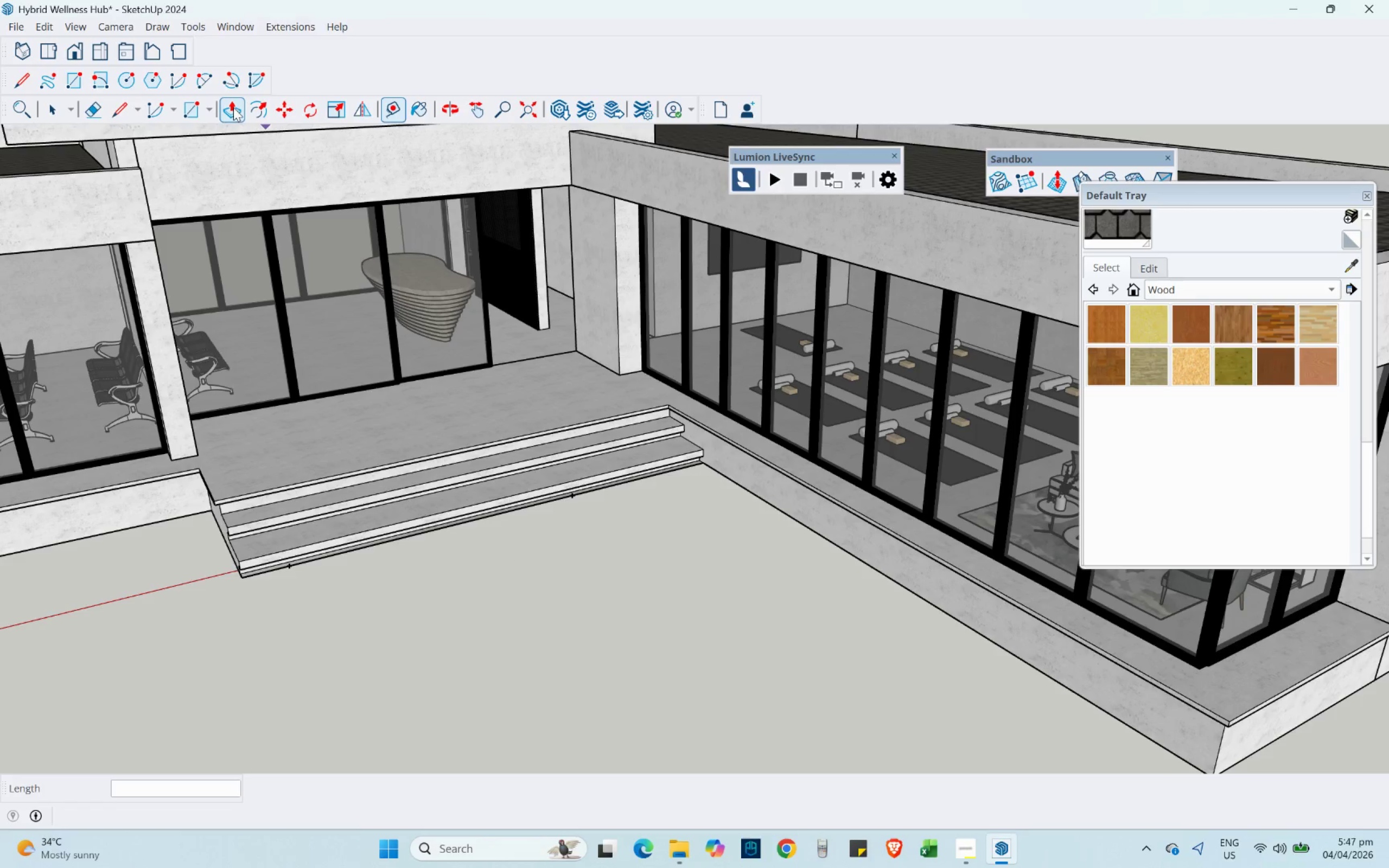 
scroll: coordinate [302, 530], scroll_direction: down, amount: 2.0
 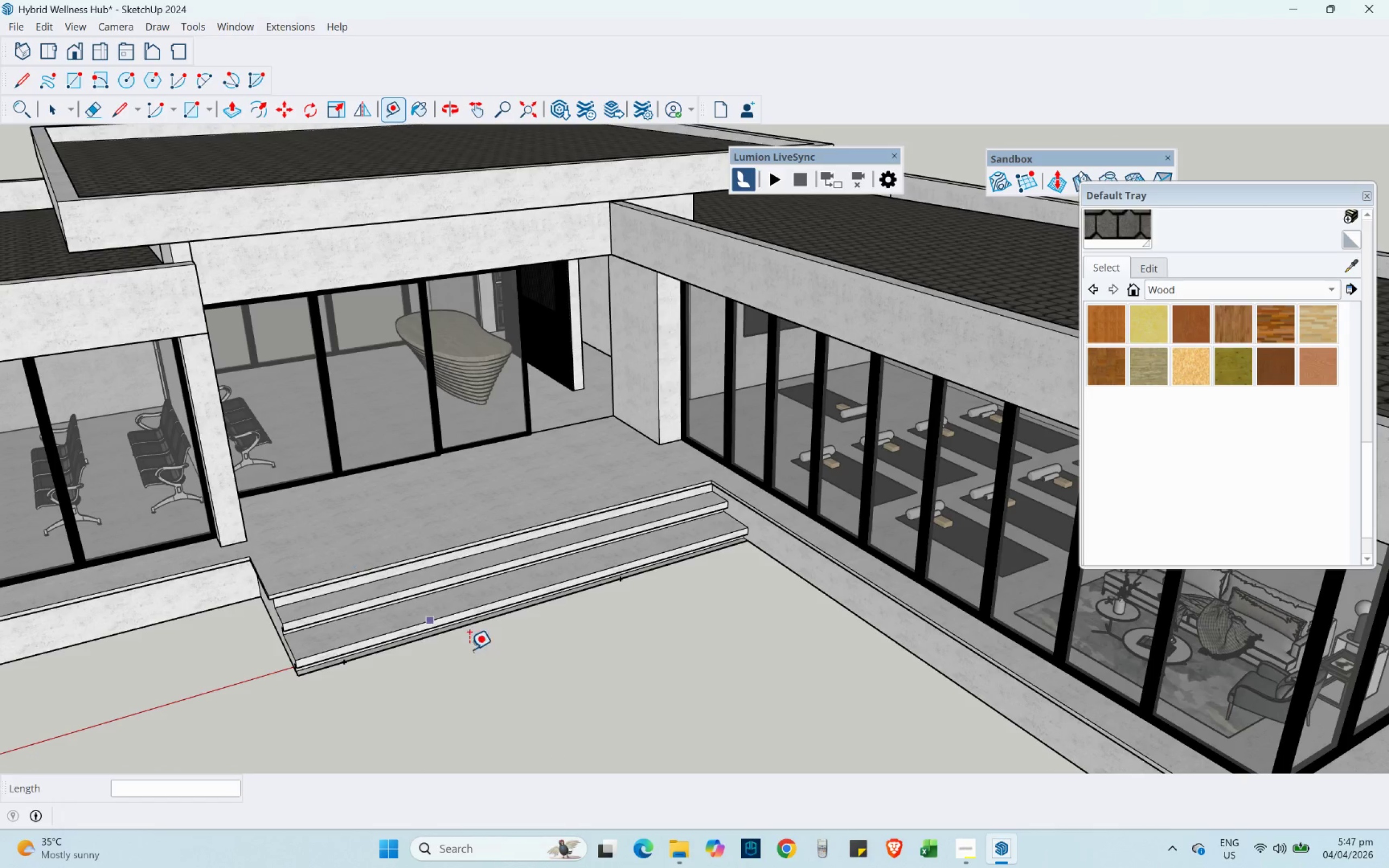 
wait(5.73)
 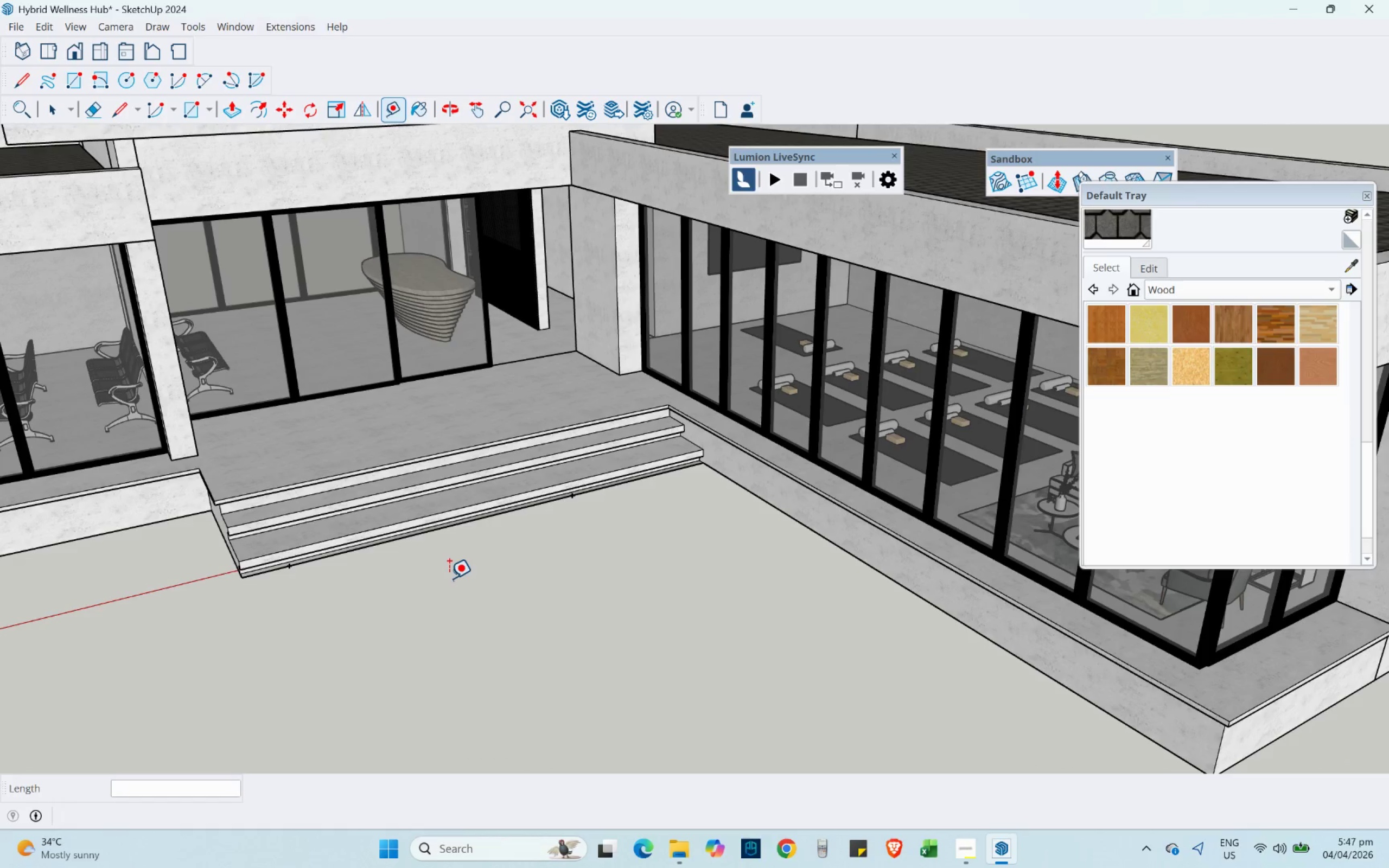 
scroll: coordinate [559, 493], scroll_direction: up, amount: 3.0
 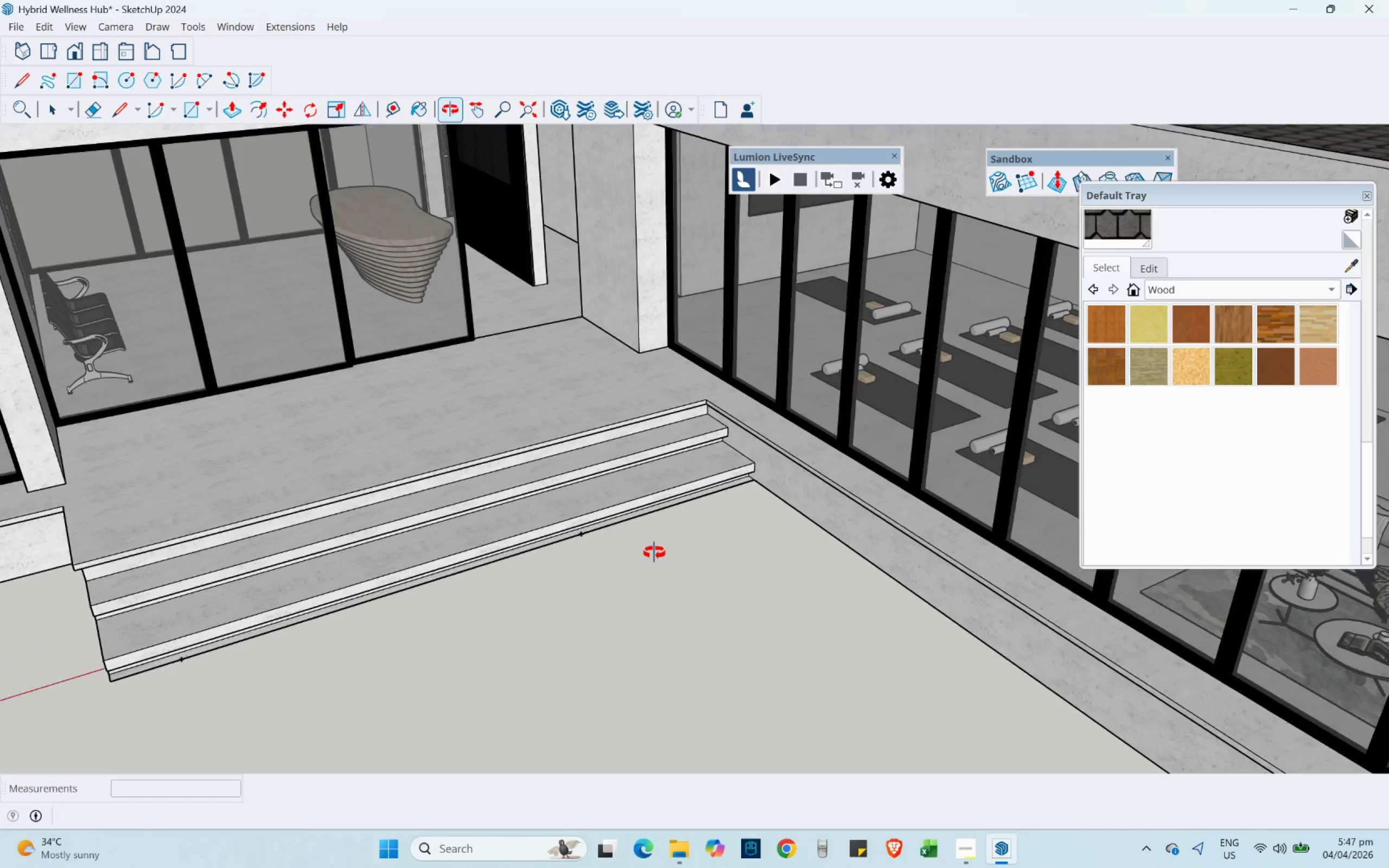 
hold_key(key=ShiftLeft, duration=0.61)
 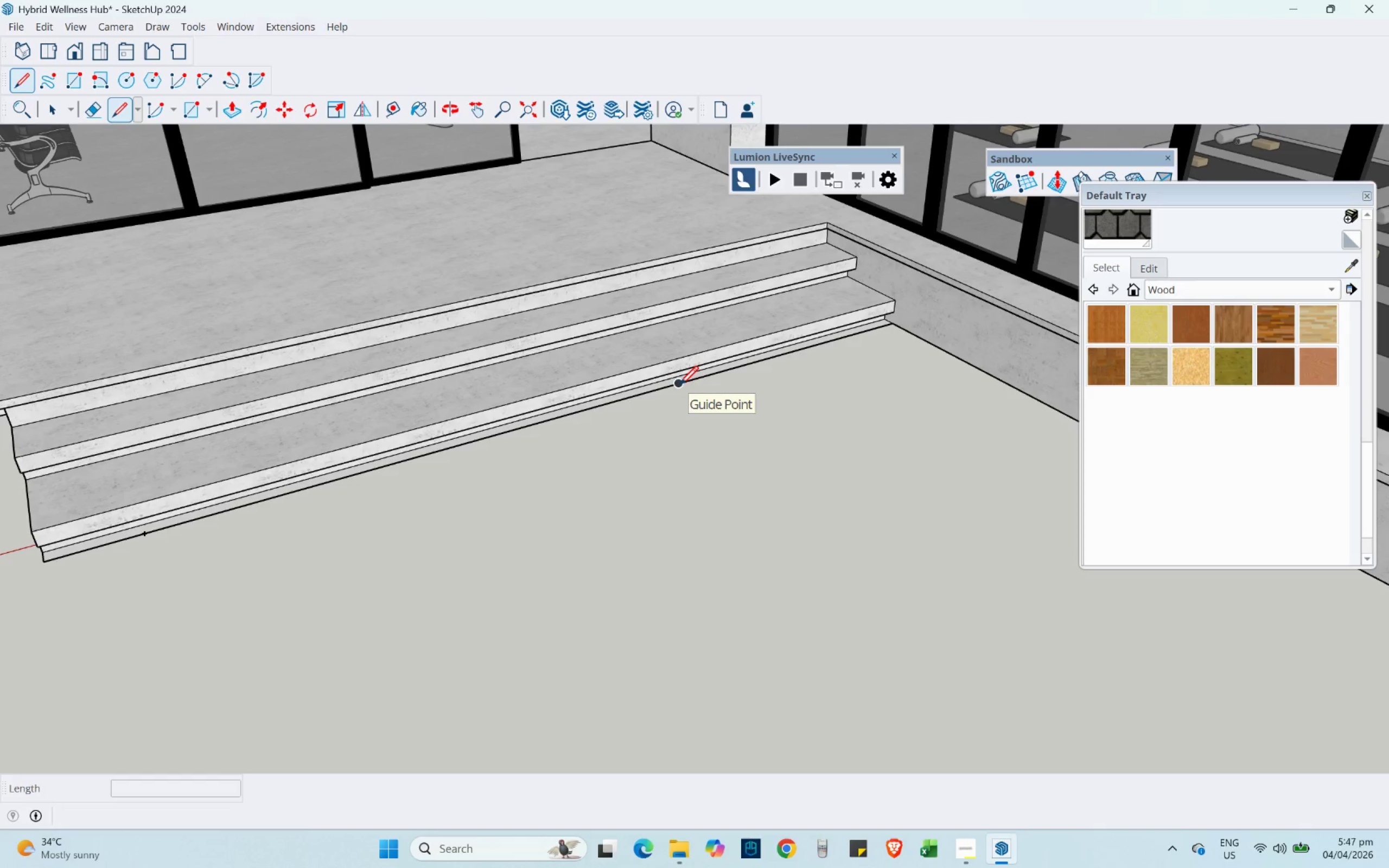 
scroll: coordinate [685, 397], scroll_direction: up, amount: 7.0
 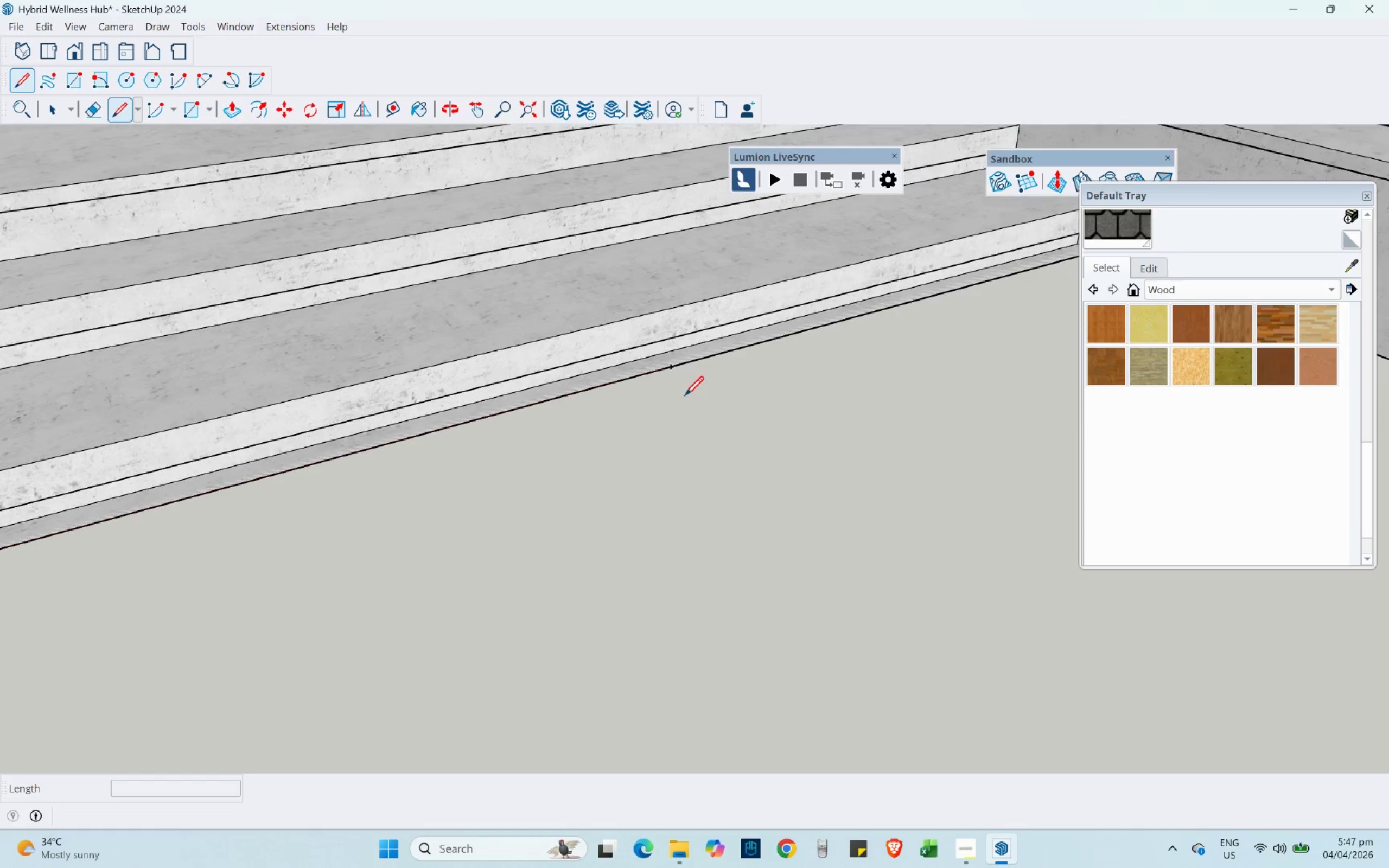 
hold_key(key=ShiftLeft, duration=0.59)
 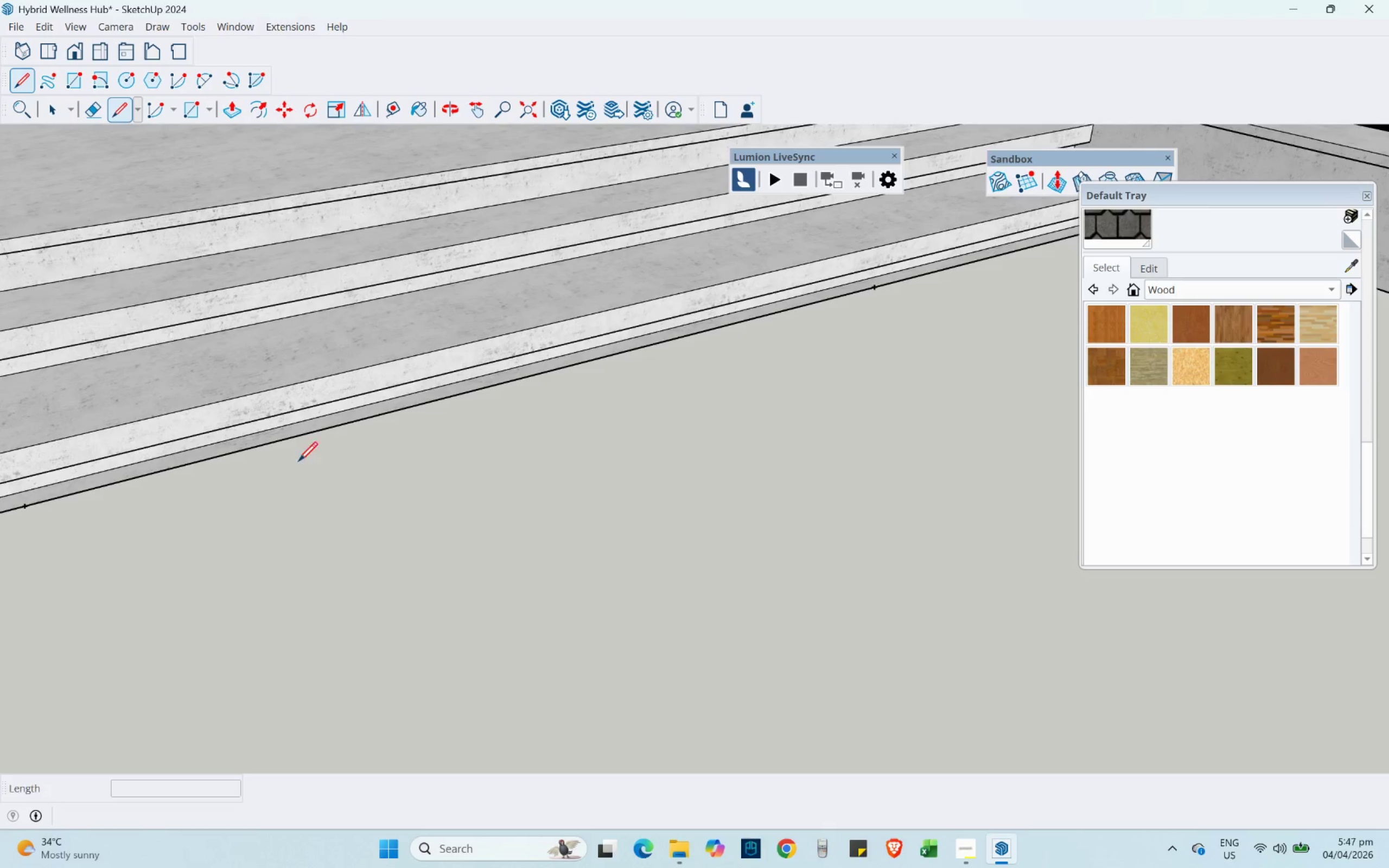 
scroll: coordinate [700, 343], scroll_direction: down, amount: 4.0
 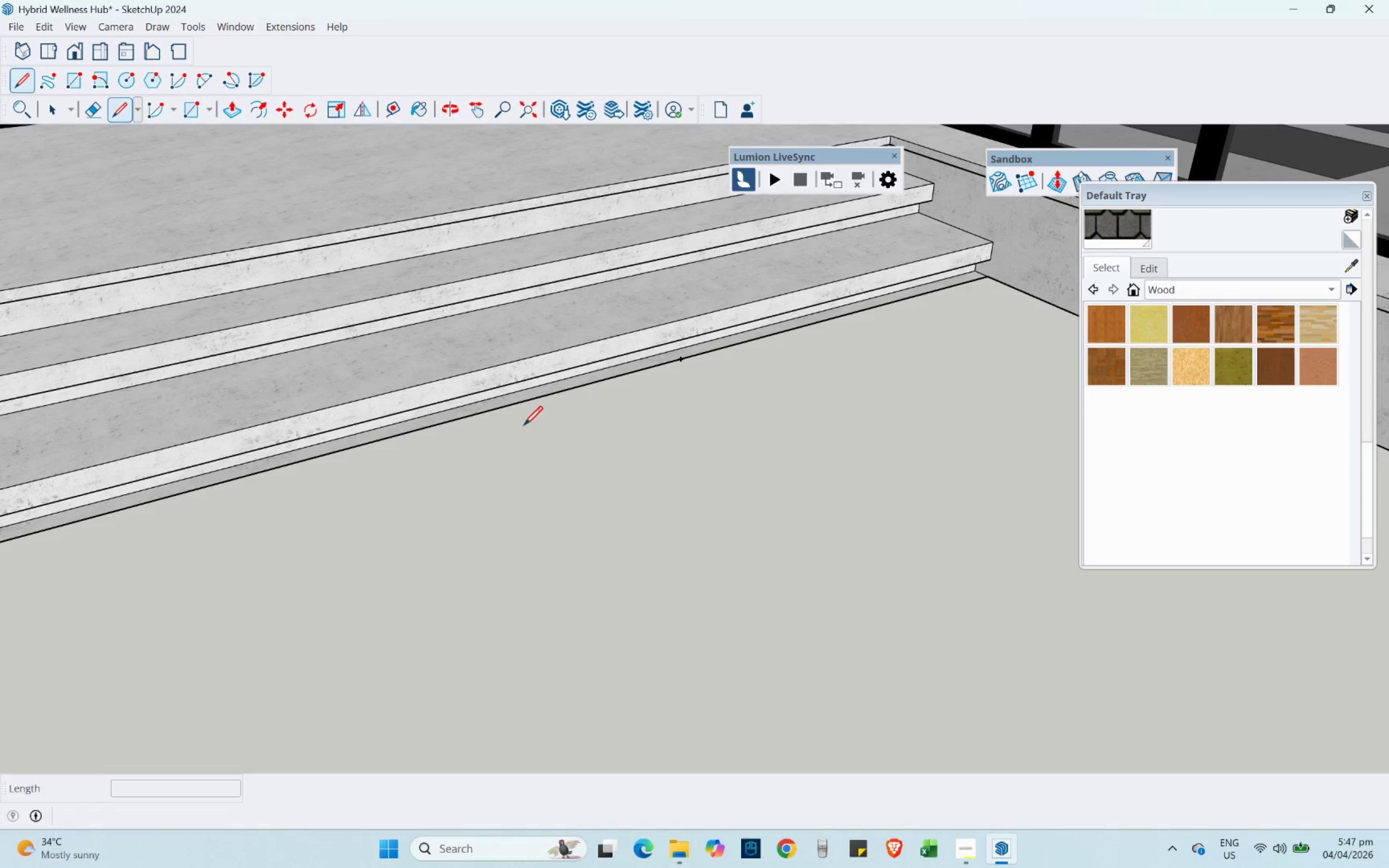 
hold_key(key=ShiftLeft, duration=0.72)
scroll: coordinate [534, 406], scroll_direction: down, amount: 7.0
 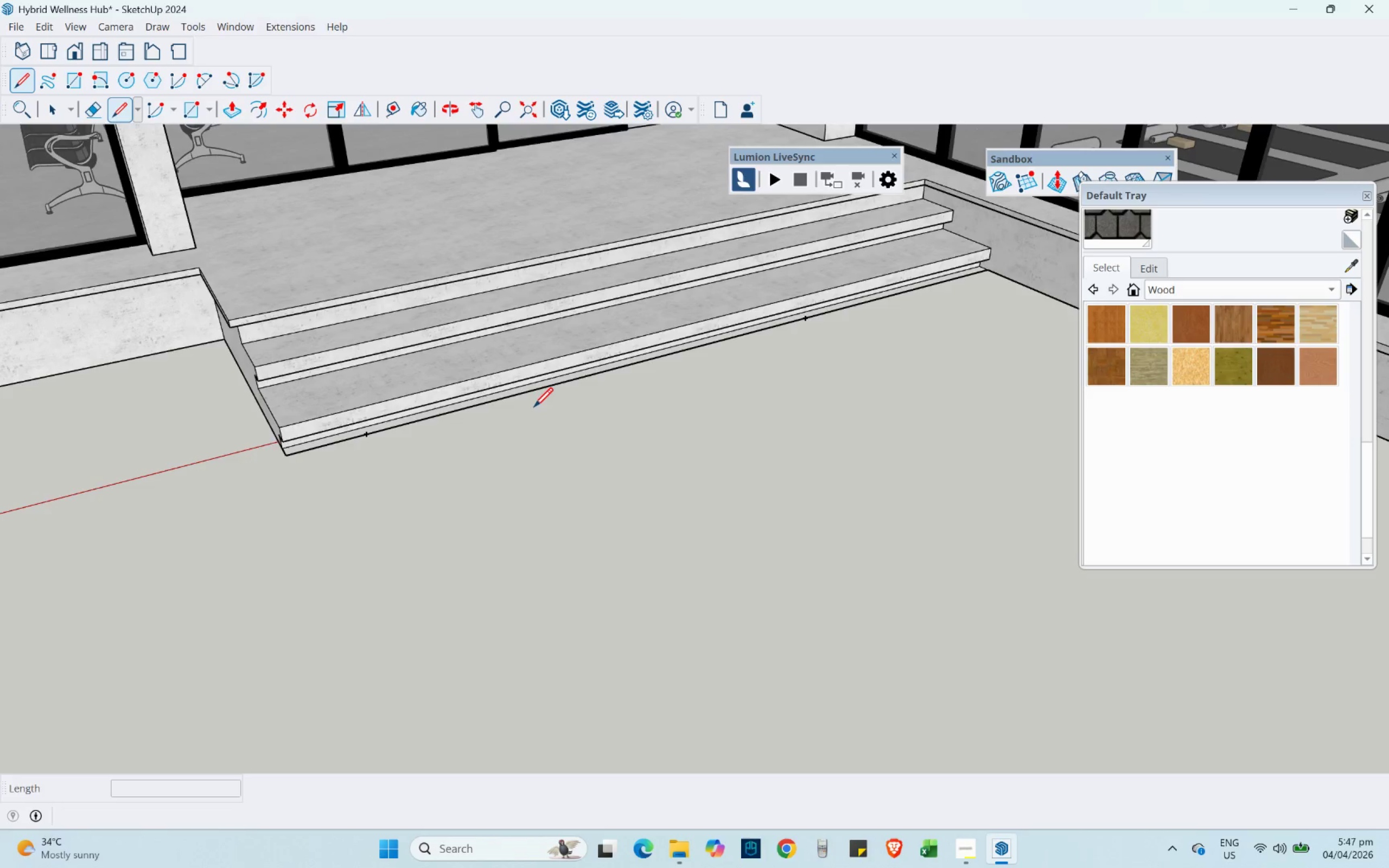 
scroll: coordinate [533, 406], scroll_direction: up, amount: 3.0
 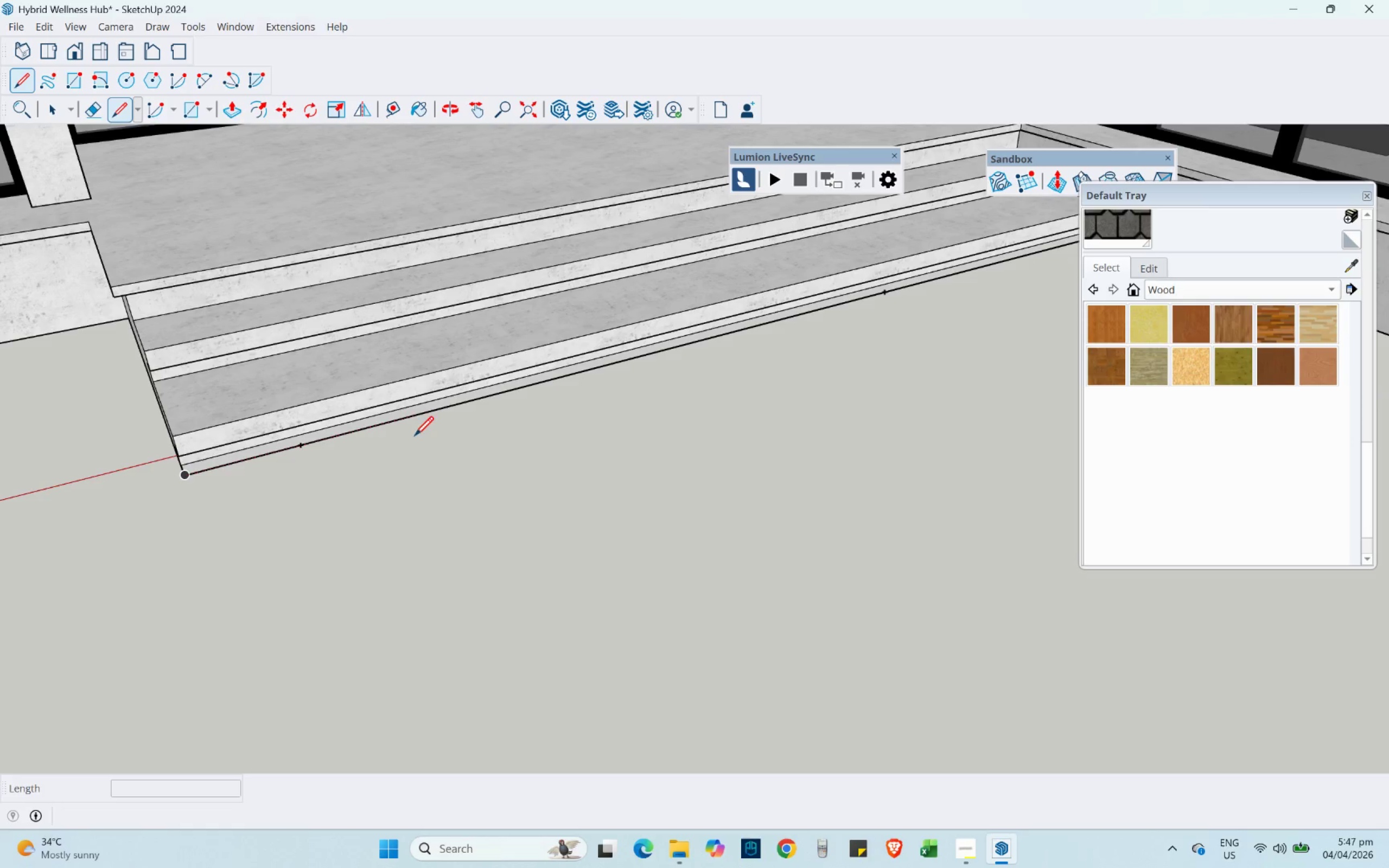 
key(E)
 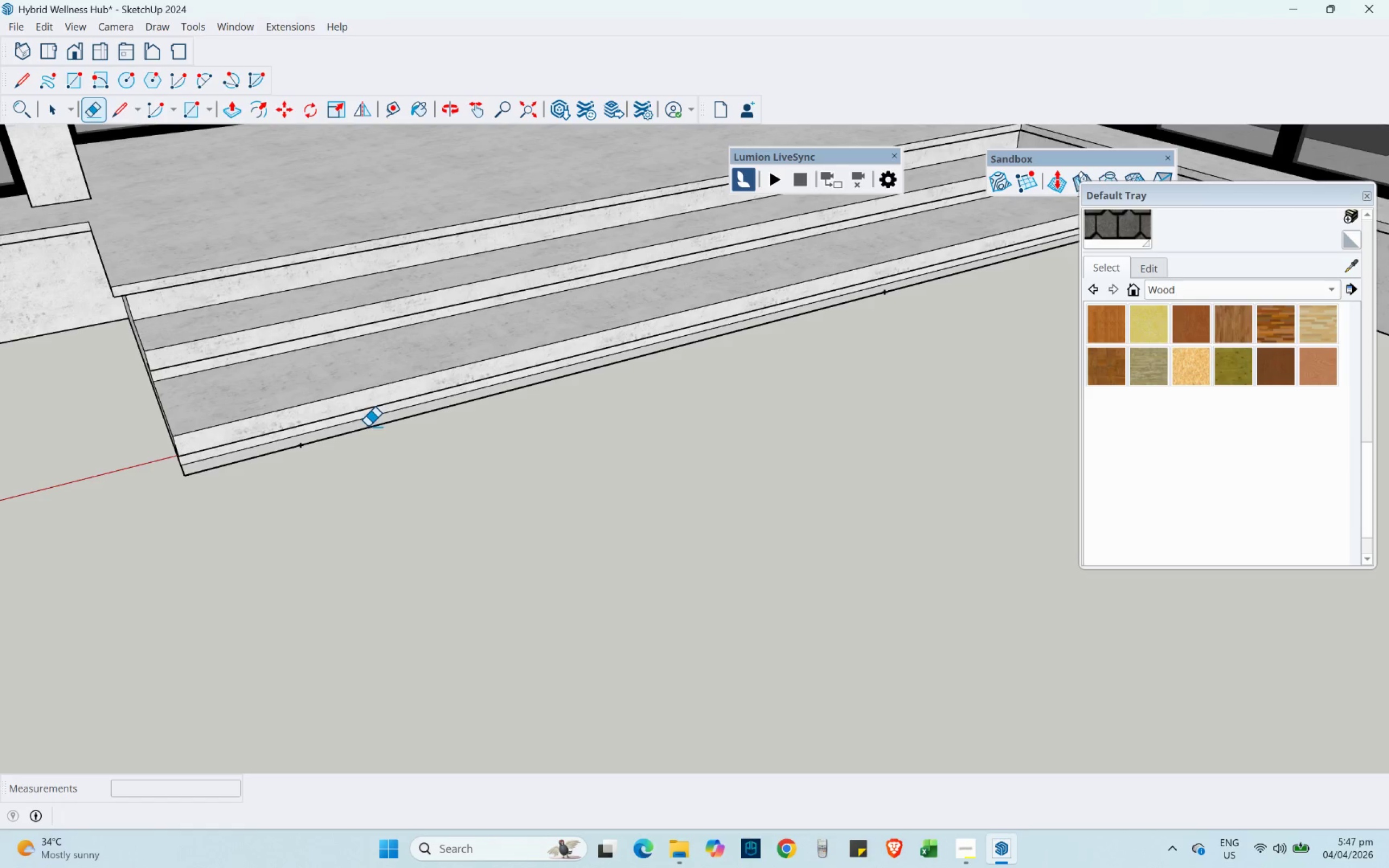 
left_click_drag(start_coordinate=[368, 426], to_coordinate=[368, 430])
 